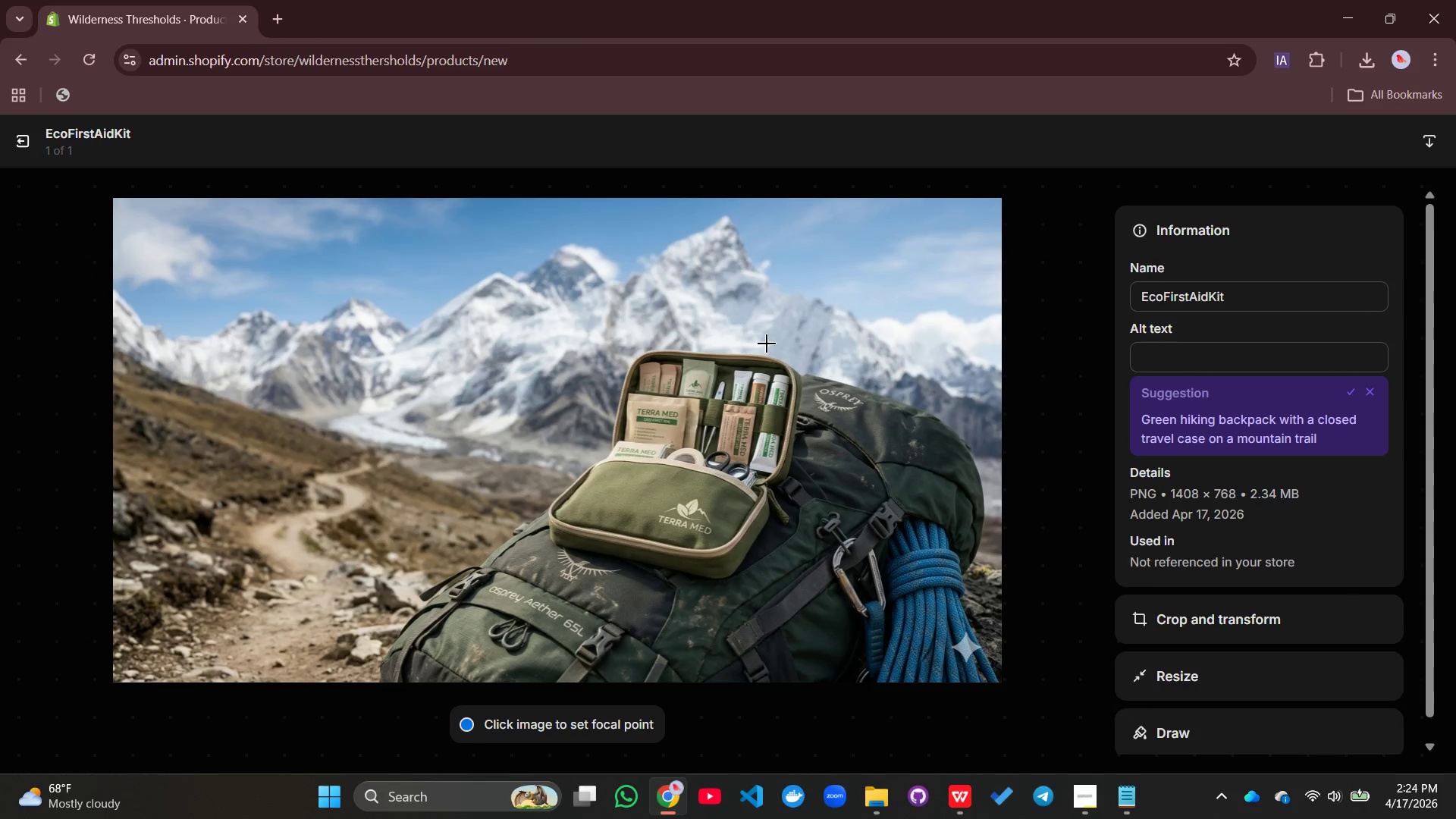 
wait(7.14)
 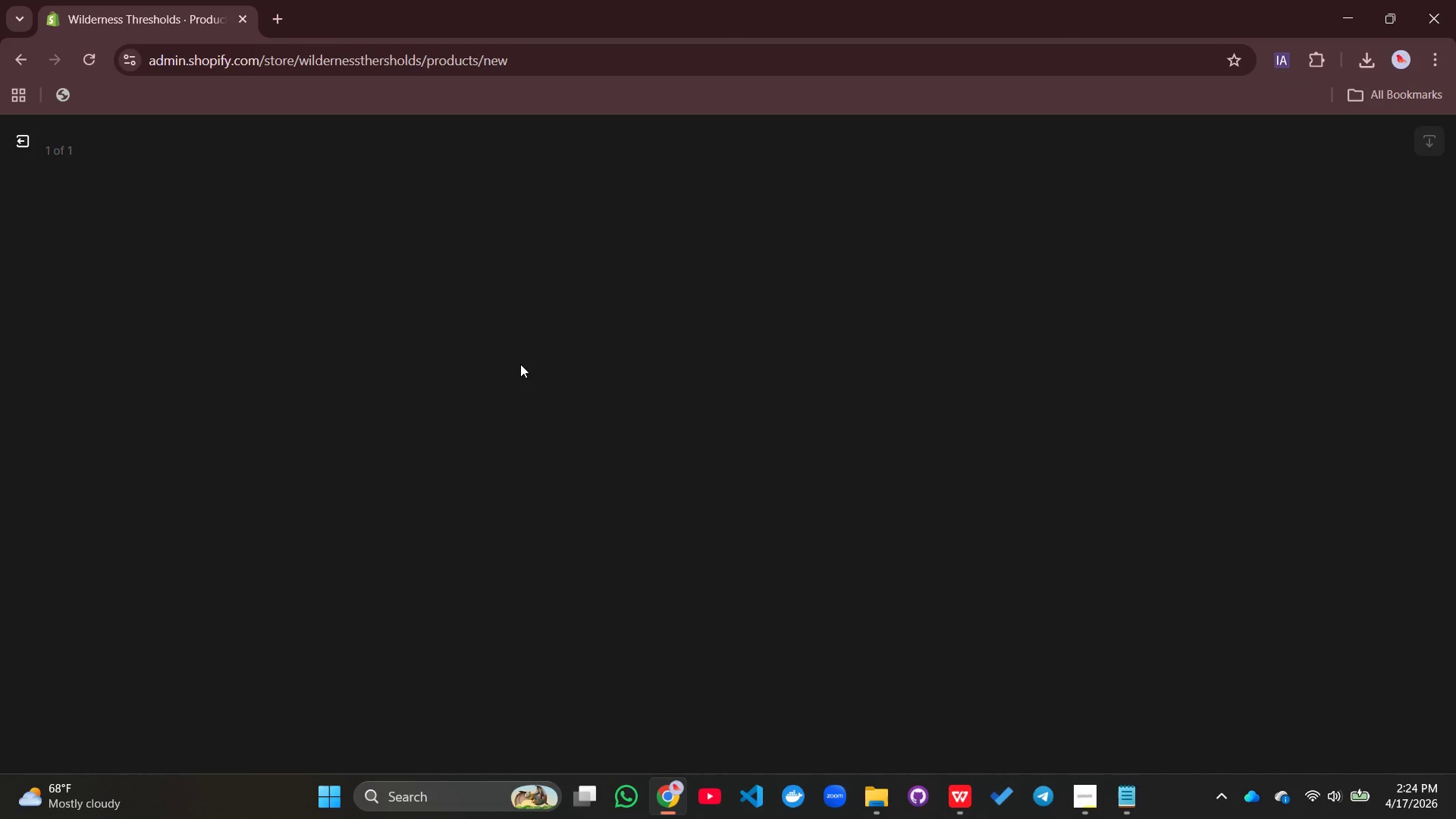 
left_click([1163, 356])
 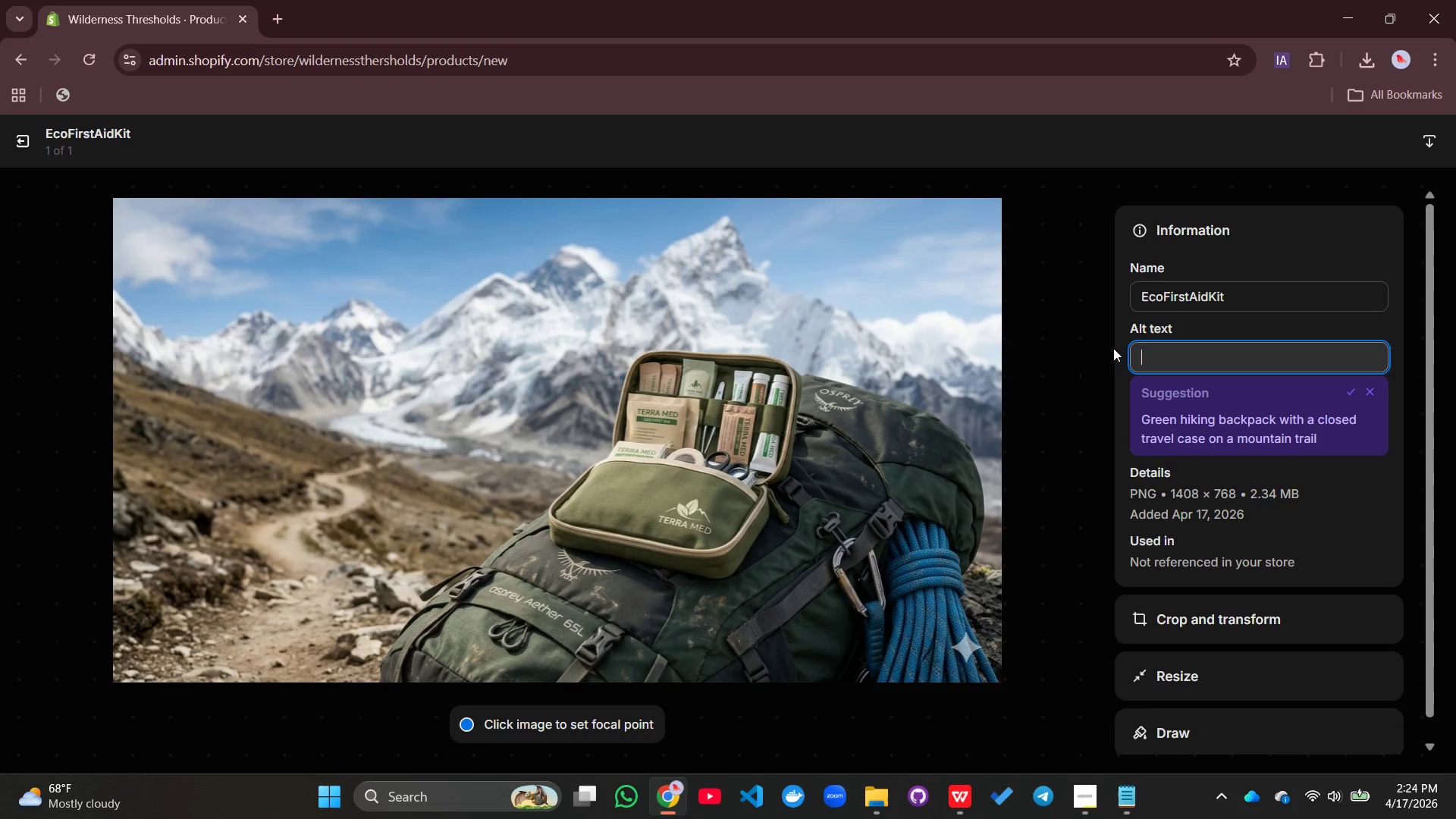 
type(First aid kit in outdoor backpack)
 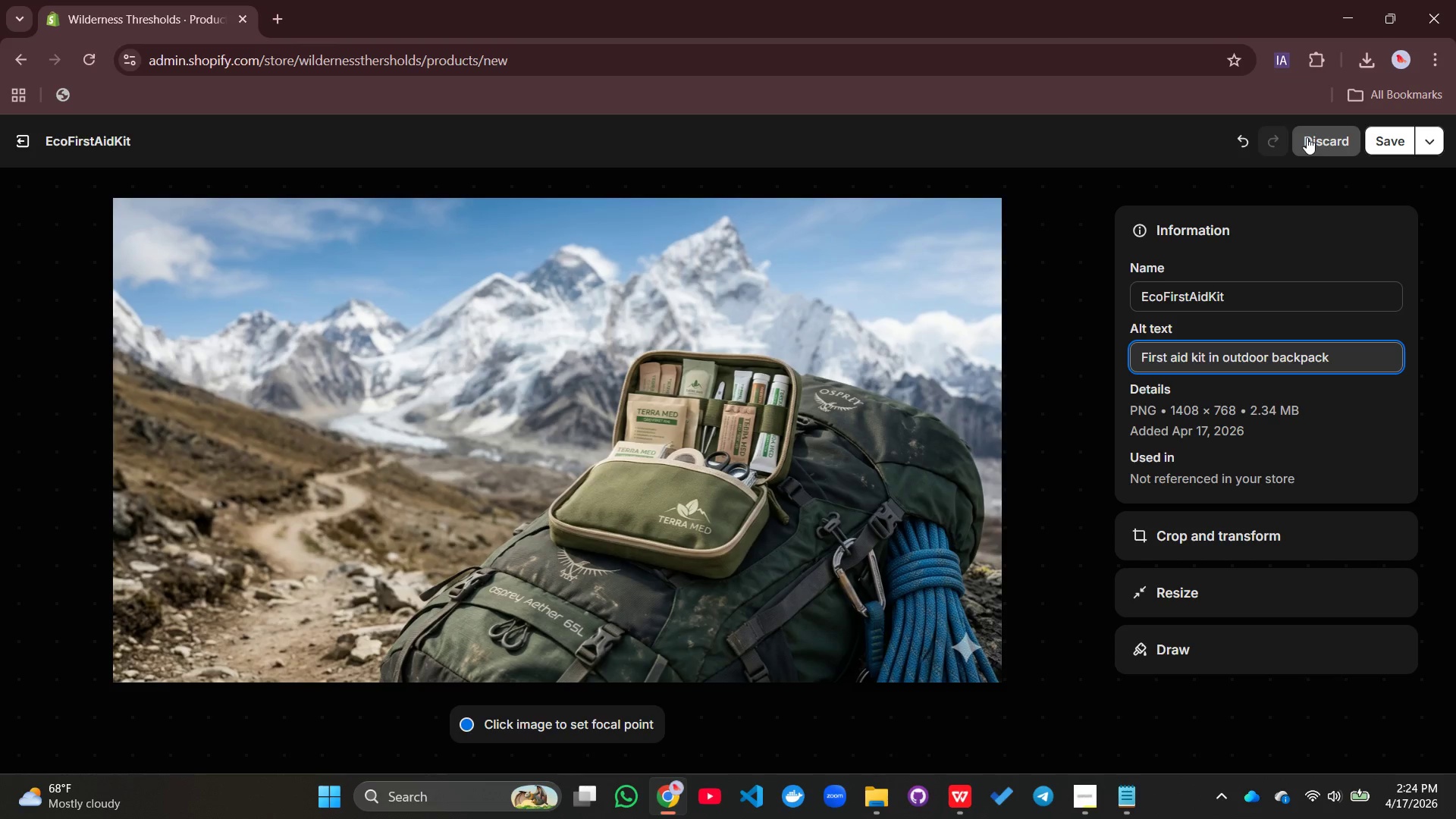 
left_click([1373, 136])
 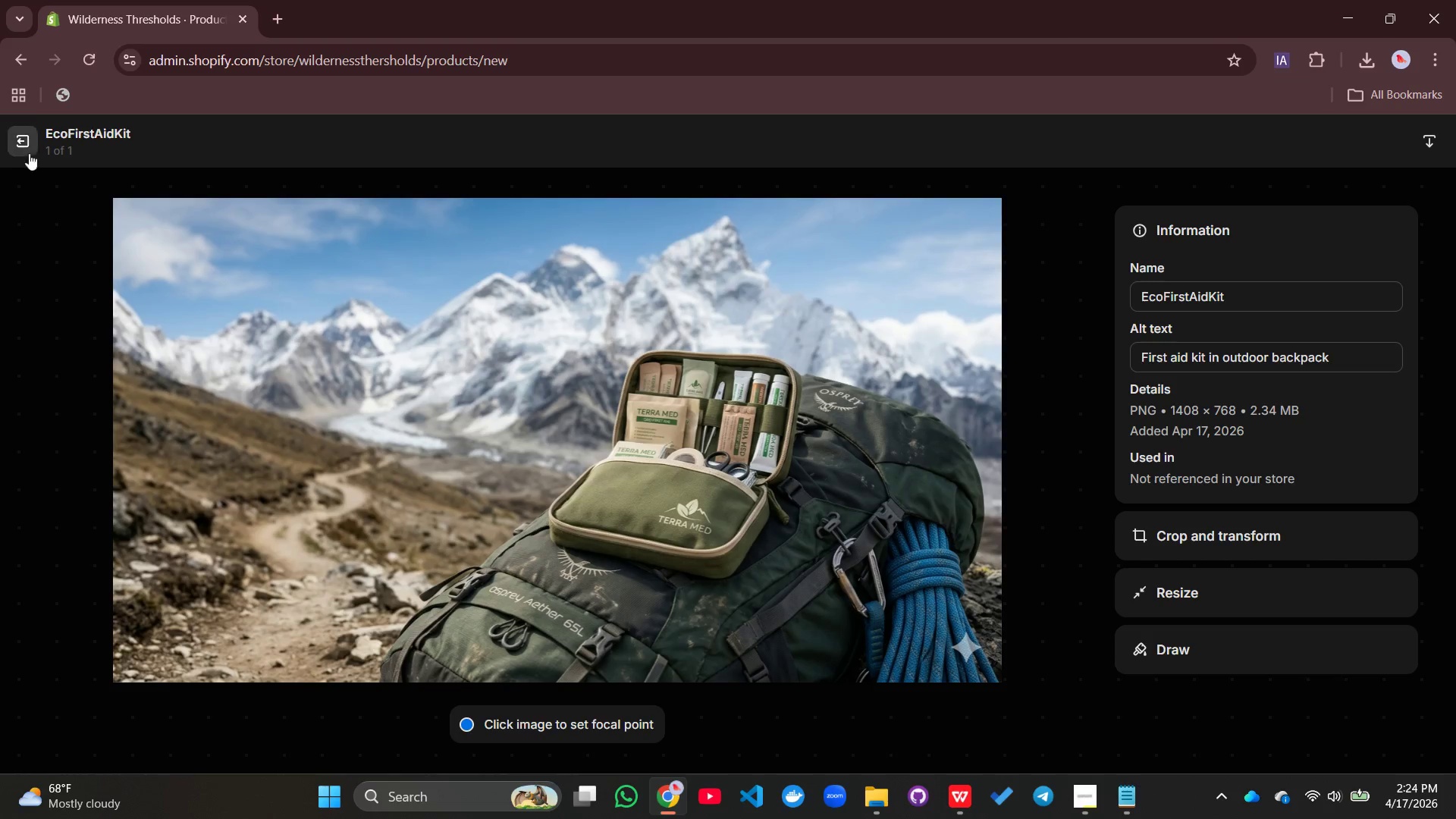 
left_click([32, 147])
 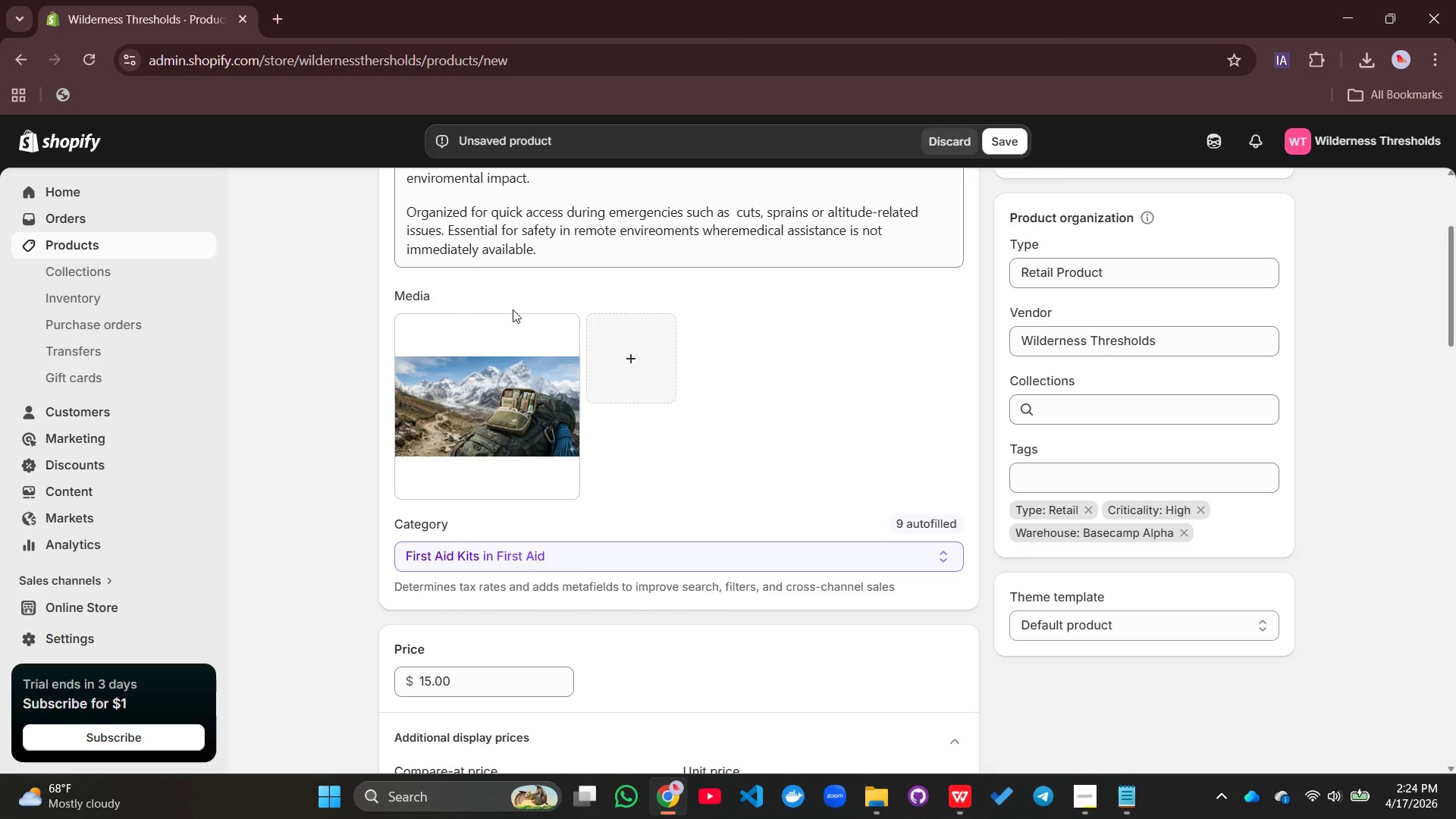 
scroll: coordinate [512, 309], scroll_direction: up, amount: 3.0
 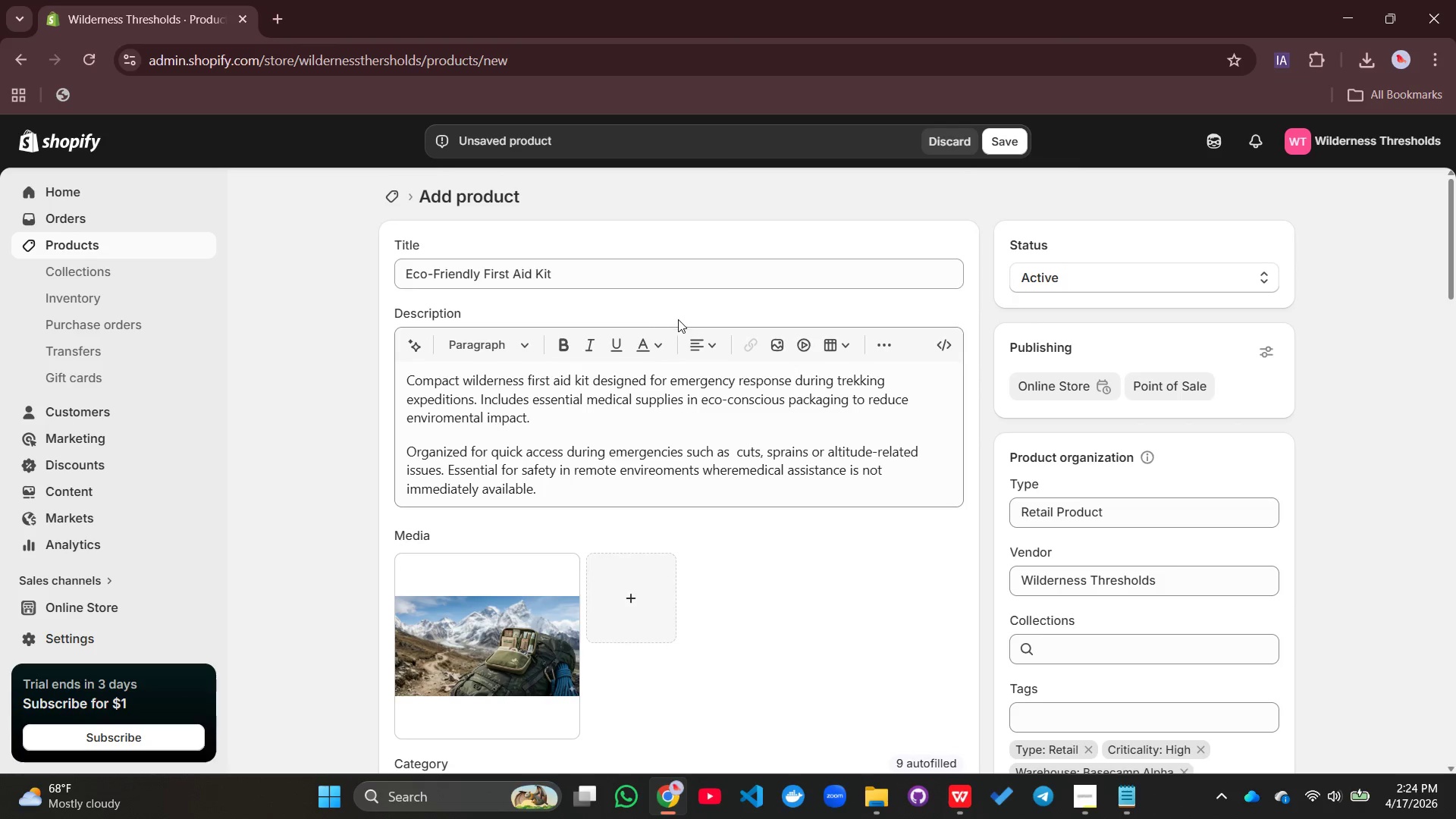 
scroll: coordinate [678, 319], scroll_direction: down, amount: 10.0
 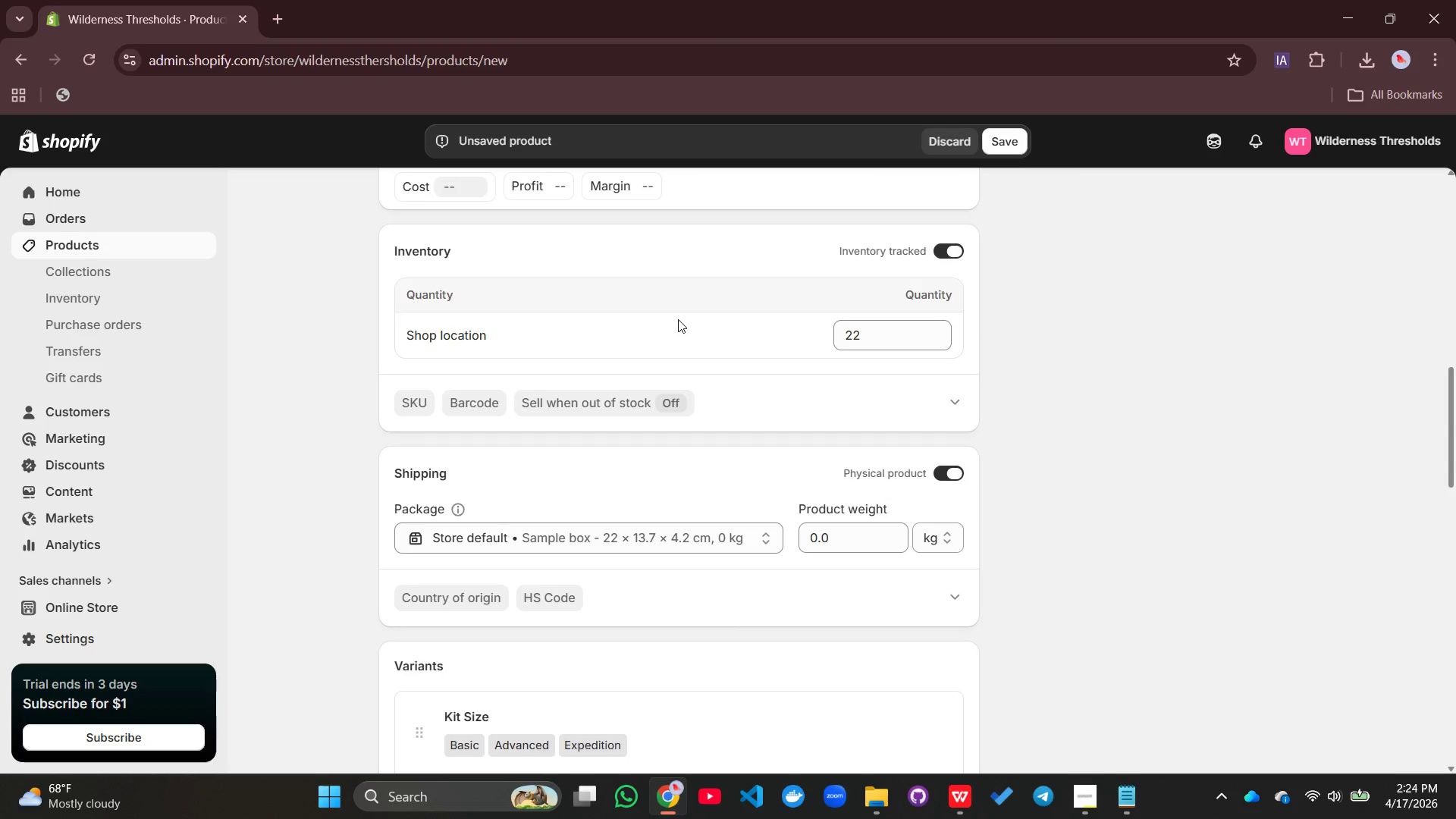 
scroll: coordinate [678, 319], scroll_direction: up, amount: 1.0
 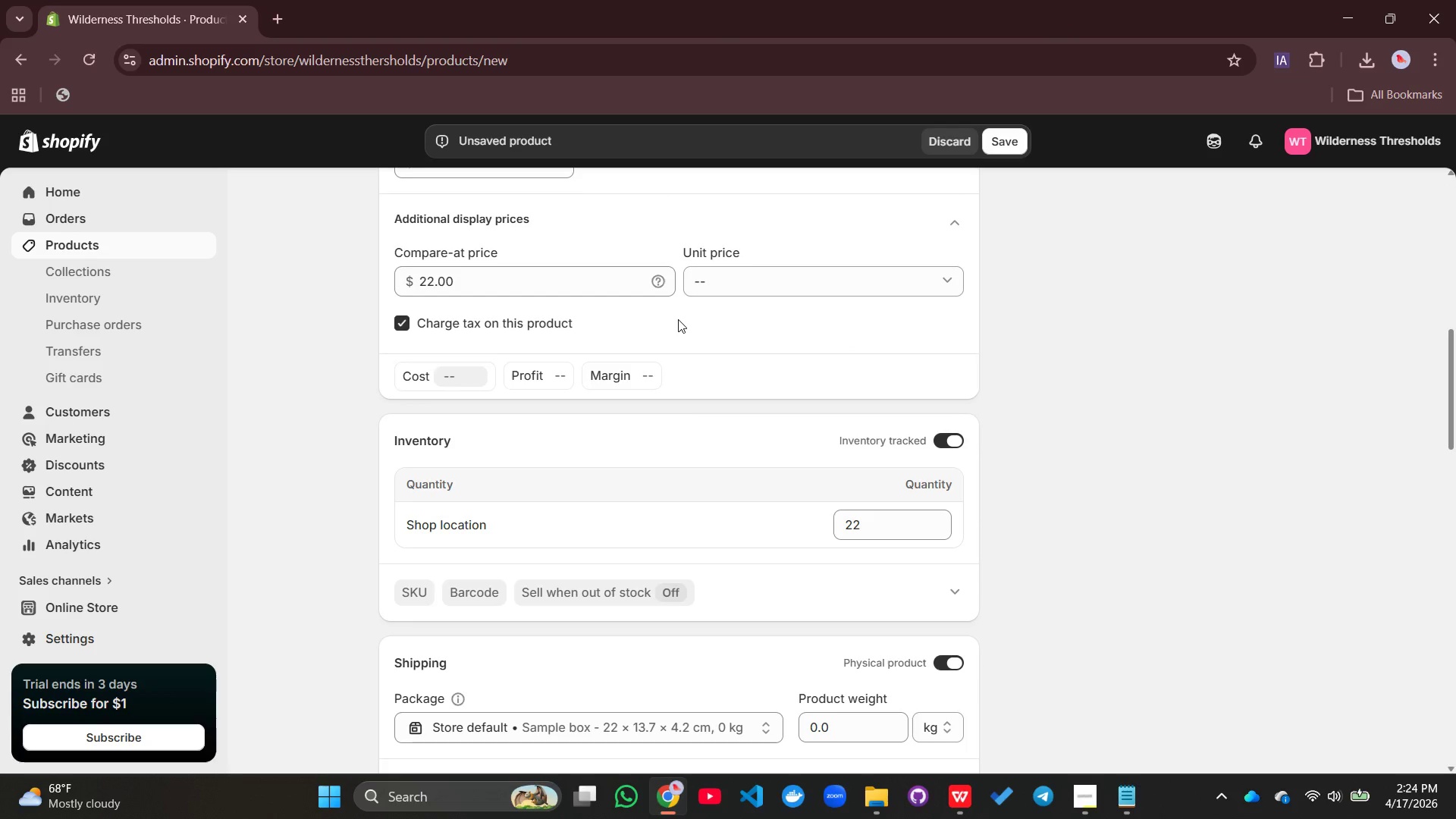 
scroll: coordinate [678, 319], scroll_direction: down, amount: 6.0
 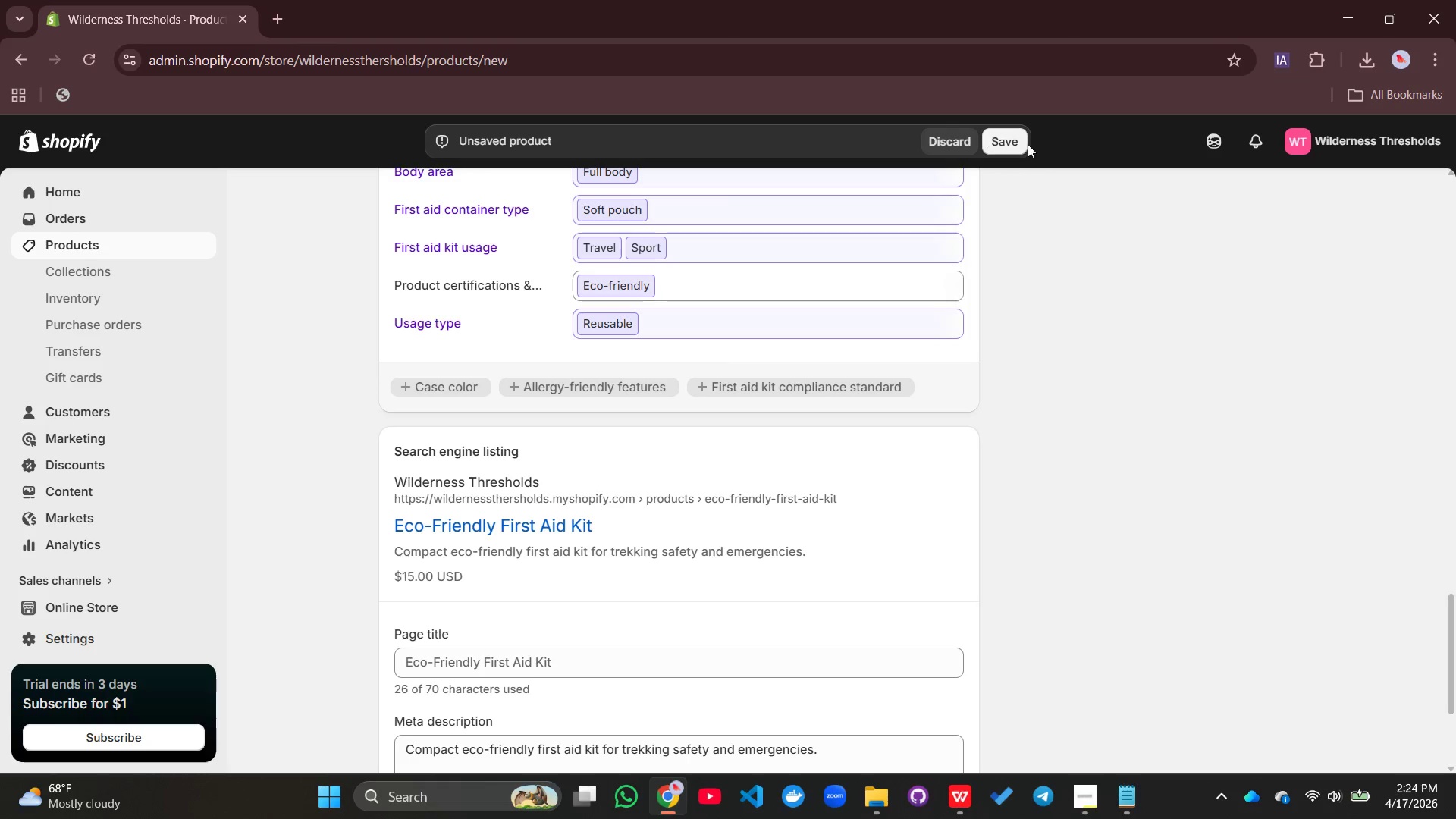 
left_click([1012, 151])
 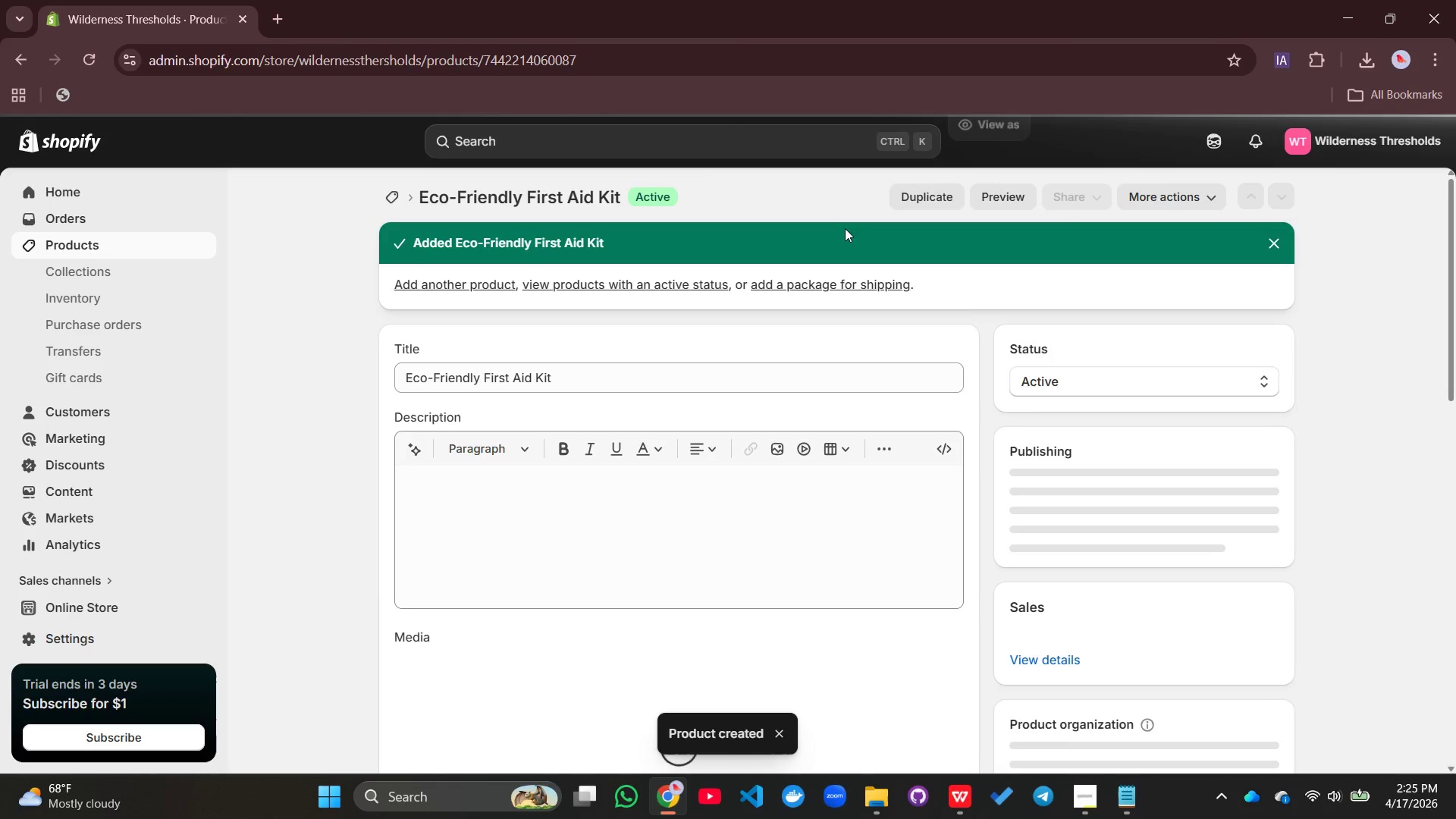 
wait(13.17)
 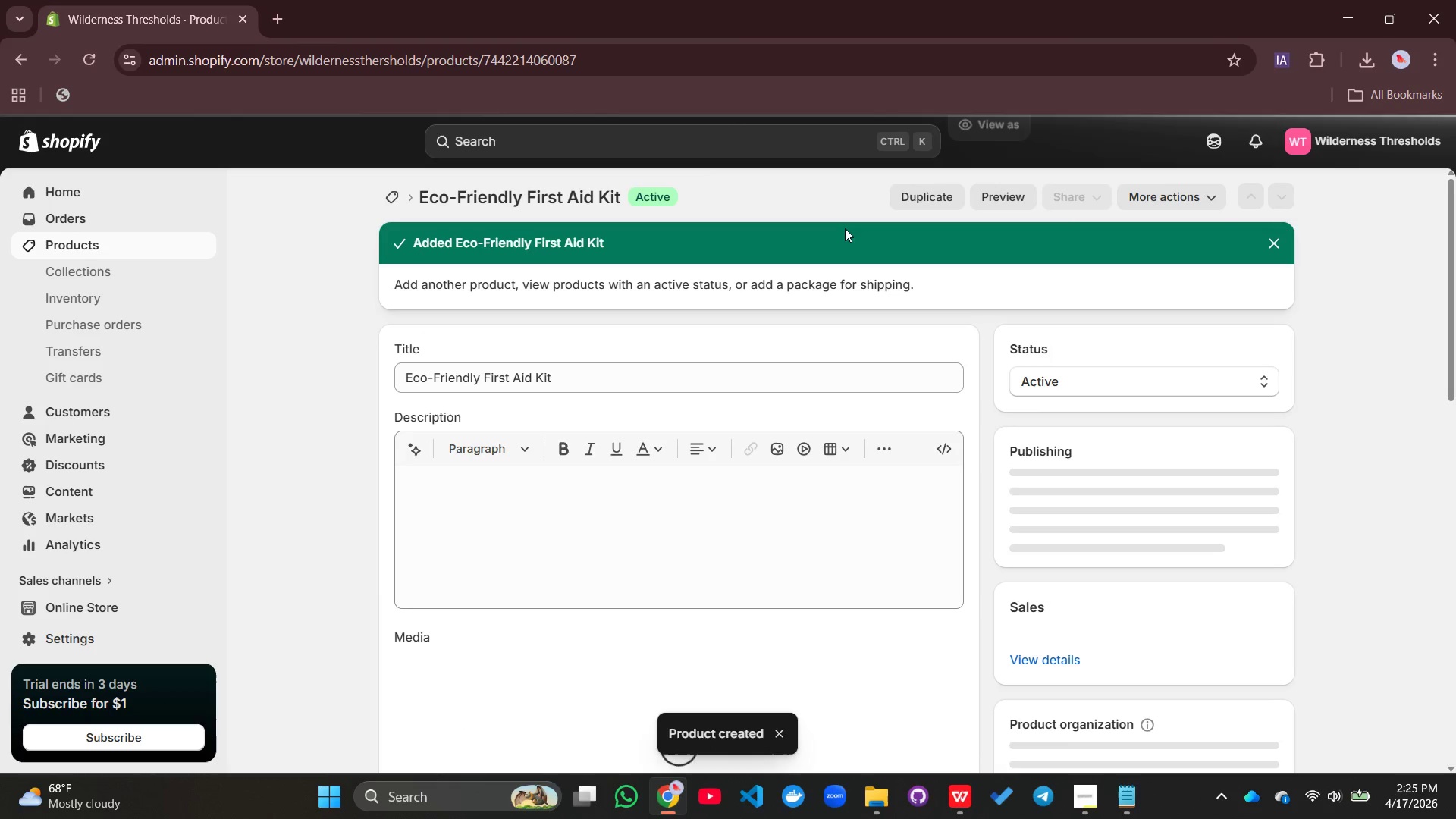 
left_click([53, 248])
 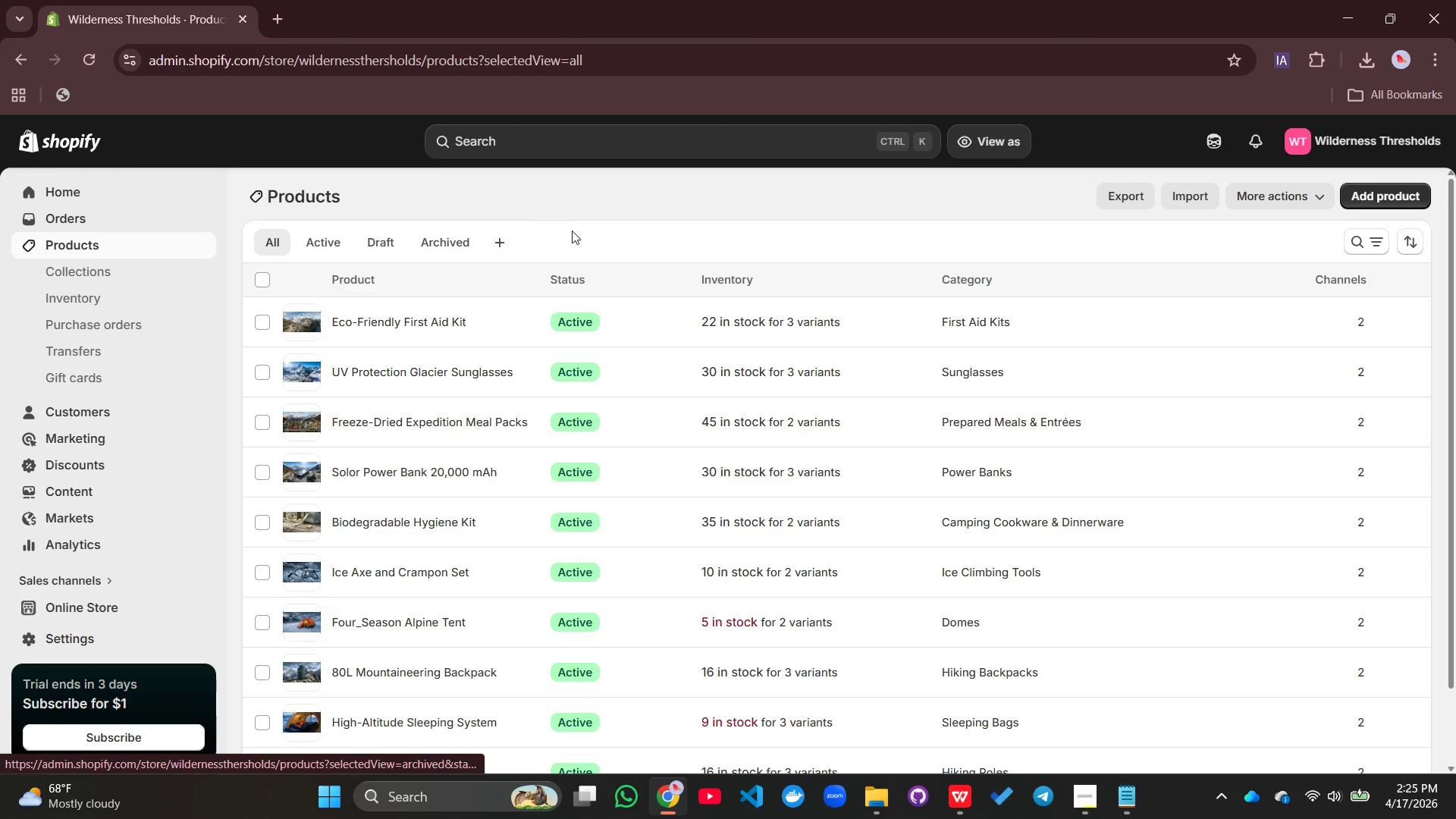 
scroll: coordinate [569, 234], scroll_direction: down, amount: 6.0
 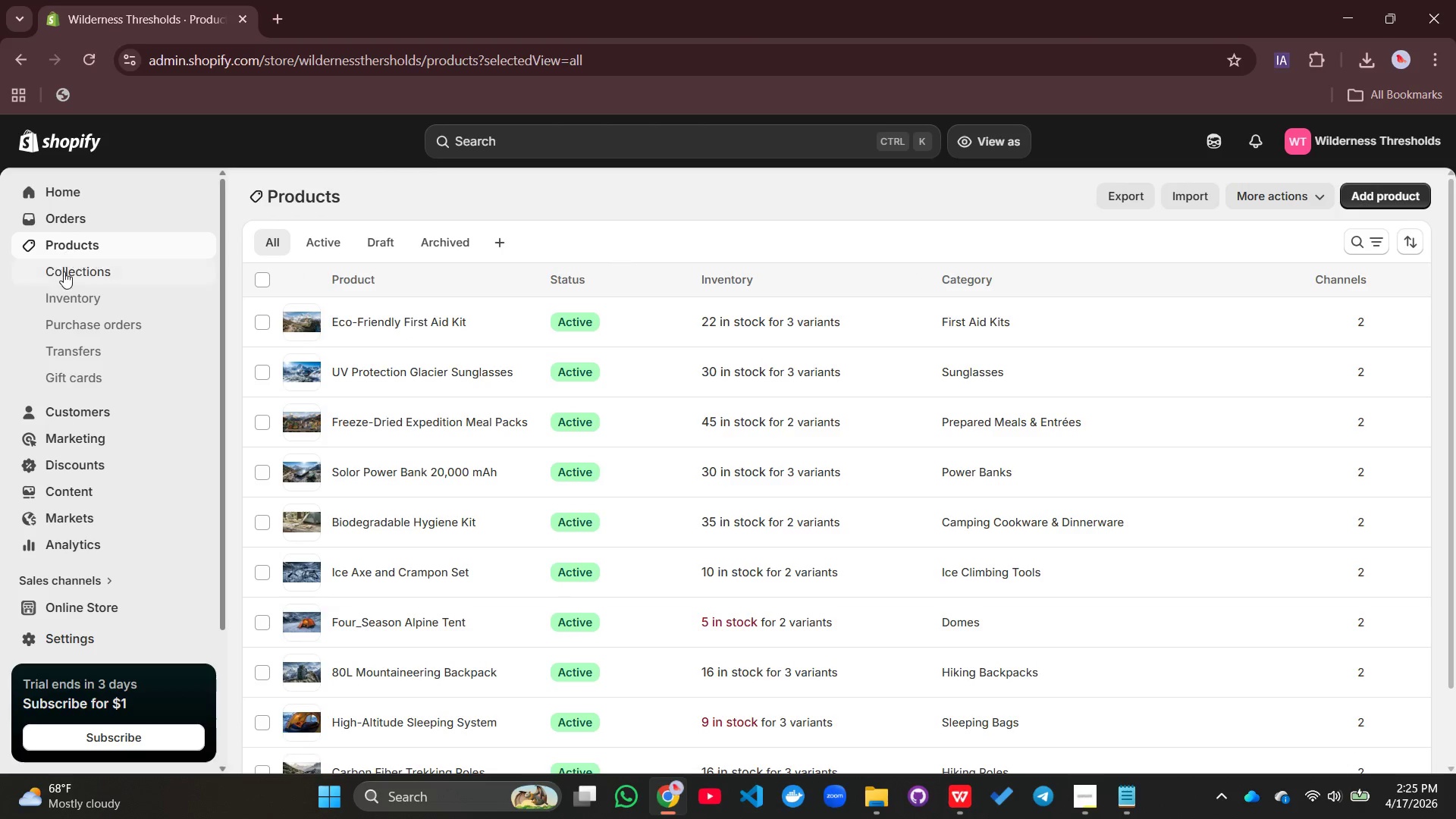 
left_click([65, 273])
 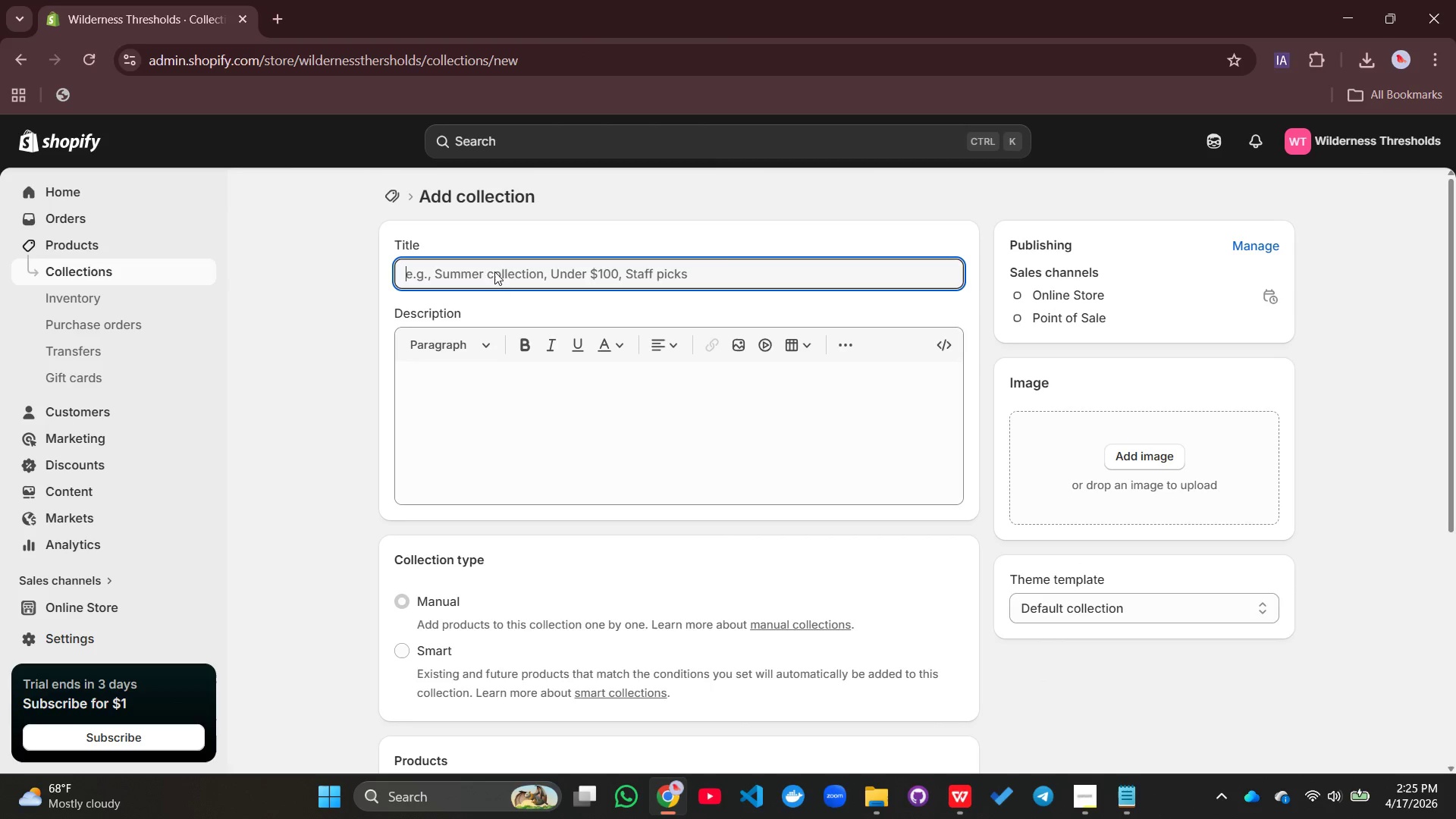 
wait(7.78)
 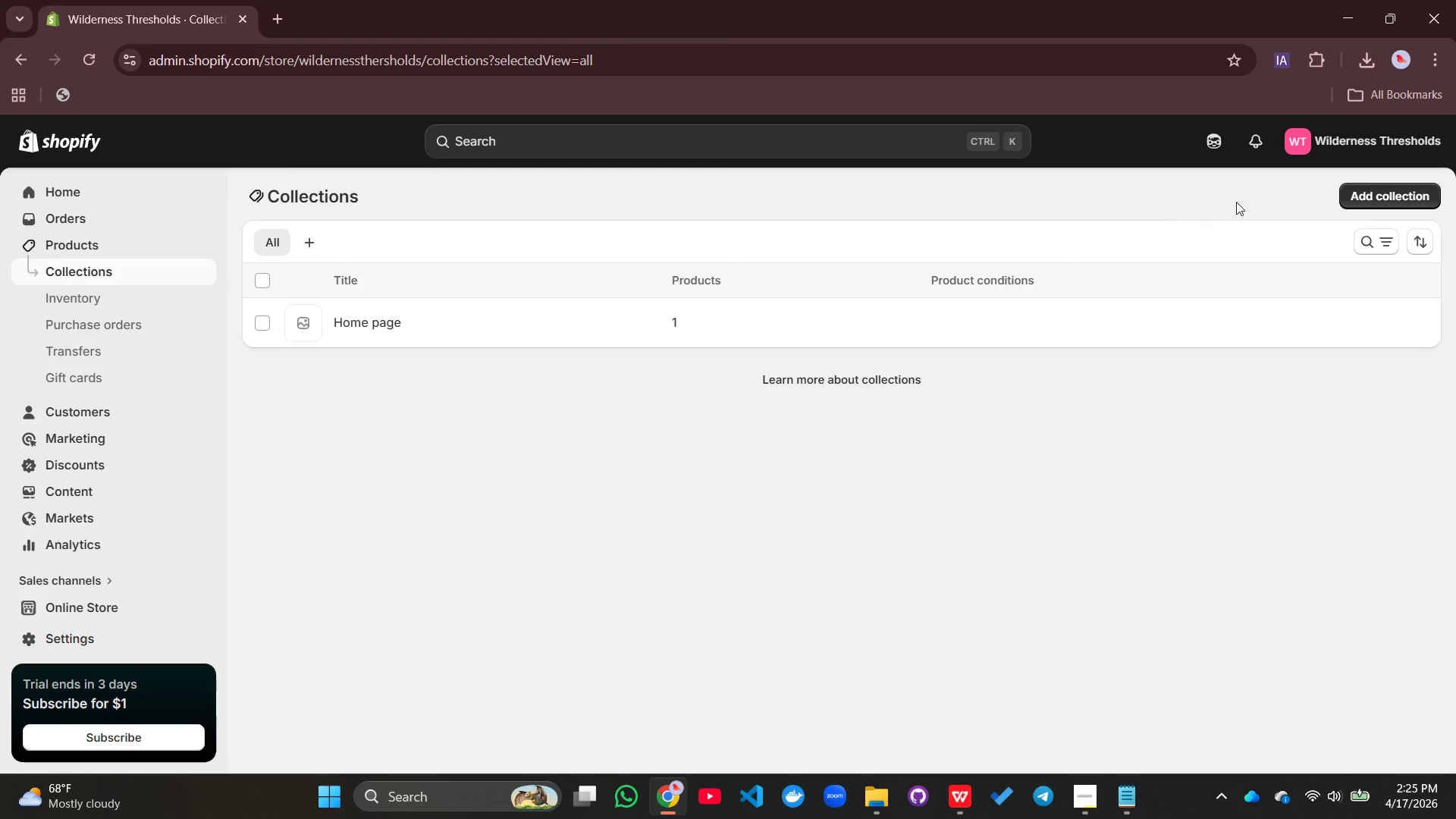 
type(Critical Lo)
 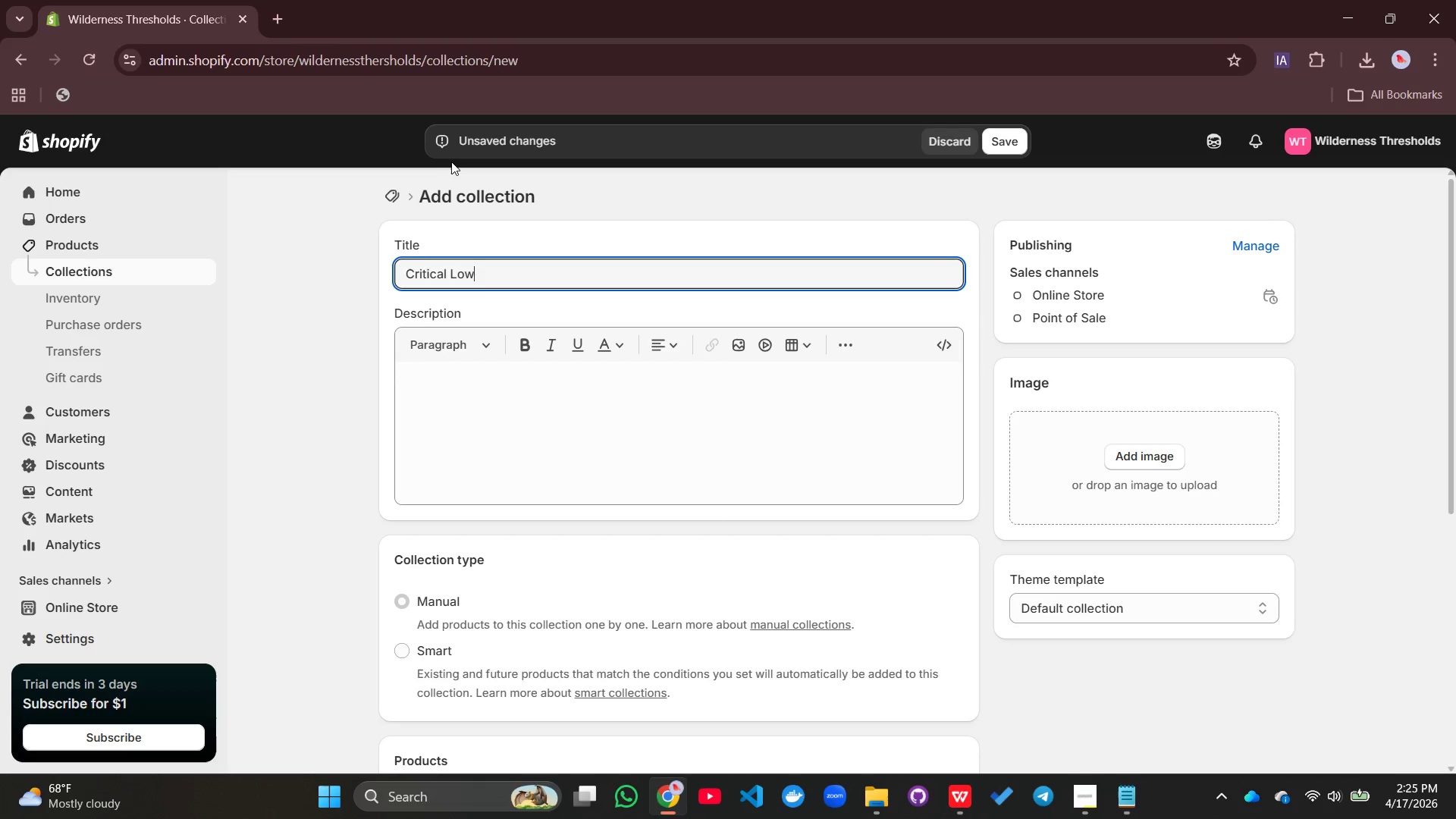 
type(w Stock Alert)
 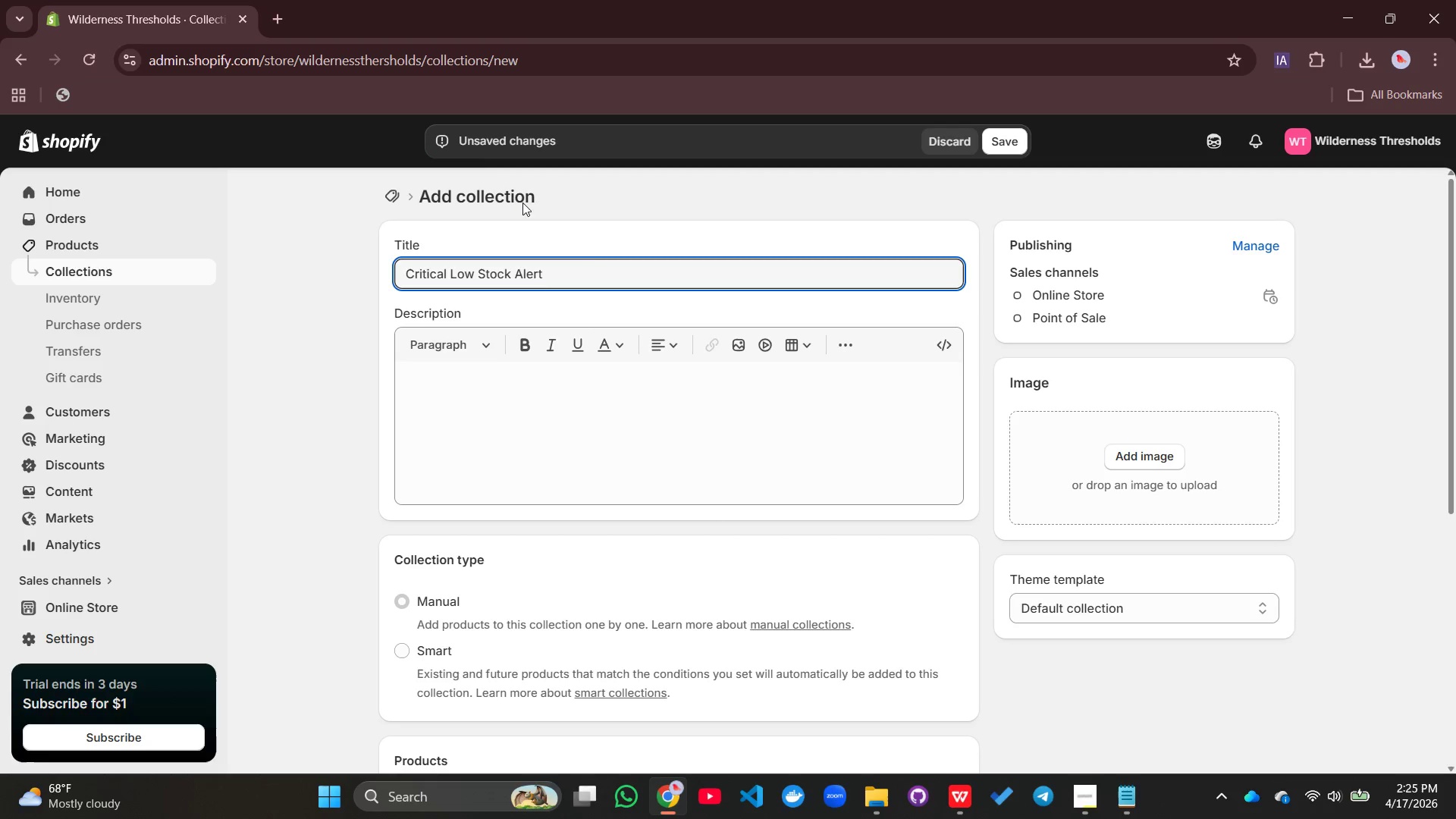 
scroll: coordinate [544, 337], scroll_direction: down, amount: 4.0
 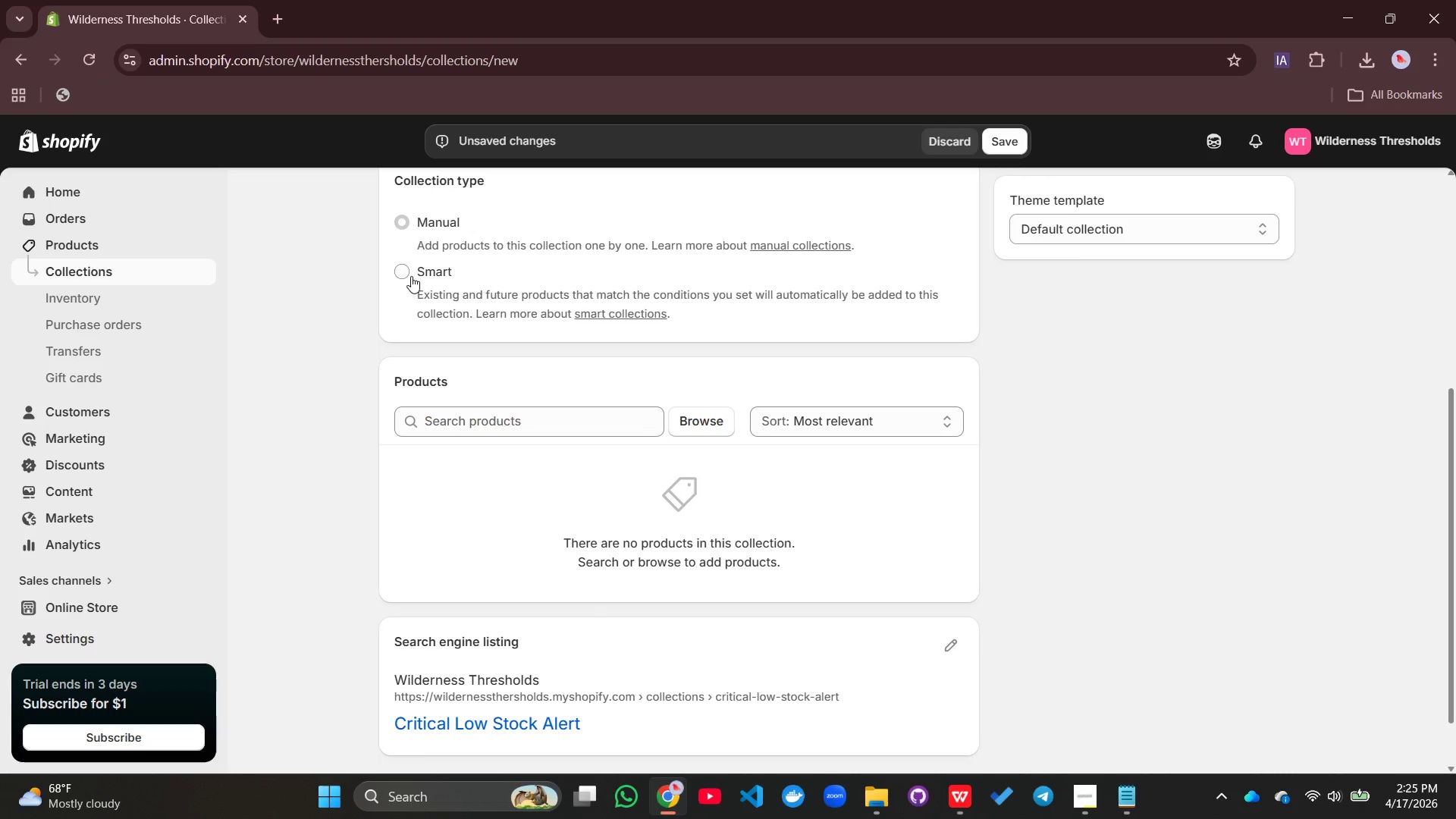 
left_click([411, 276])
 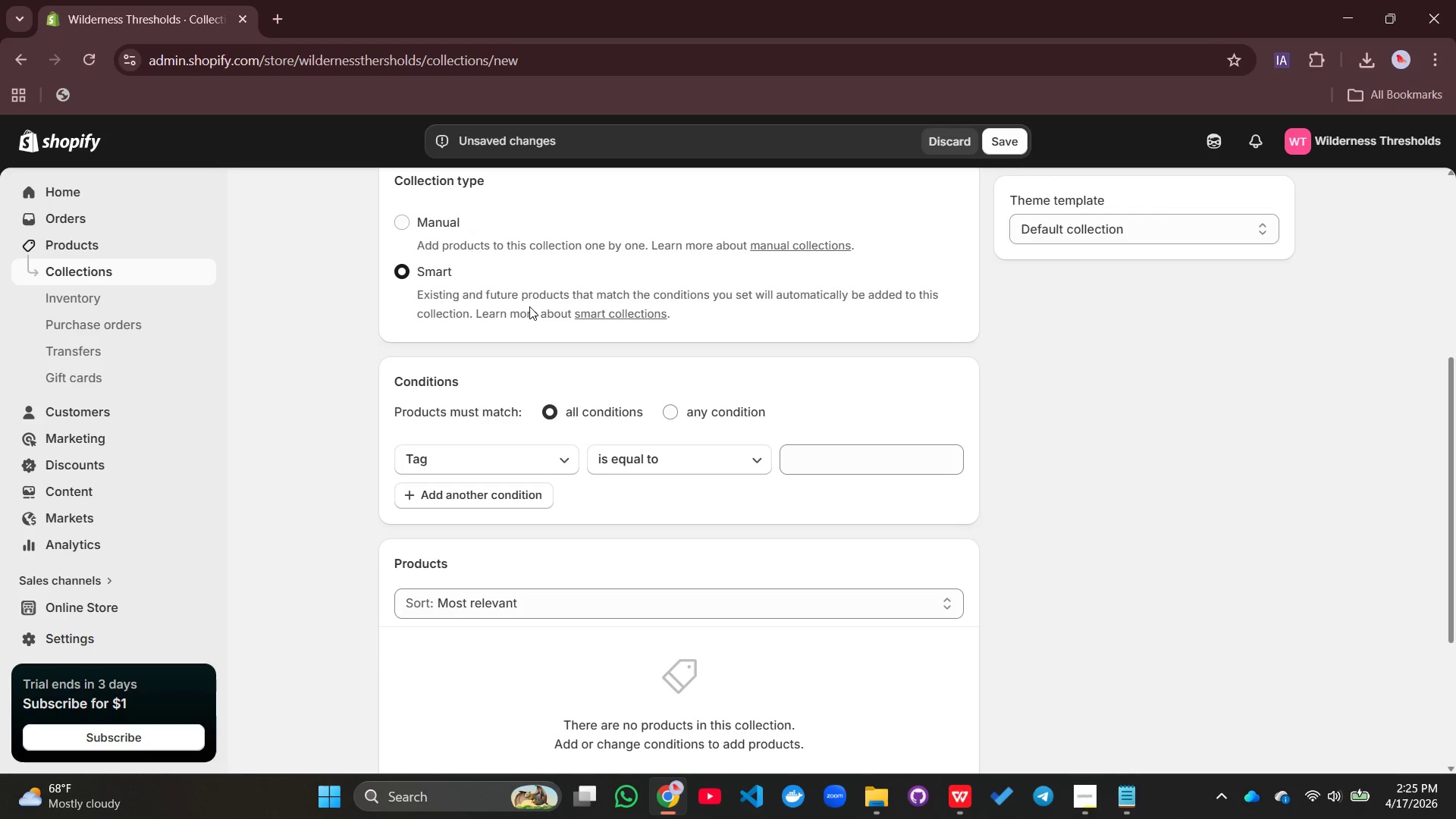 
scroll: coordinate [529, 306], scroll_direction: down, amount: 1.0
 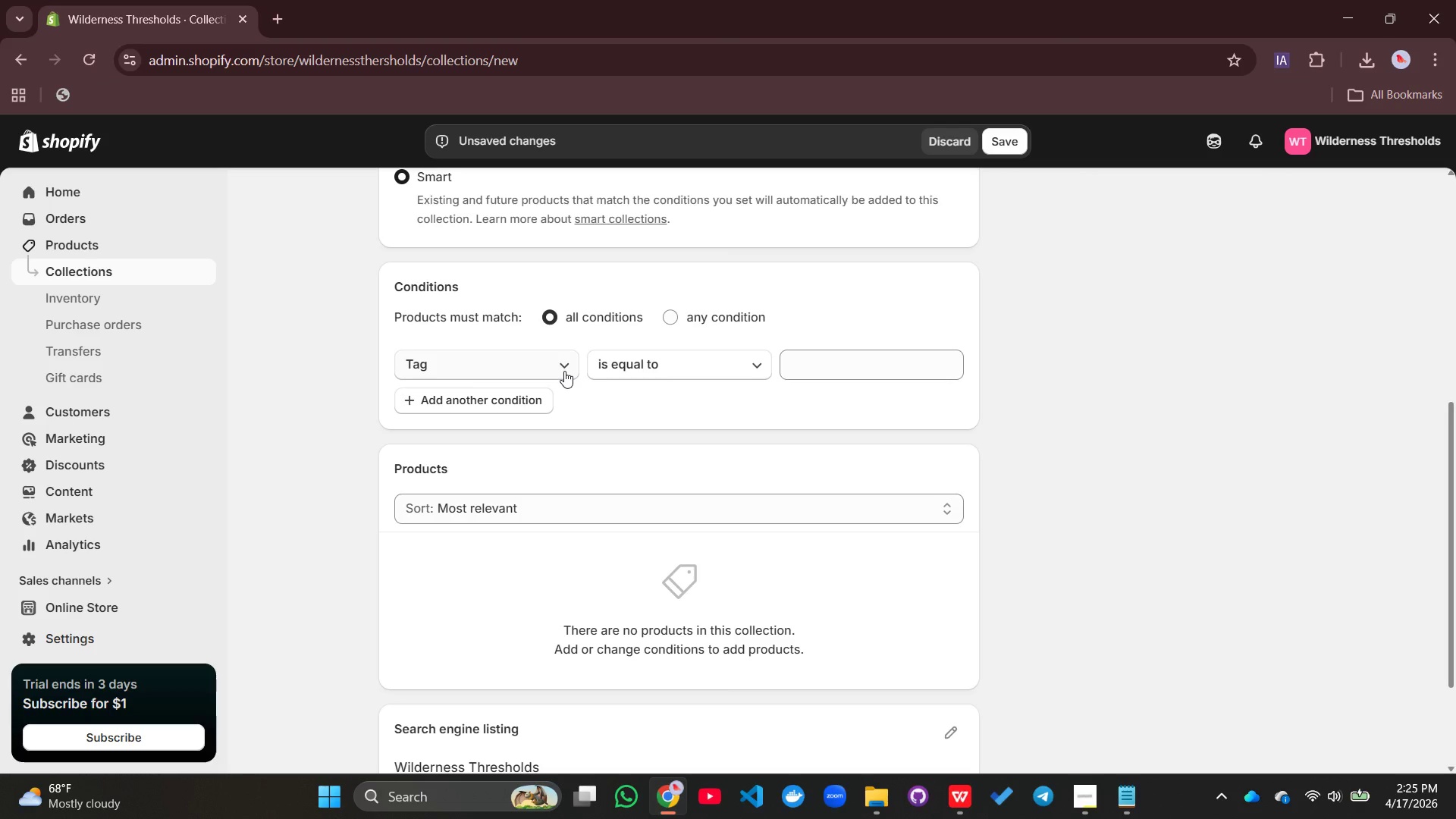 
wait(7.24)
 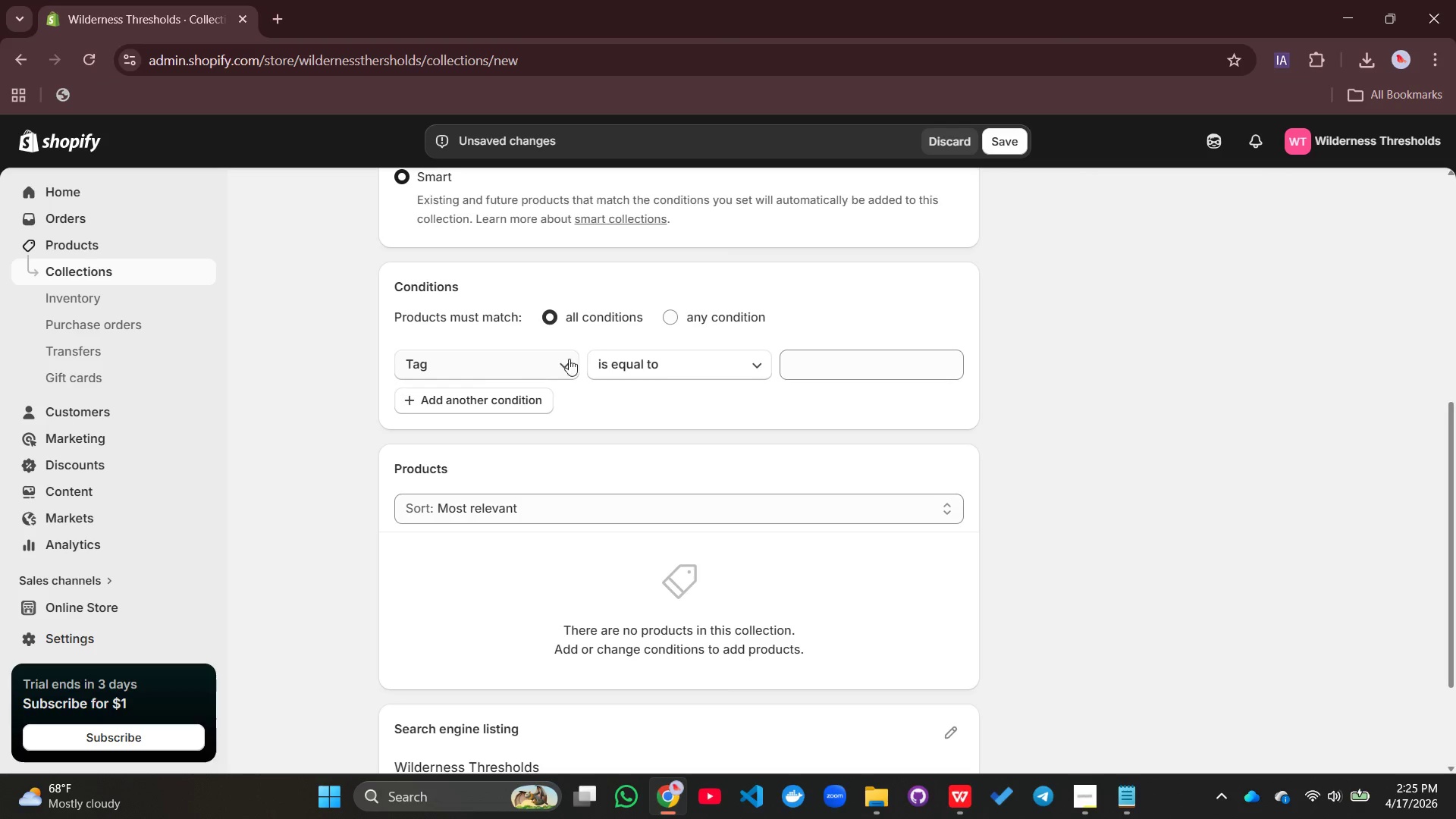 
mouse_move([516, 381])
 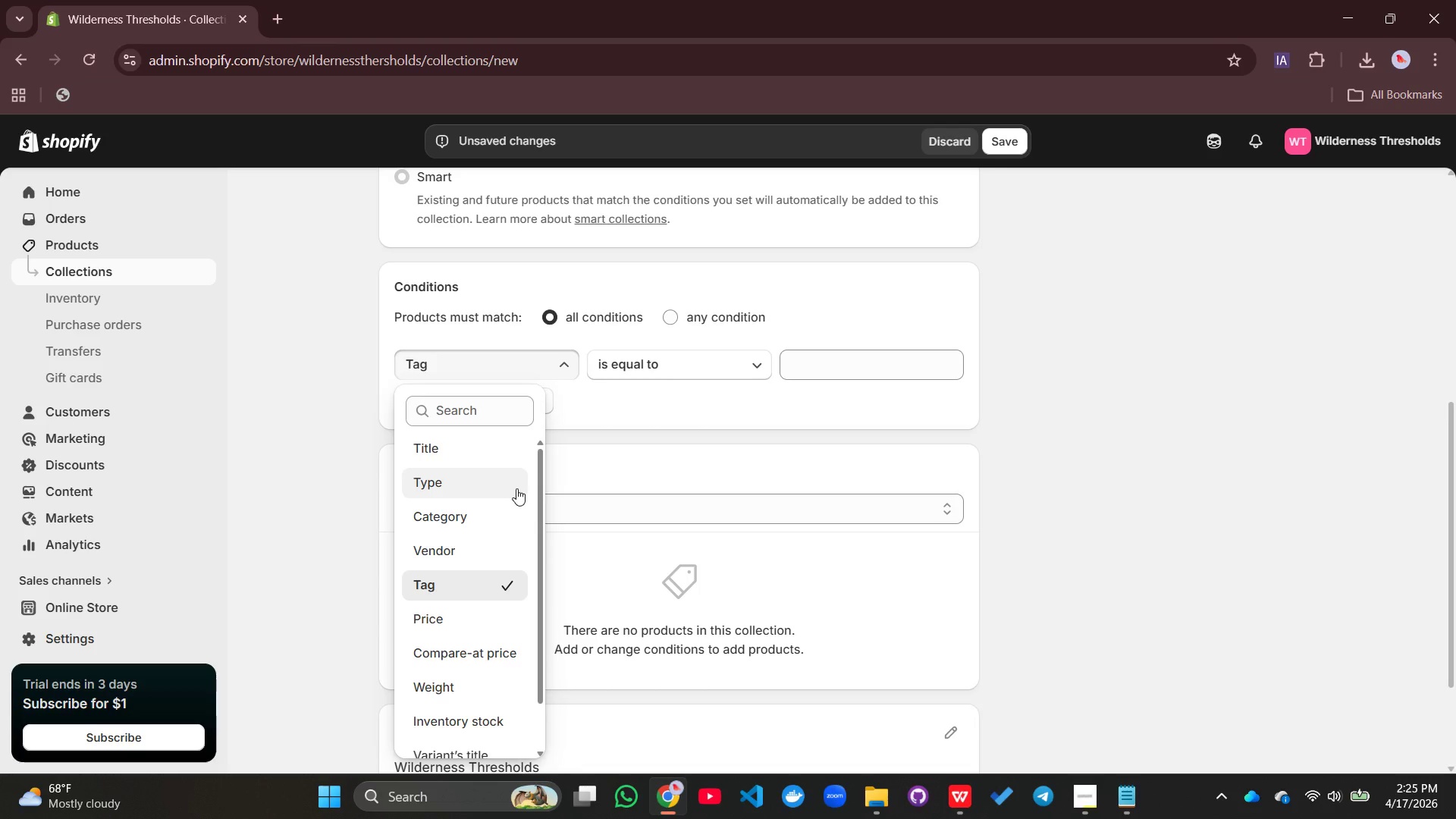 
scroll: coordinate [516, 488], scroll_direction: down, amount: 4.0
 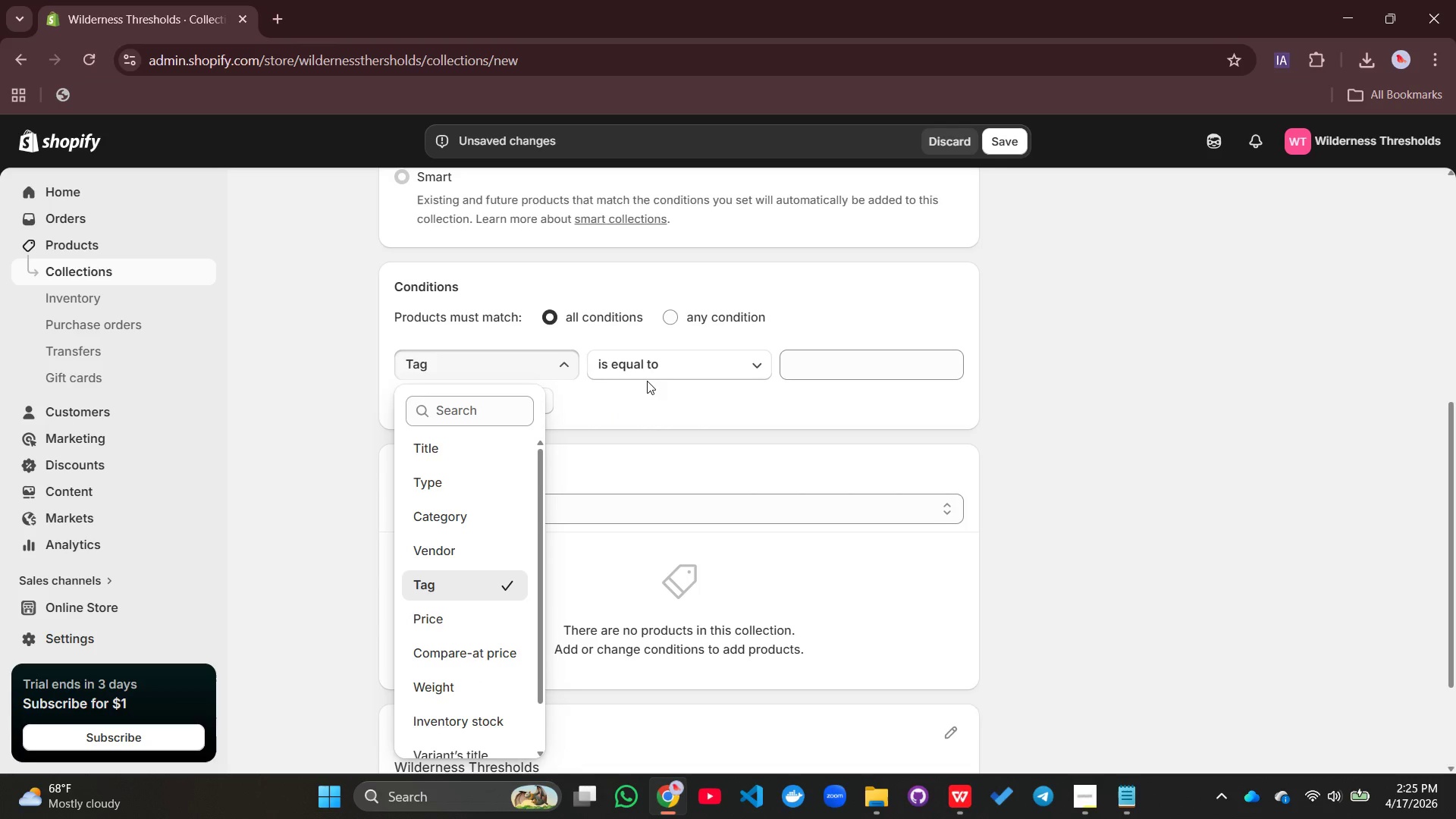 
left_click([645, 381])
 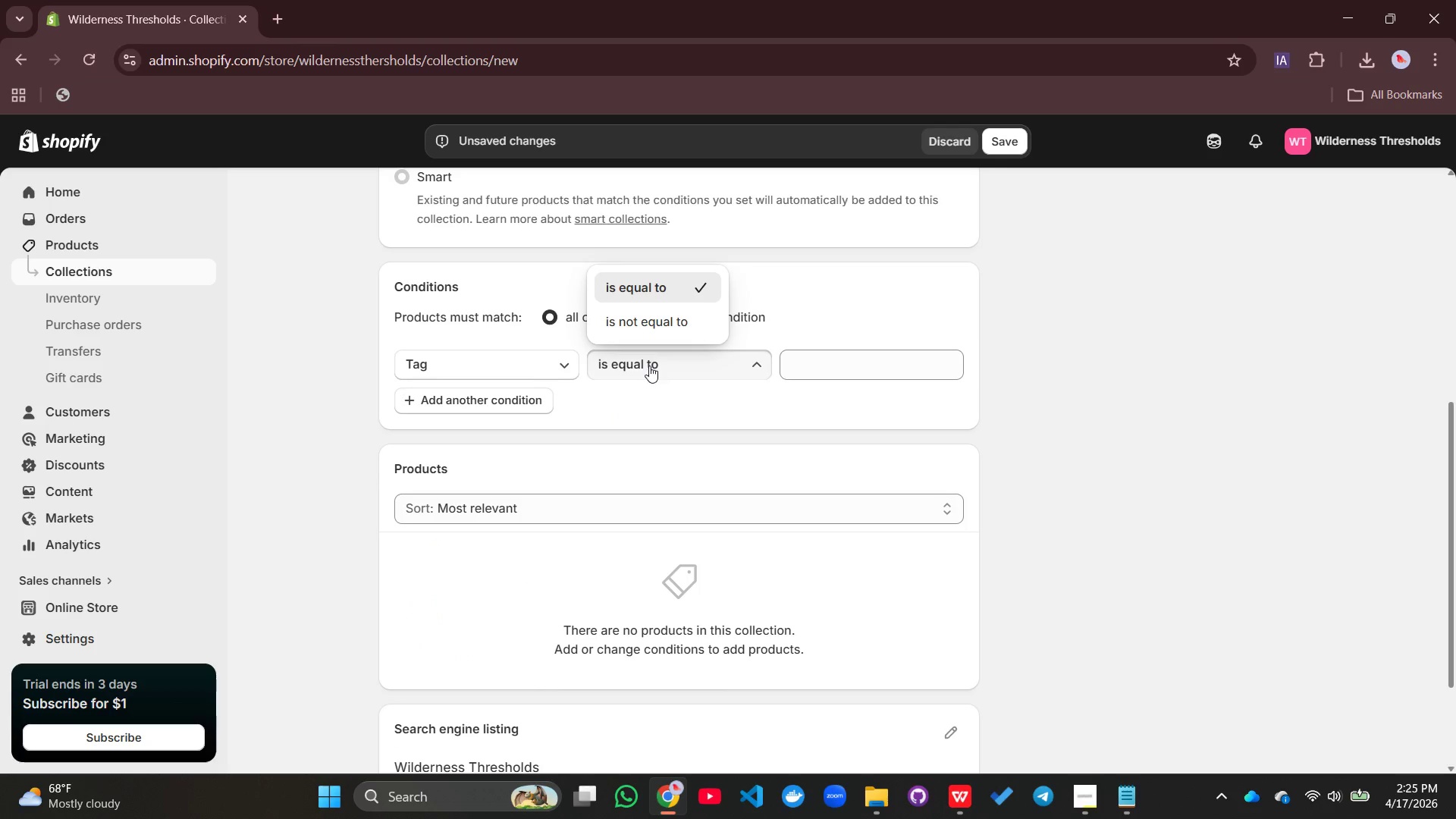 
left_click([650, 366])
 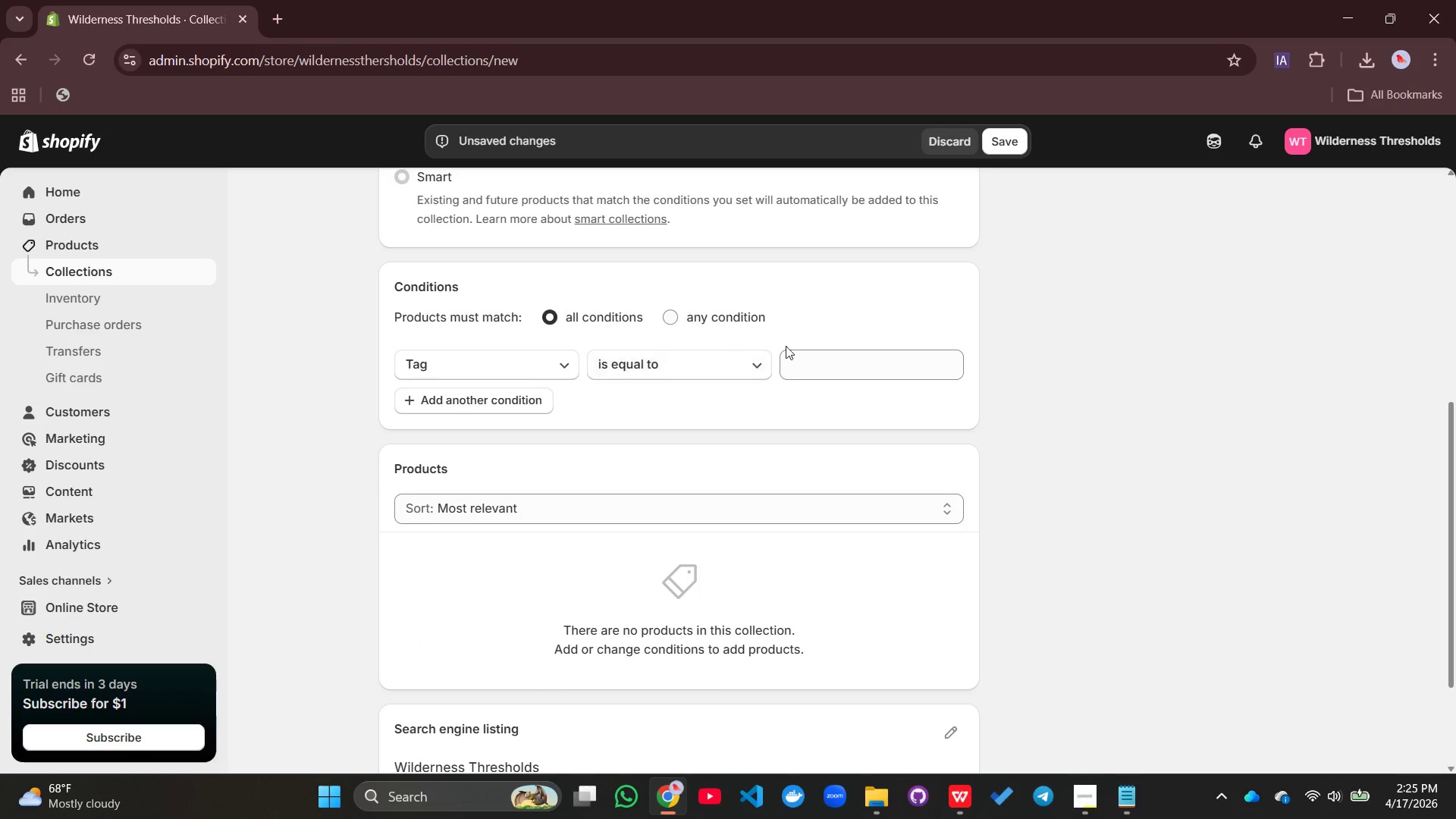 
left_click([815, 350])
 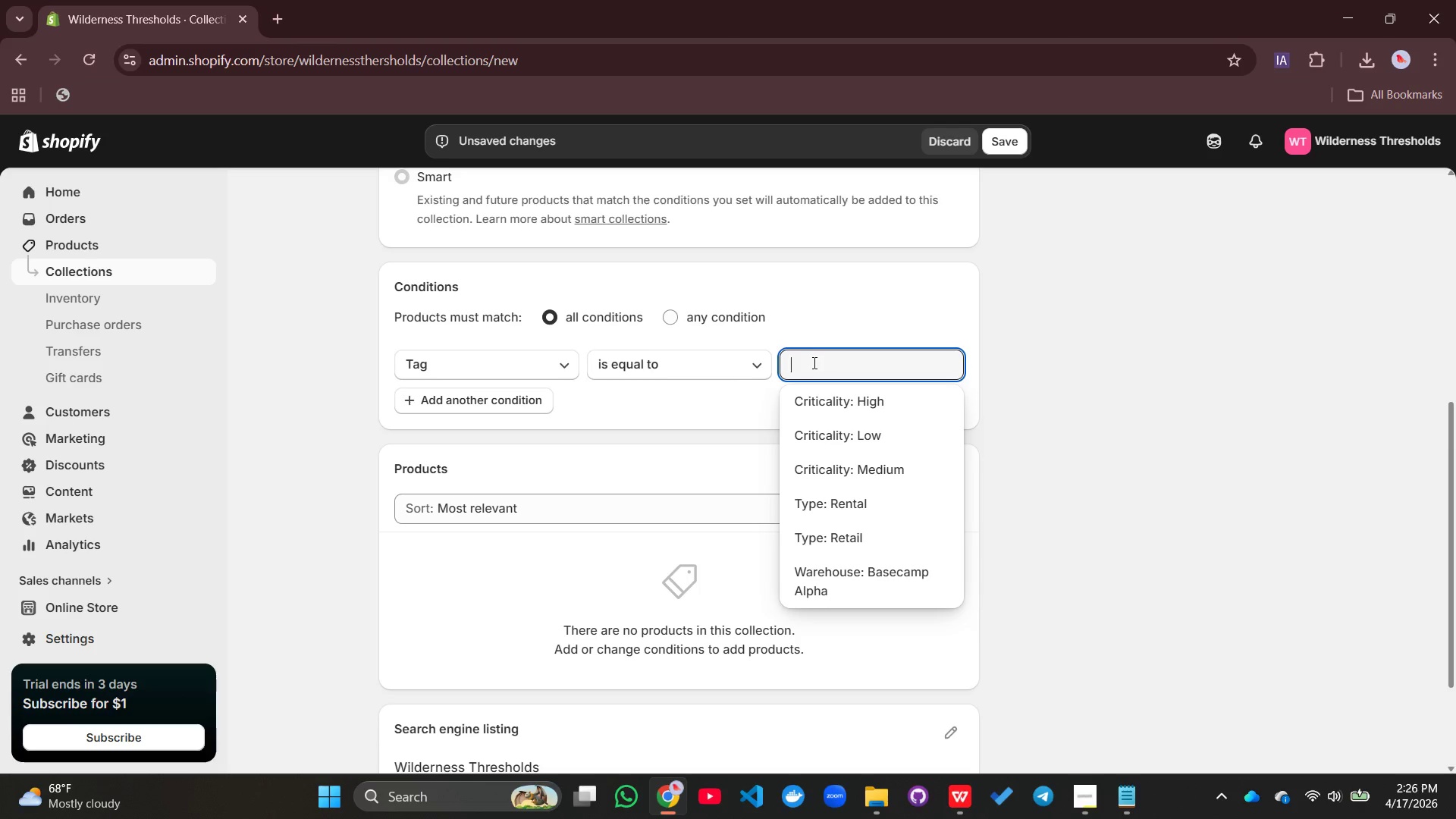 
left_click([830, 404])
 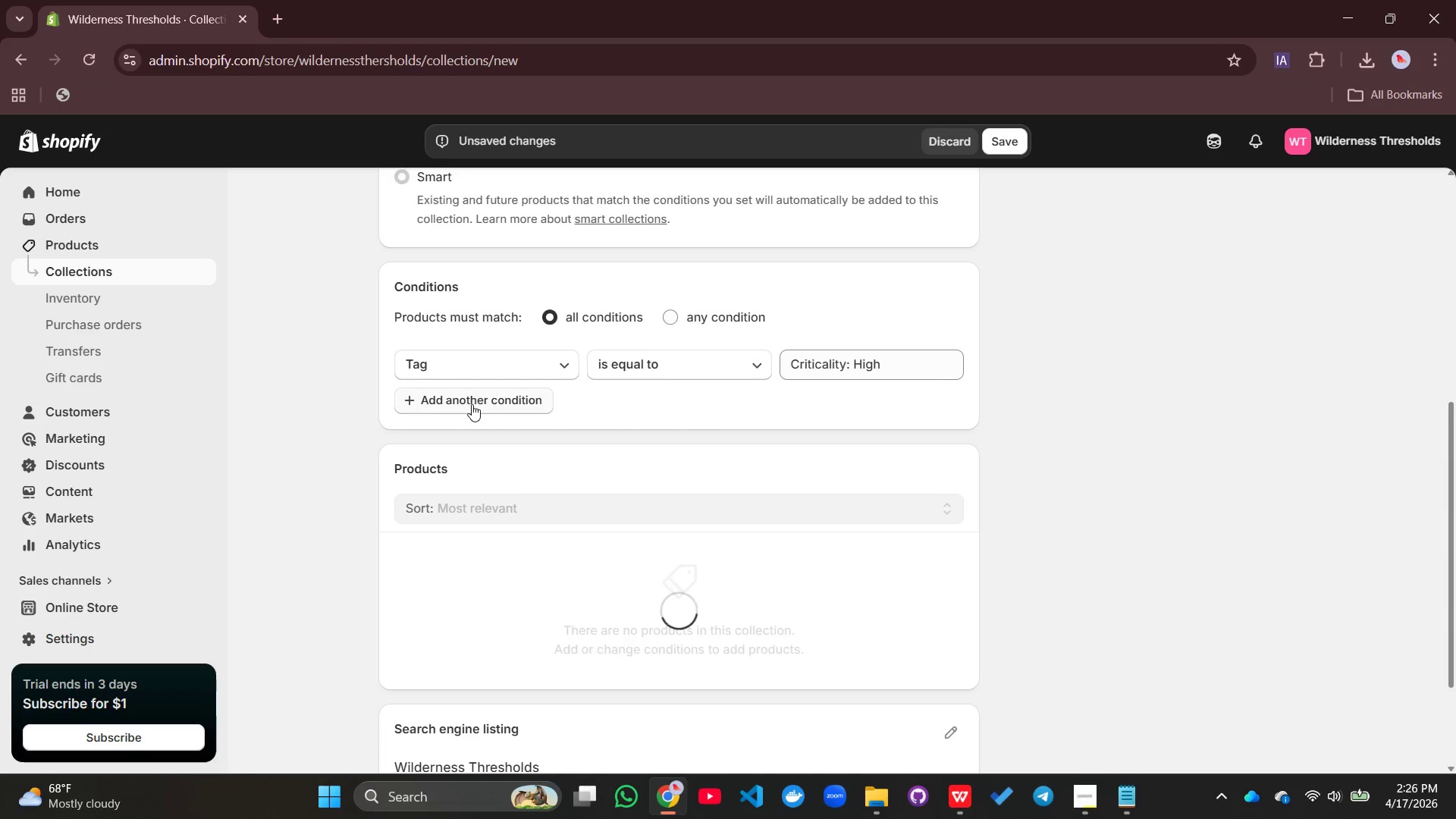 
mouse_move([439, 397])
 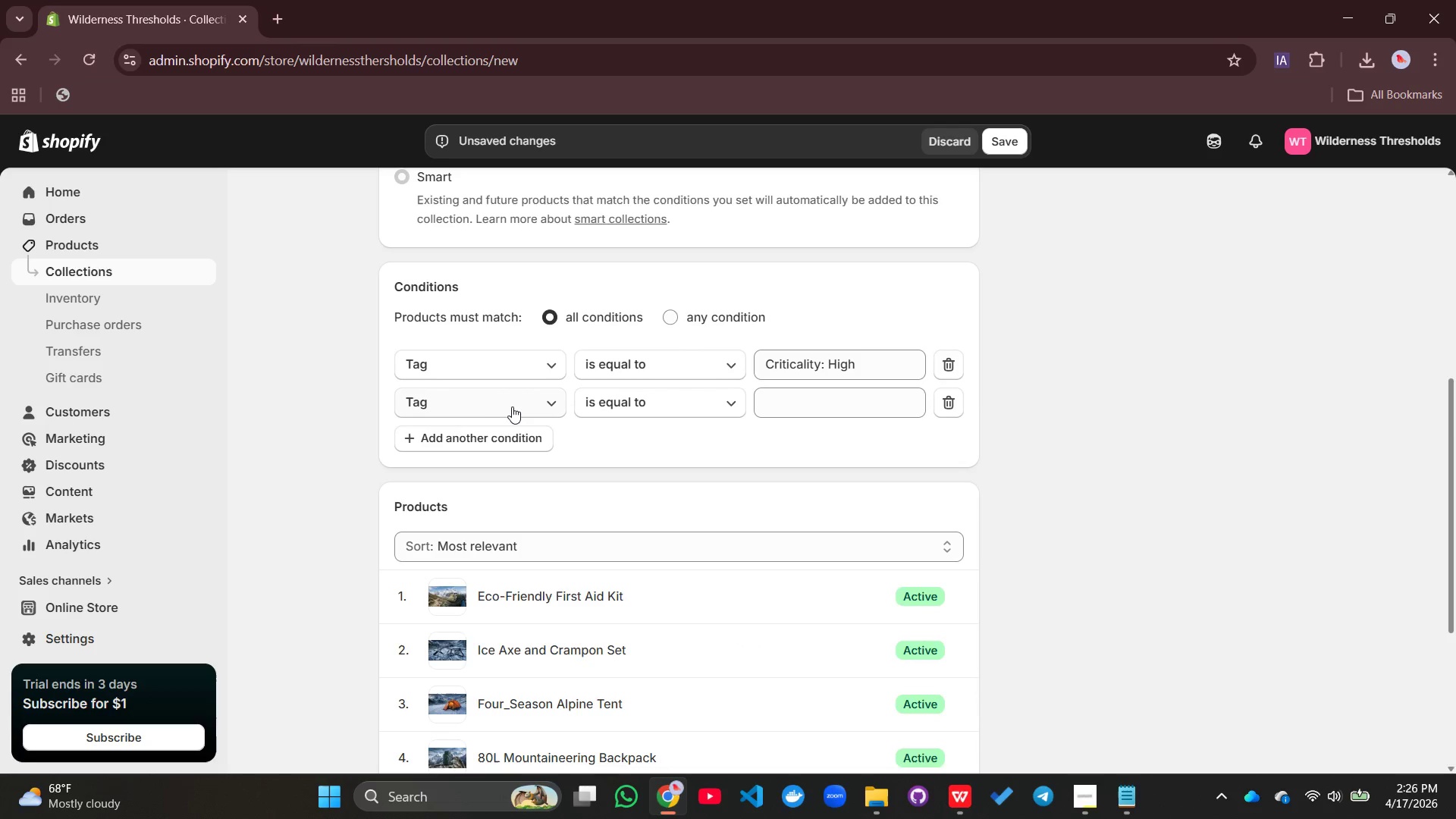 
left_click([513, 406])
 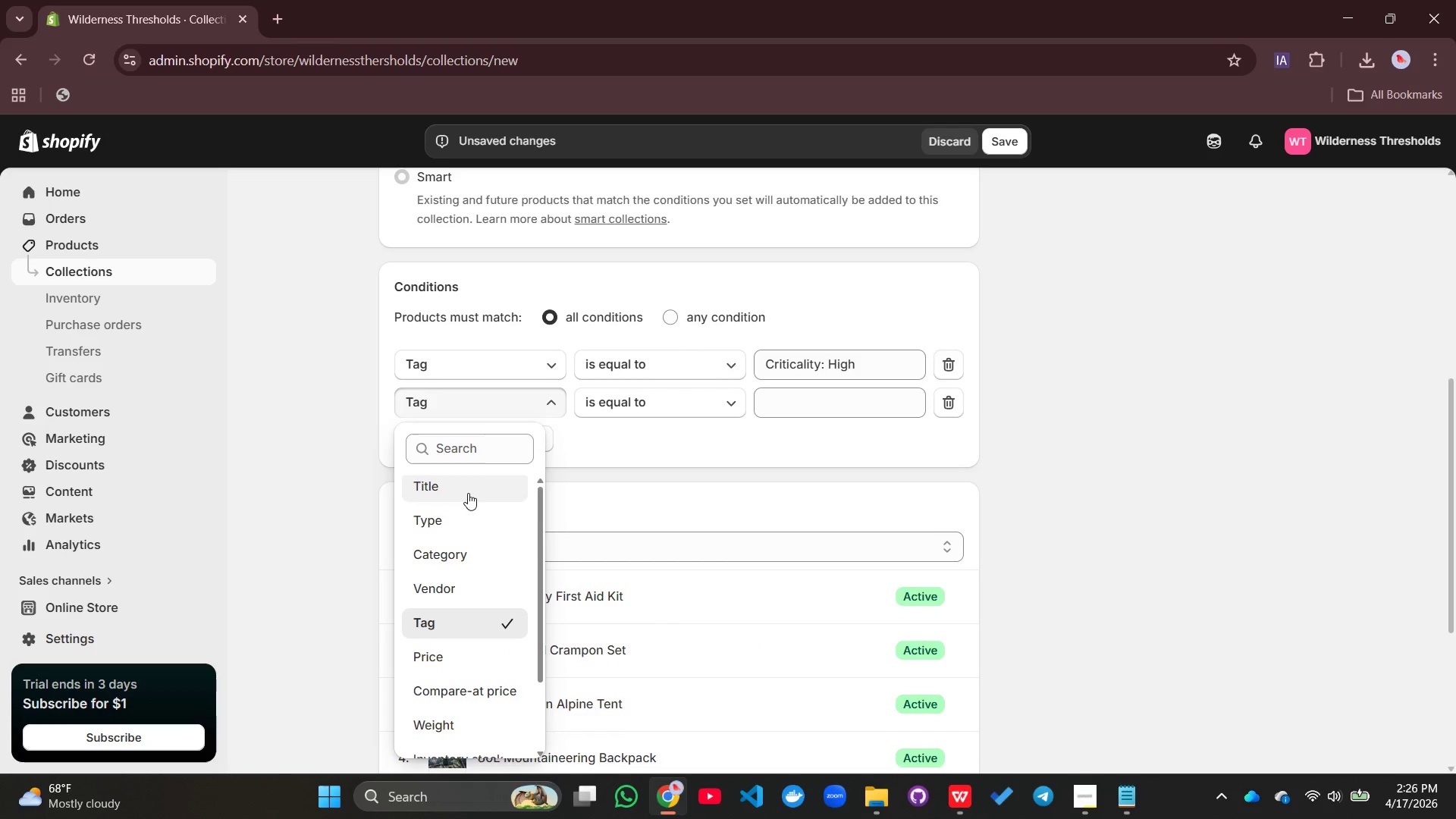 
scroll: coordinate [462, 509], scroll_direction: down, amount: 3.0
 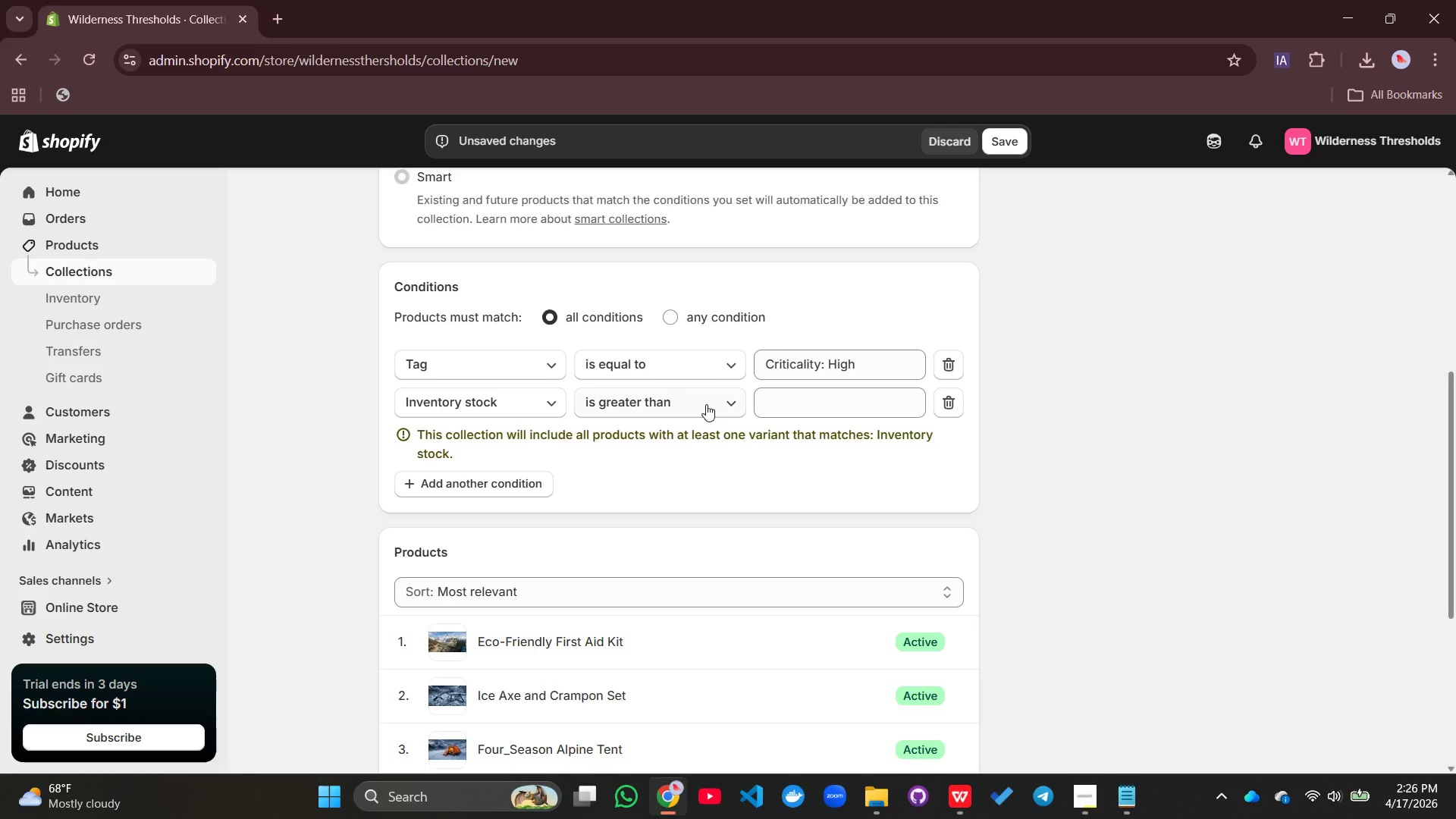 
left_click([706, 404])
 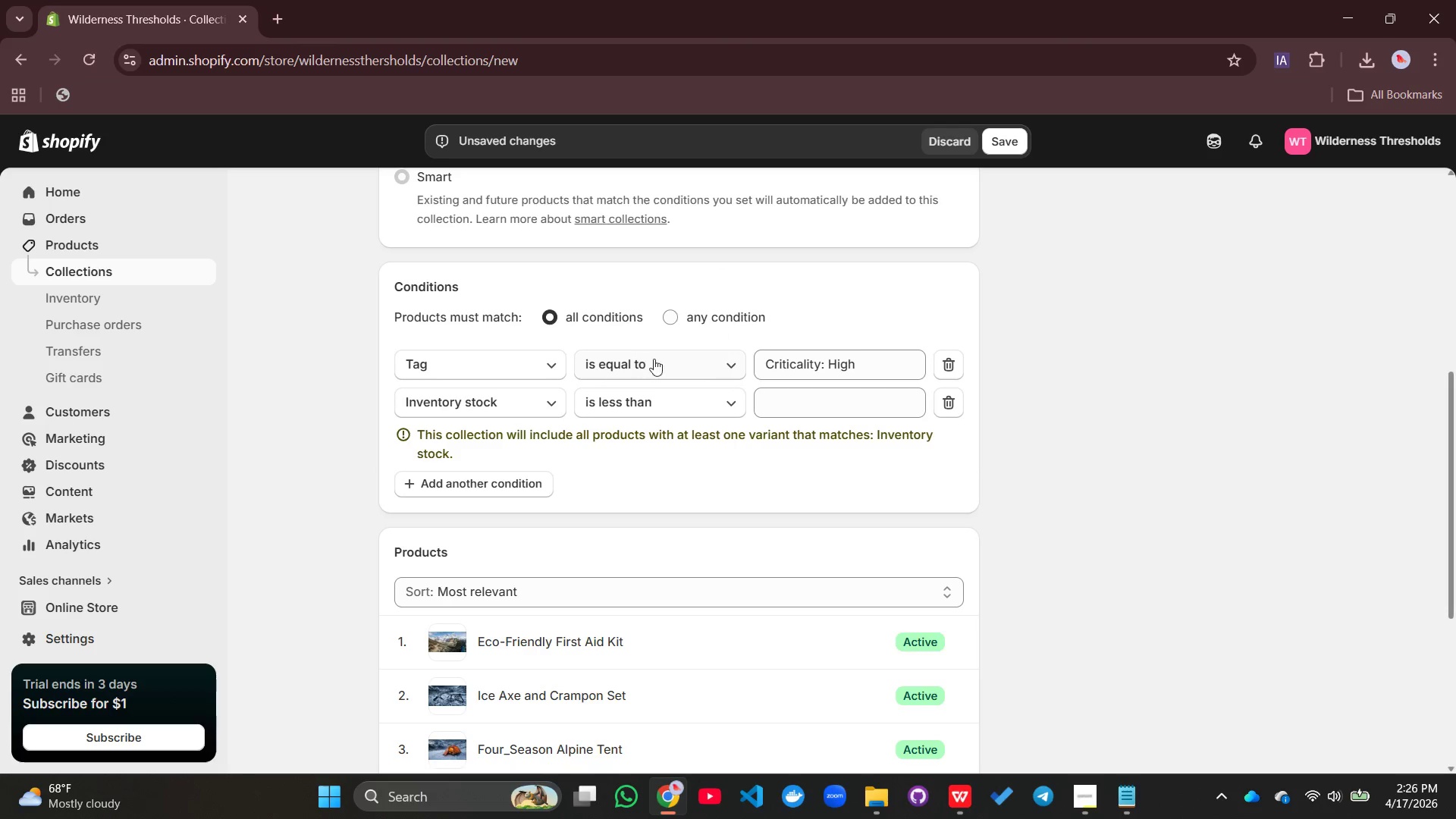 
left_click([784, 399])
 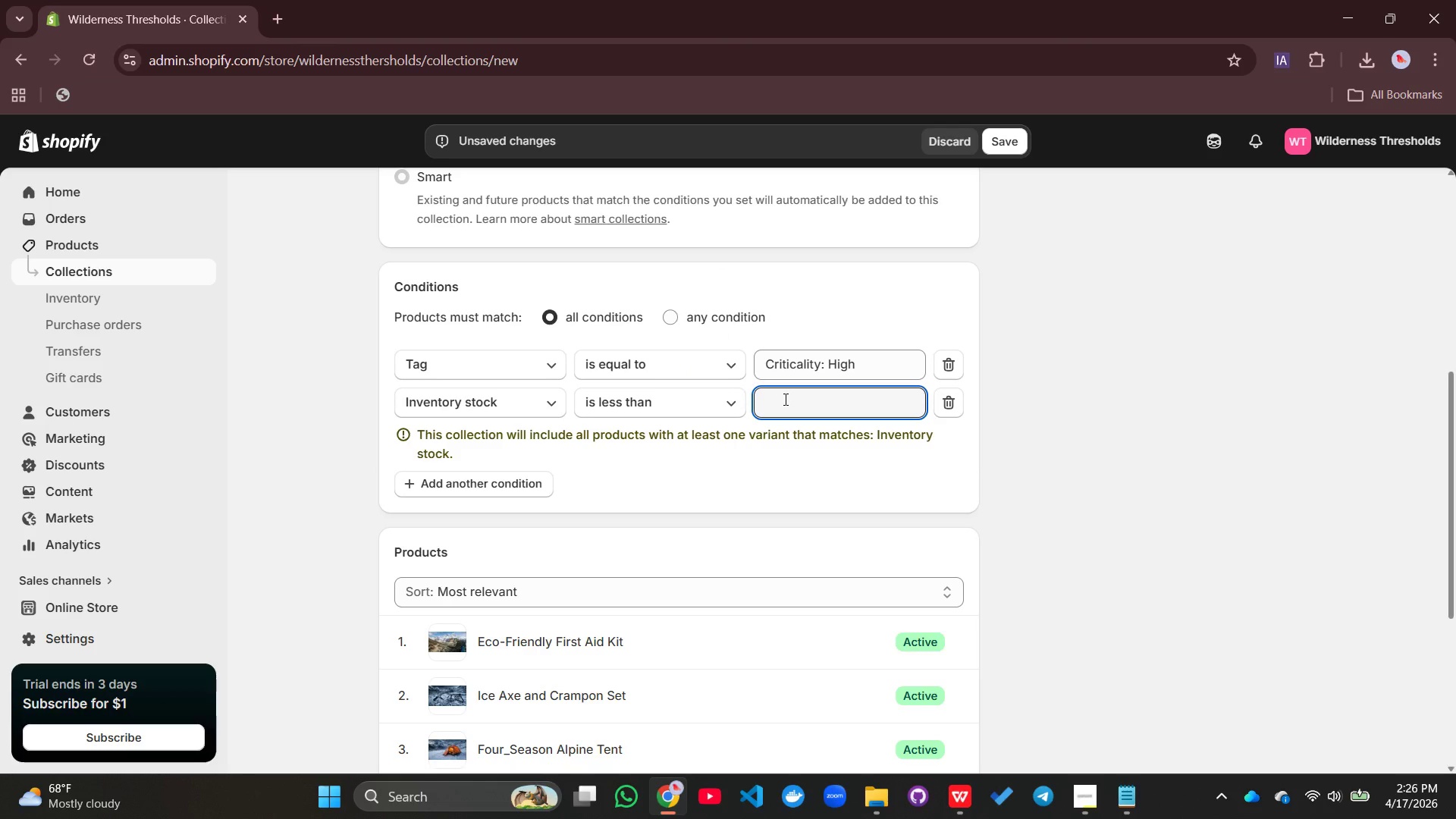 
key(3)
 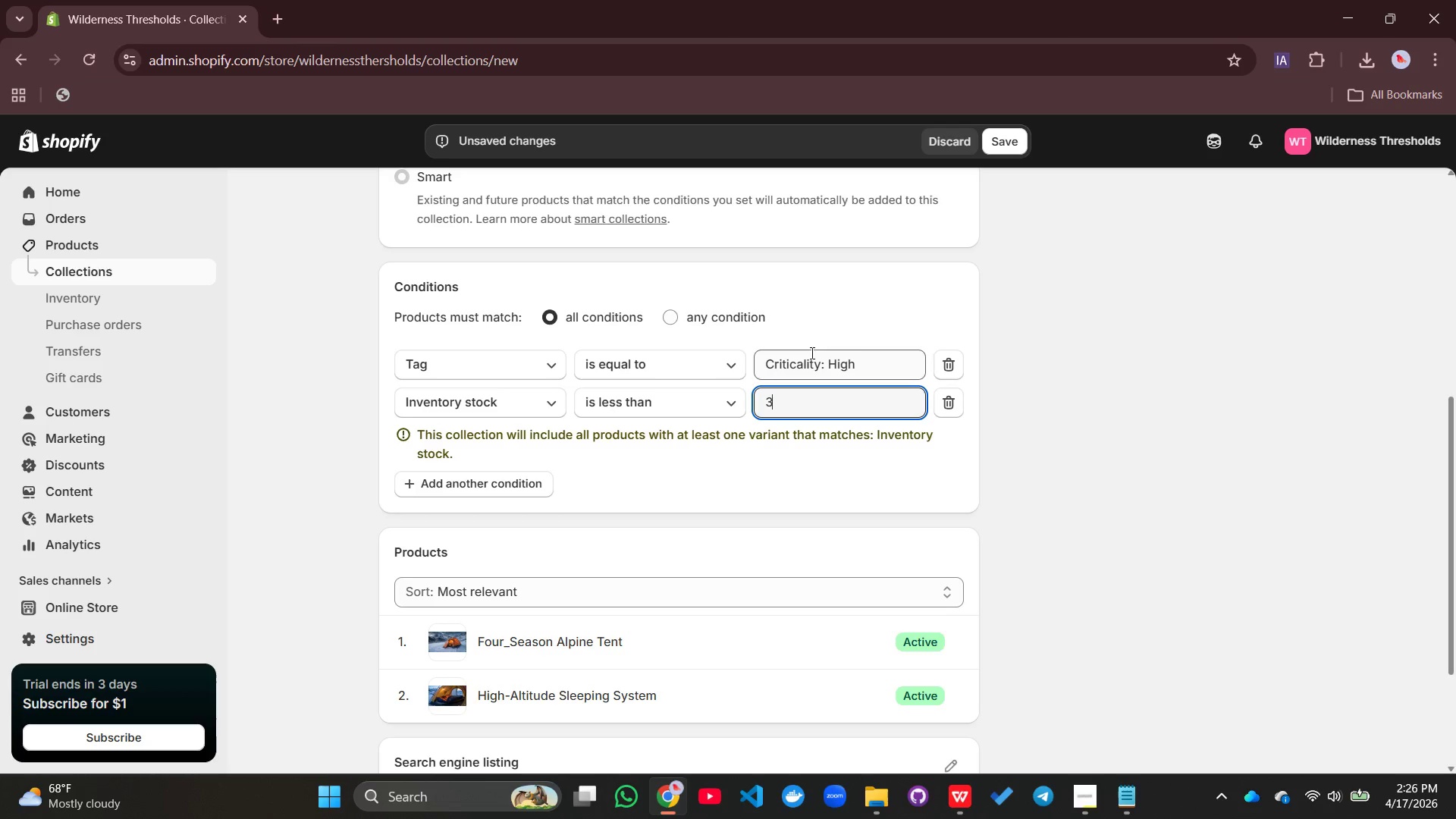 
wait(7.19)
 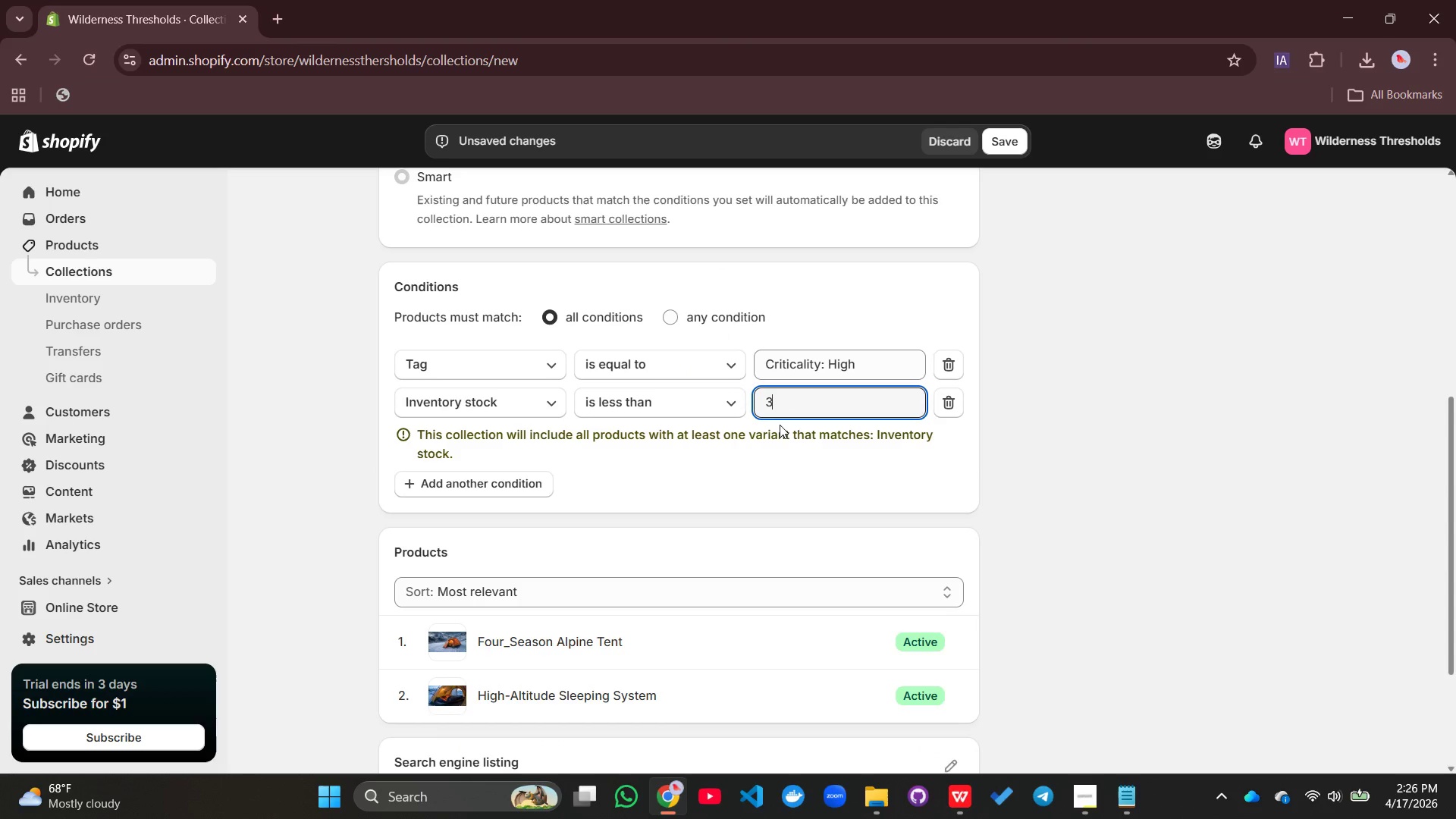 
left_click([1006, 146])
 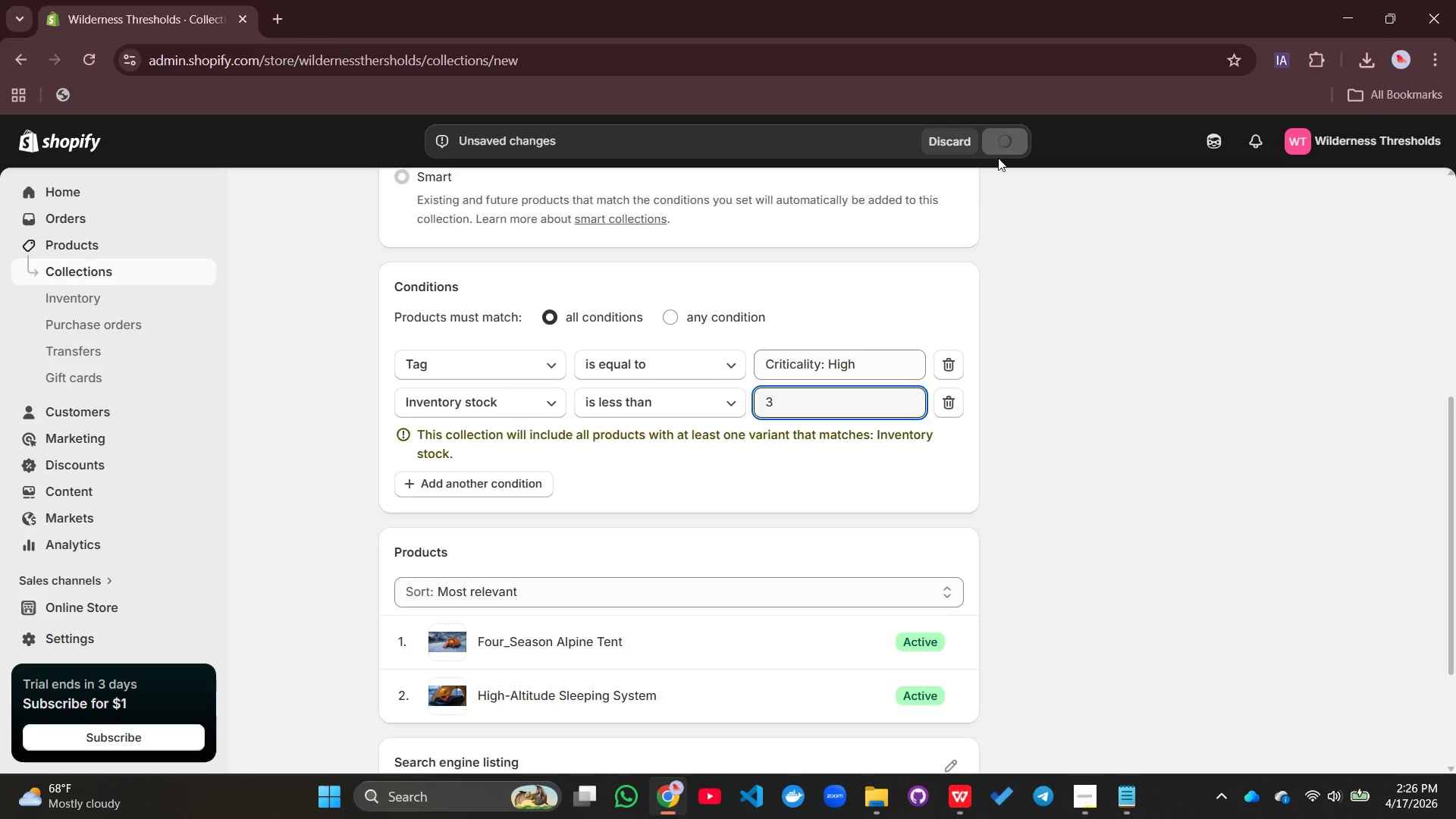 
mouse_move([991, 154])
 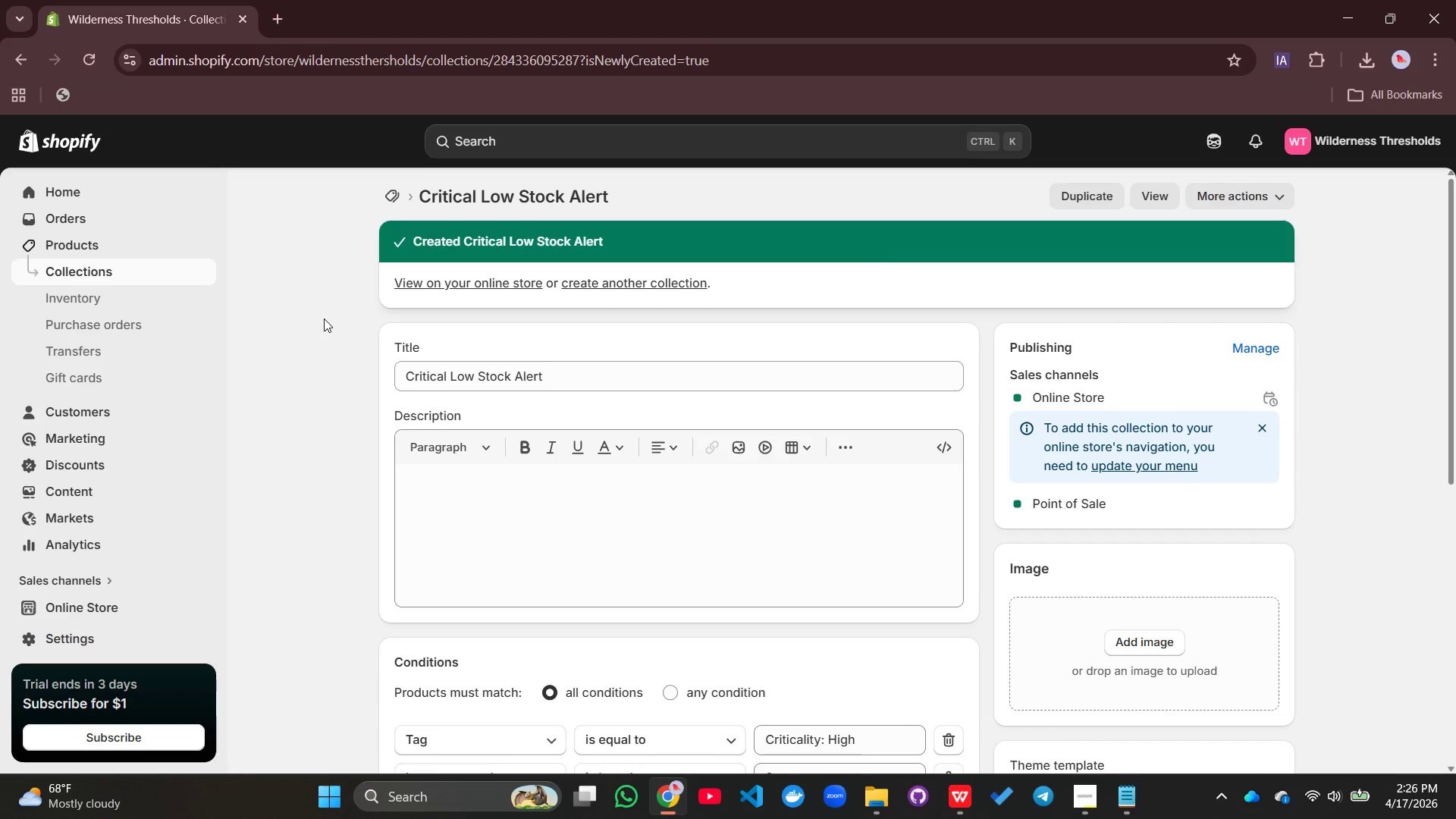 
scroll: coordinate [323, 318], scroll_direction: down, amount: 8.0
 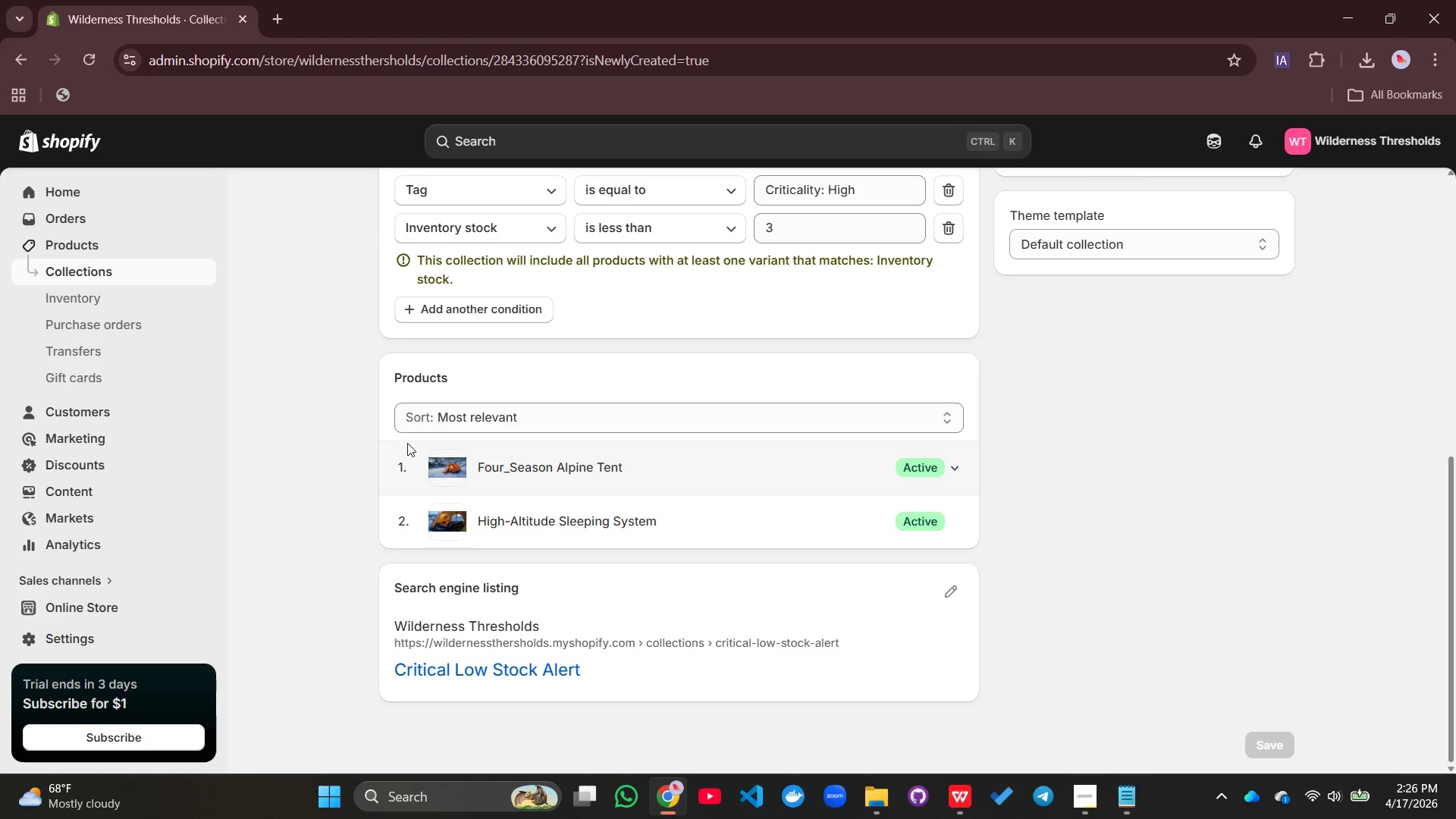 
scroll: coordinate [388, 425], scroll_direction: up, amount: 8.0
 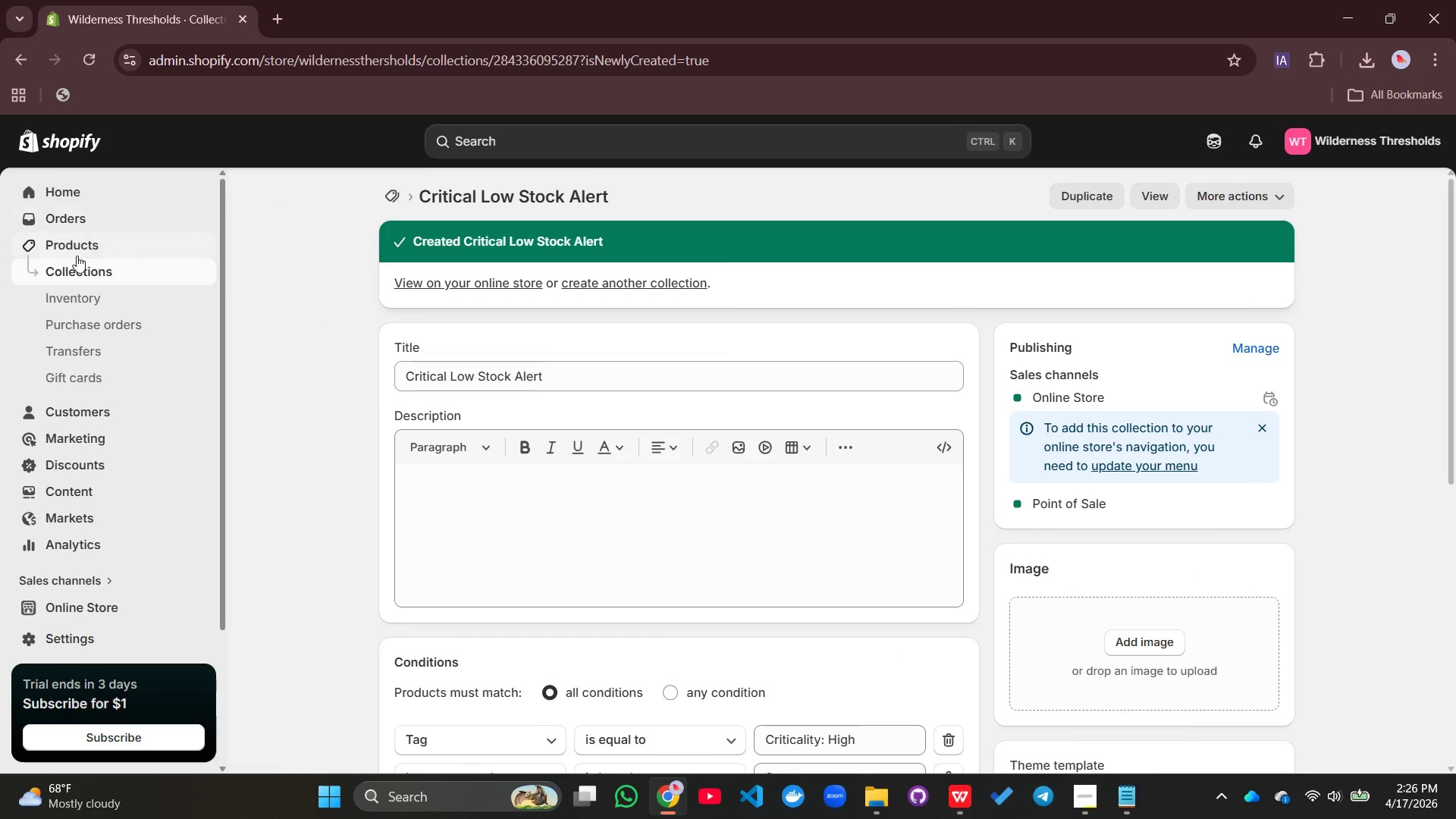 
left_click([87, 268])
 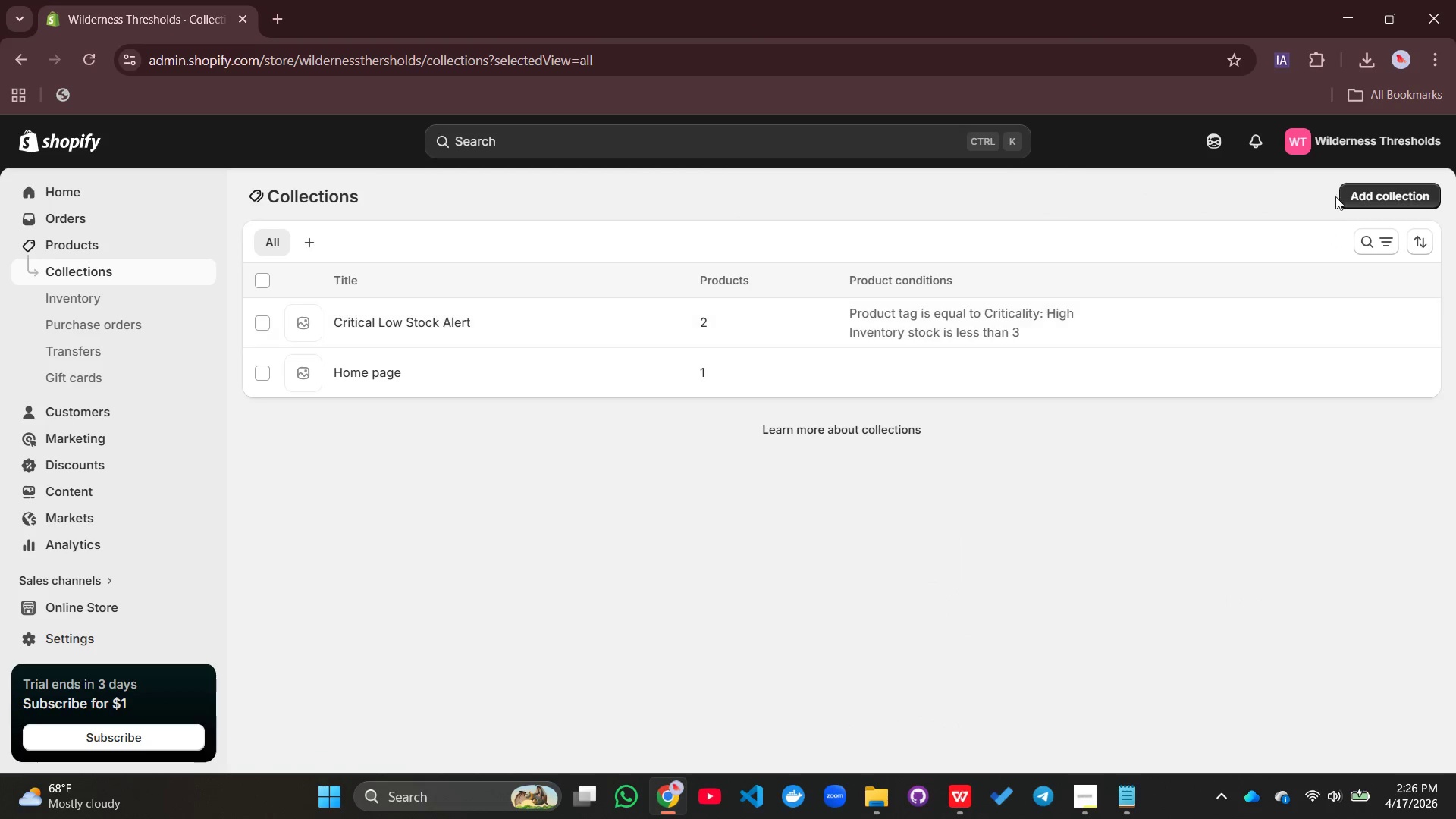 
left_click([1376, 193])
 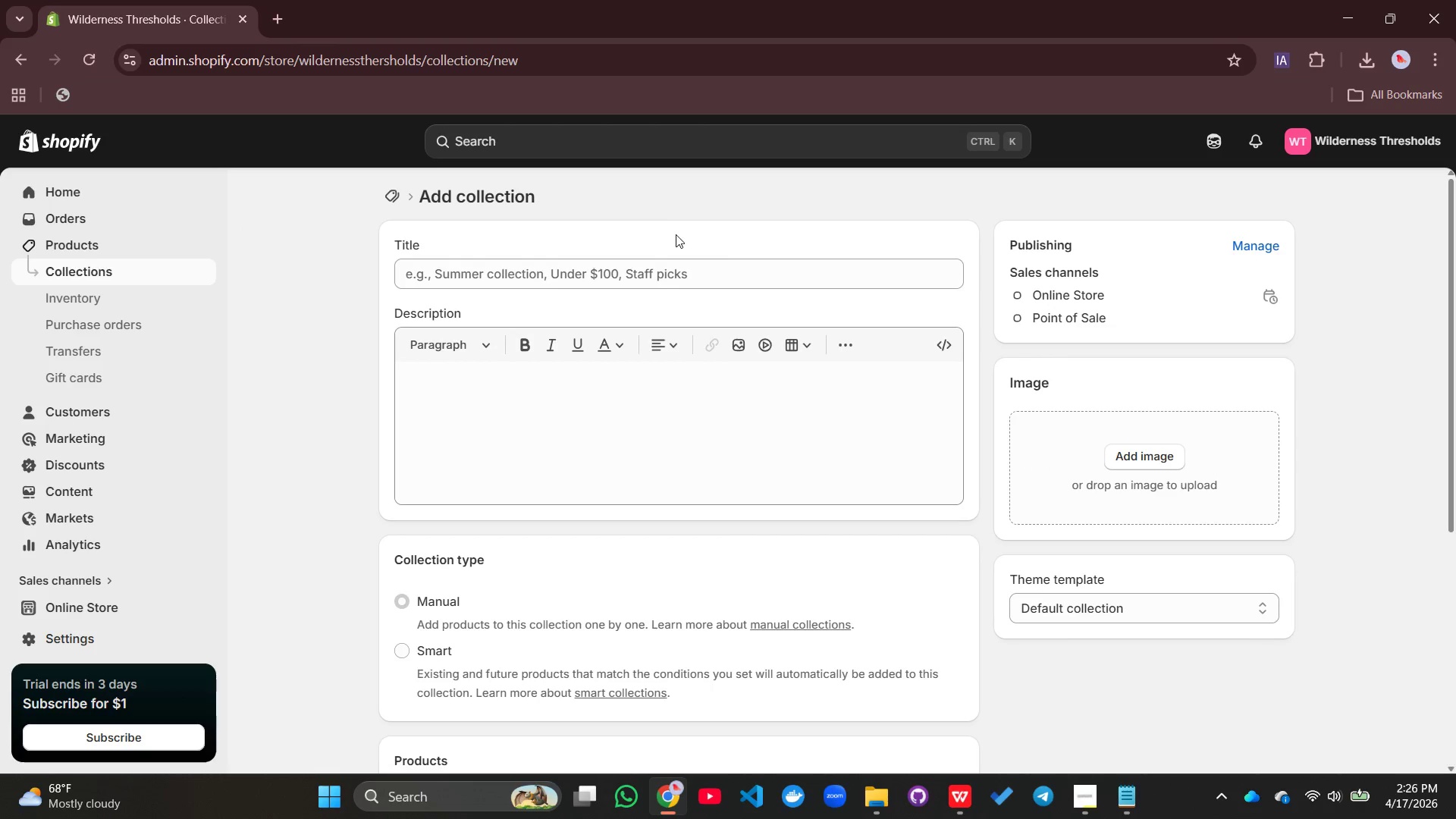 
left_click([674, 268])
 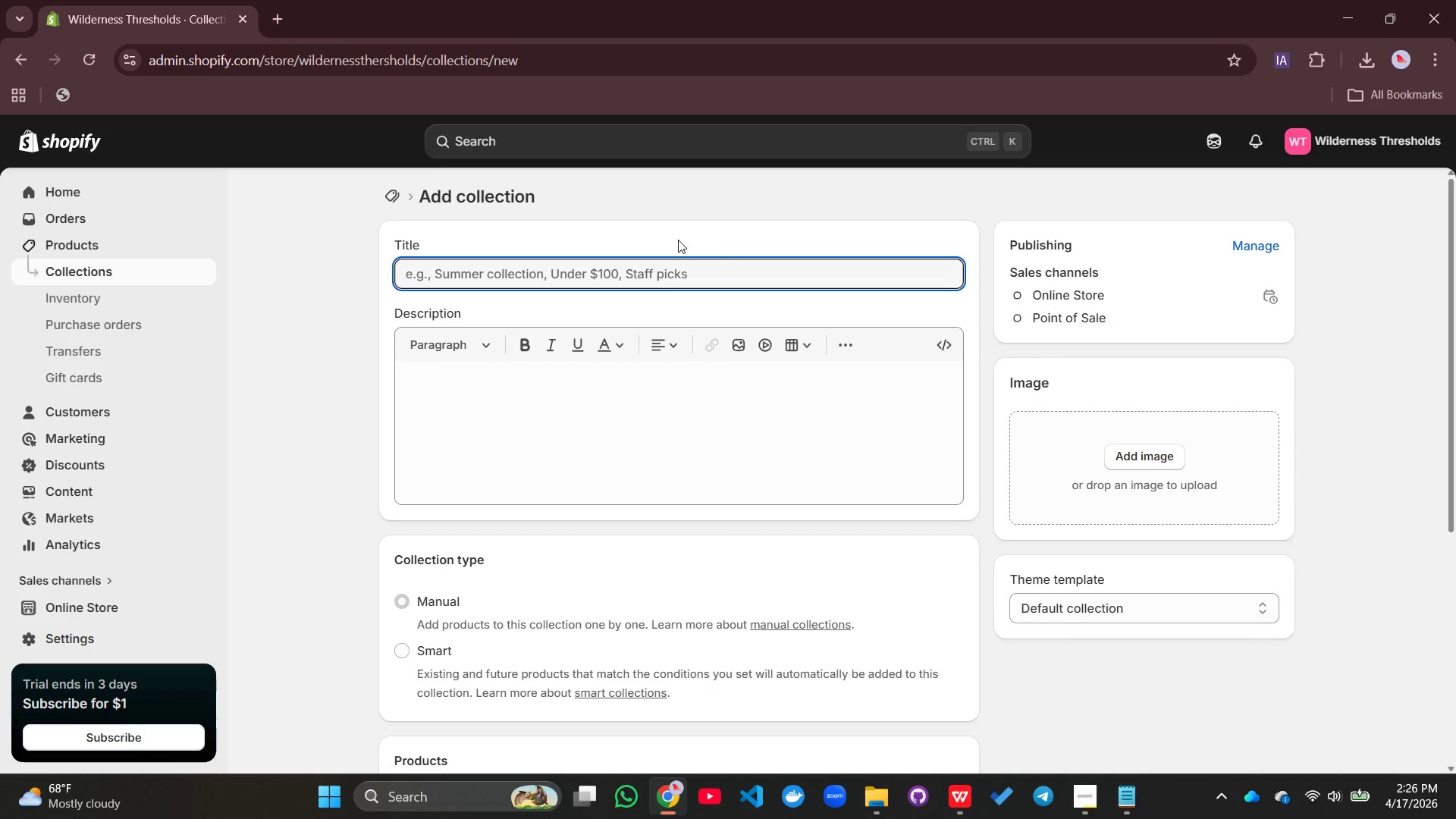 
type(Low stock Warning da)
 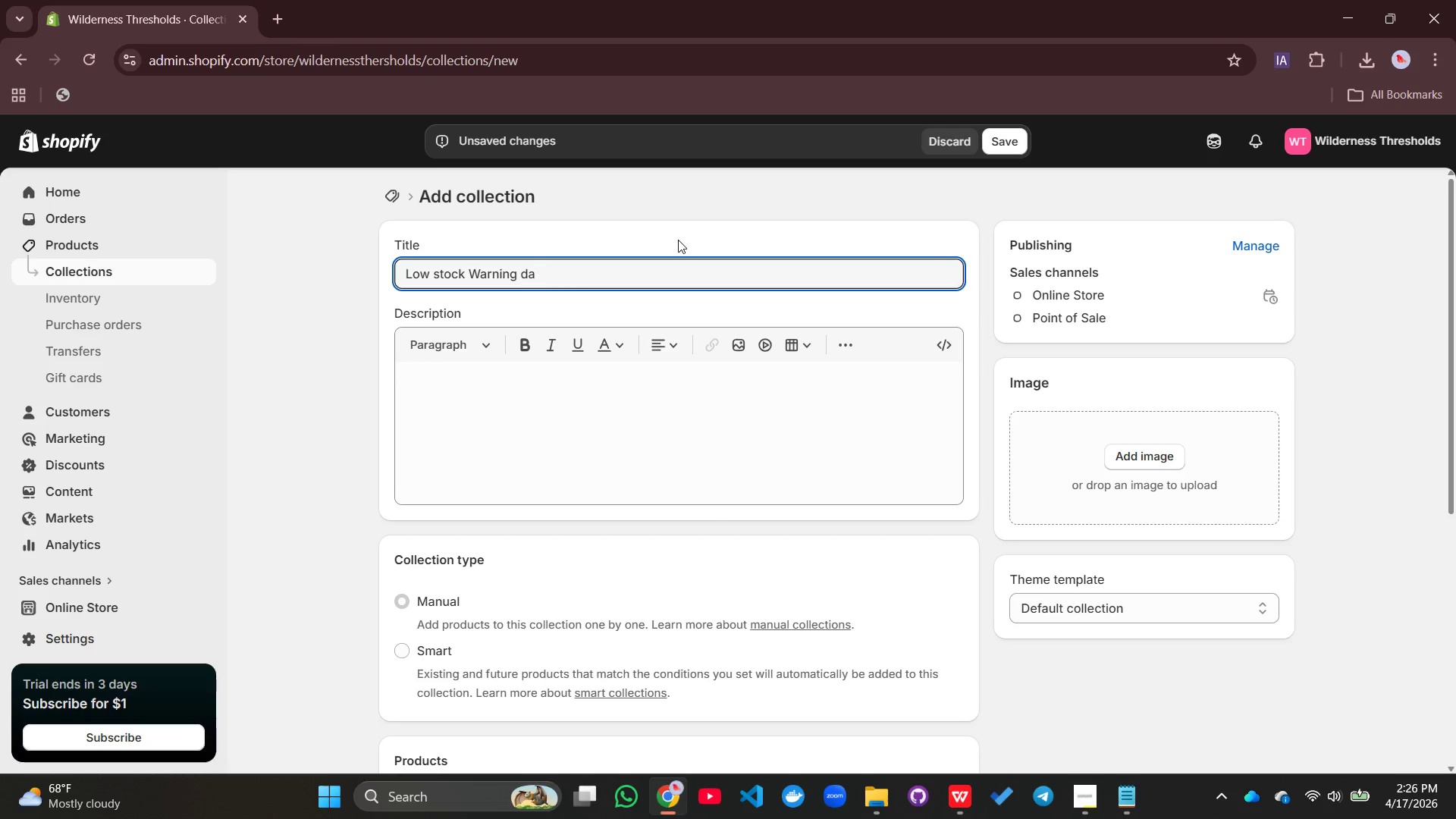 
type(a)
key(Backspace)
key(Backspace)
key(Backspace)
type(Dashboard)
 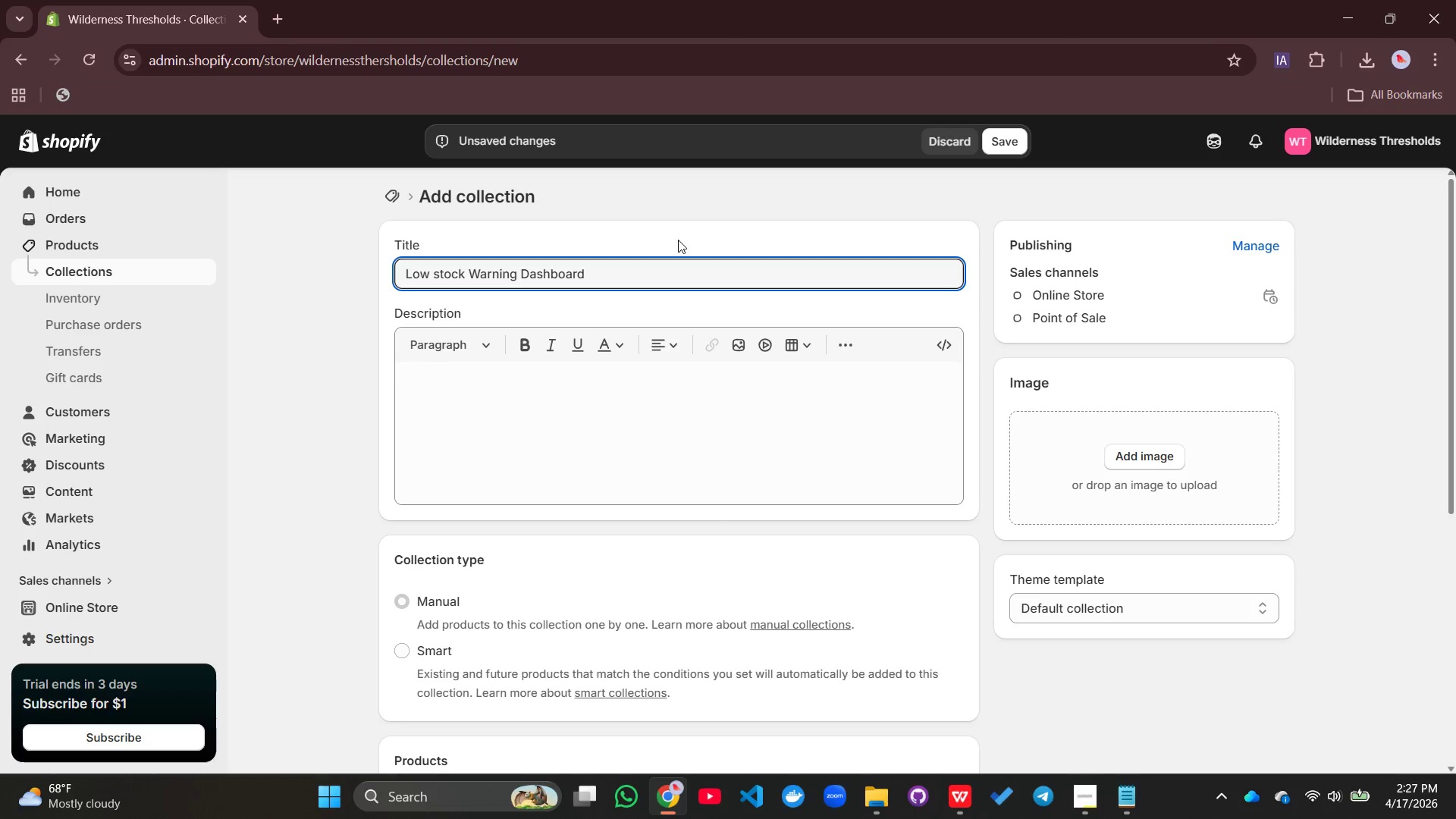 
left_click([447, 657])
 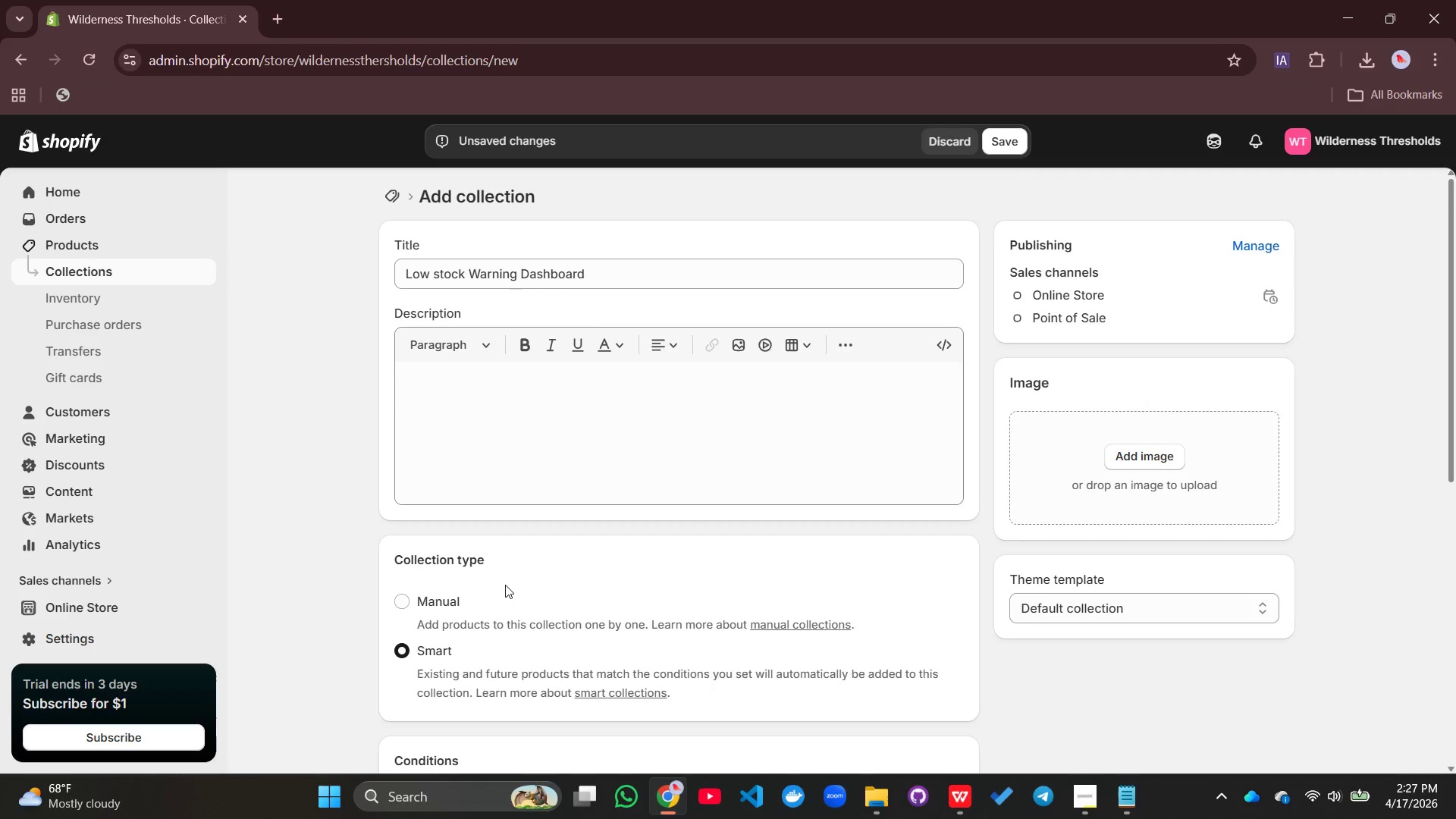 
scroll: coordinate [506, 582], scroll_direction: down, amount: 3.0
 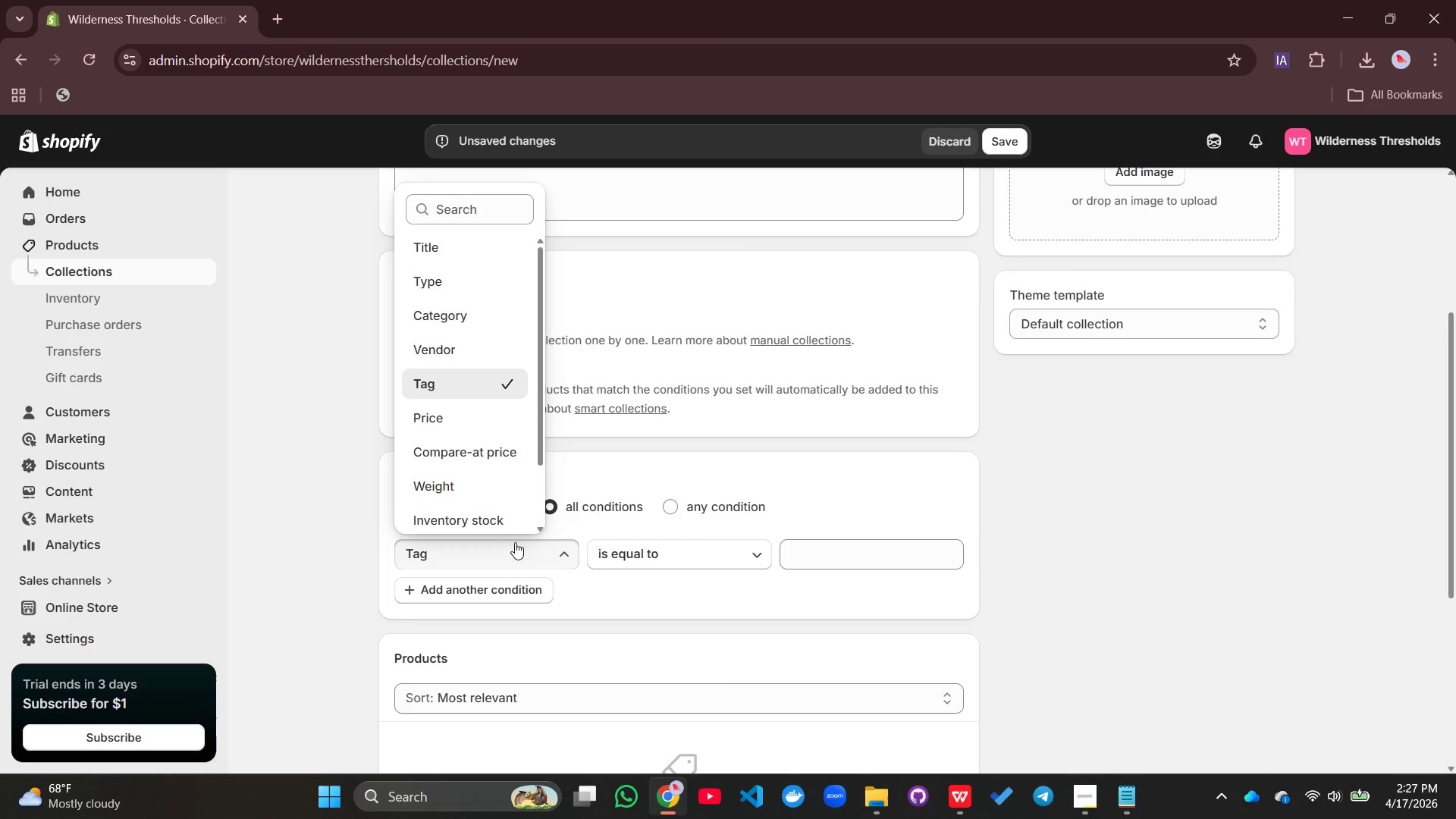 
wait(6.65)
 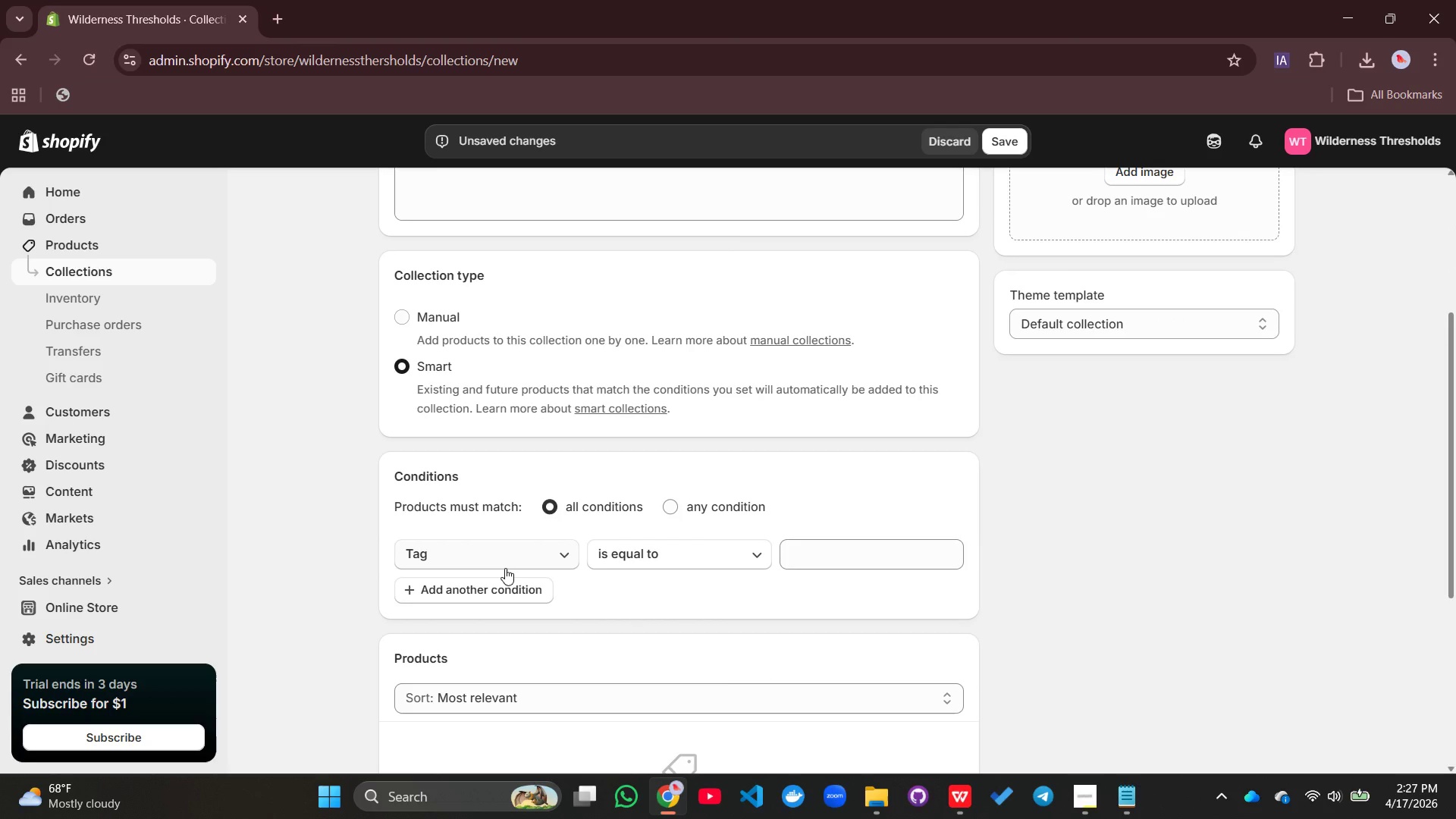 
left_click([474, 514])
 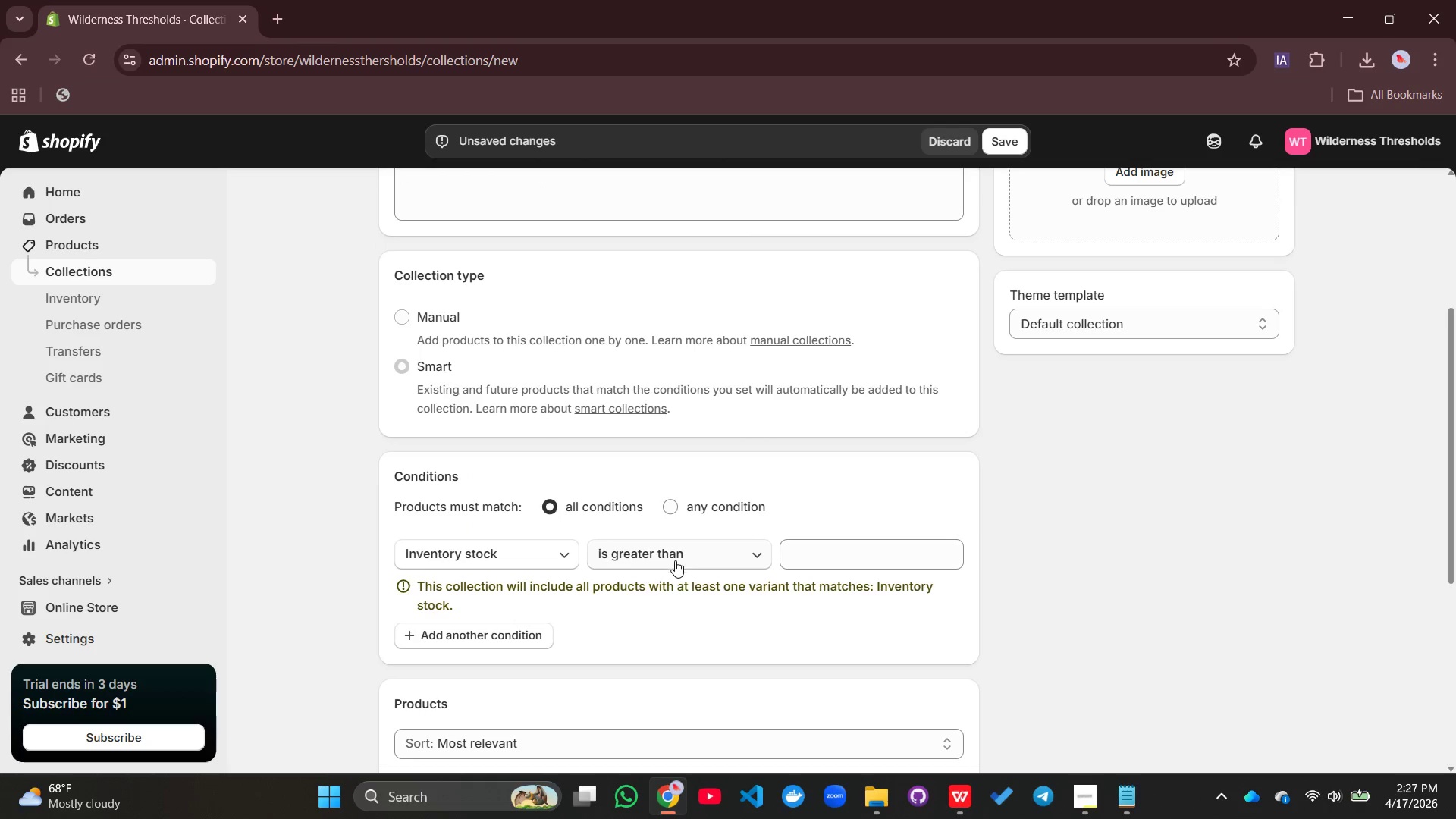 
left_click([680, 556])
 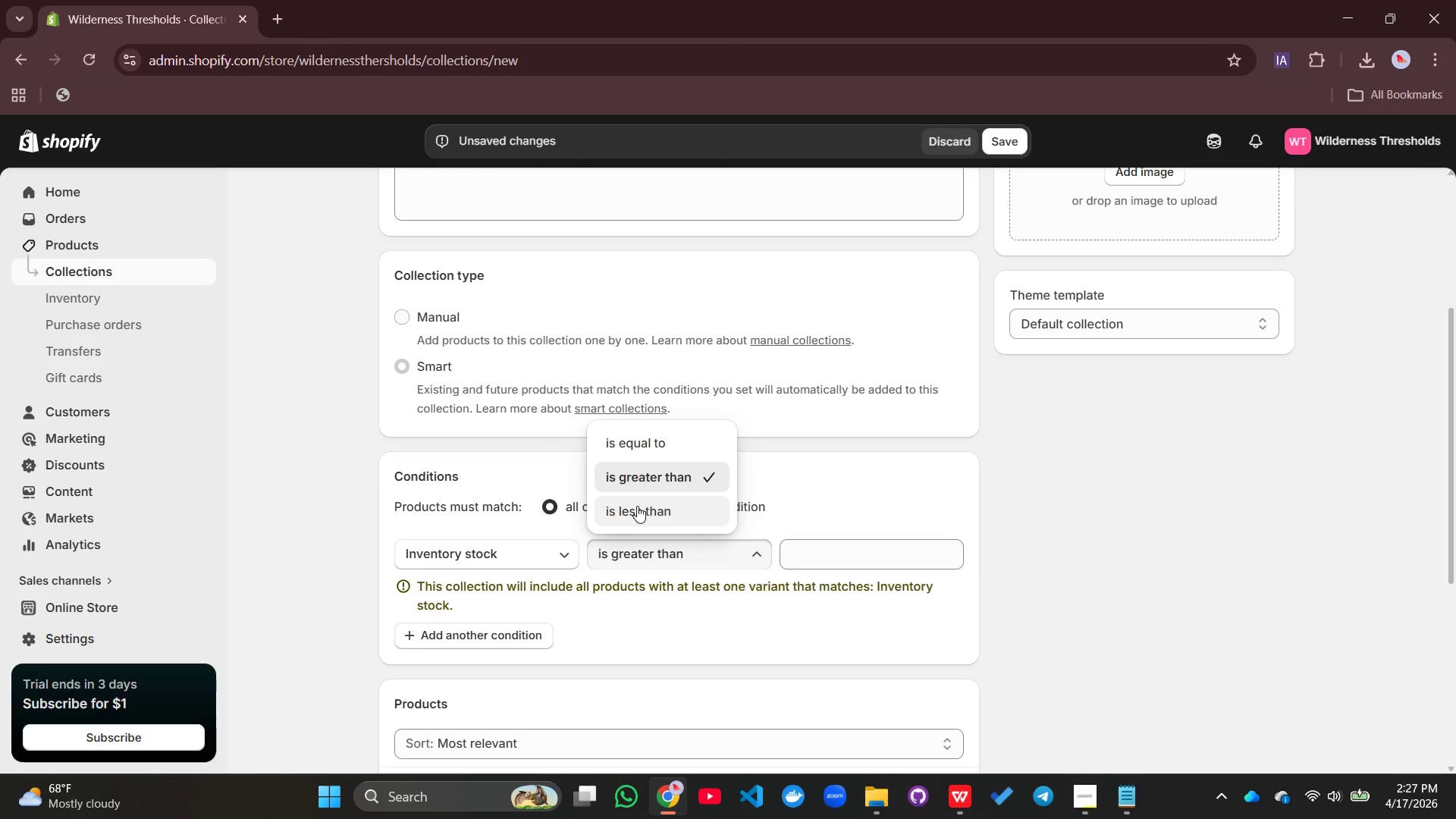 
left_click([637, 506])
 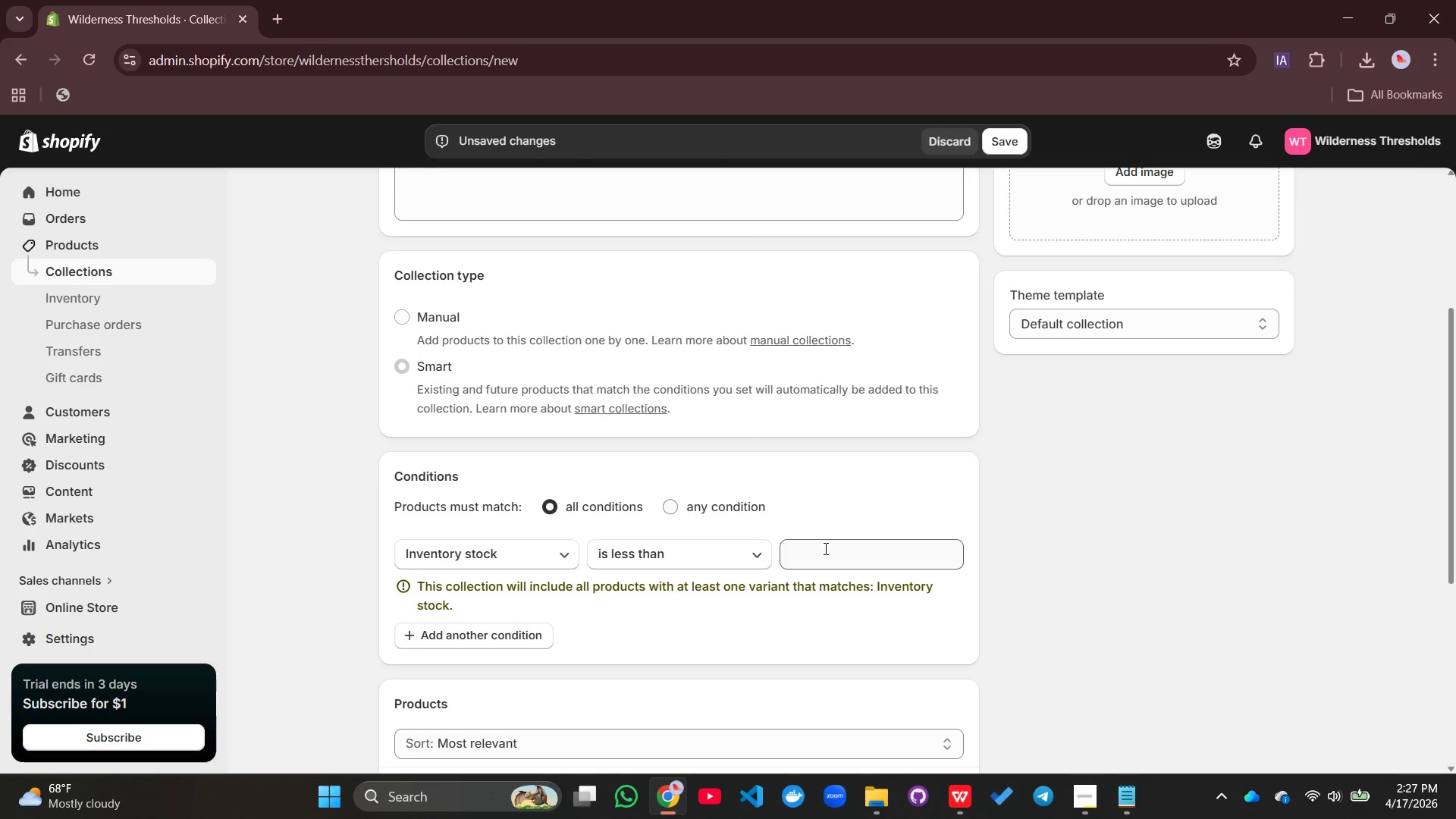 
left_click([824, 548])
 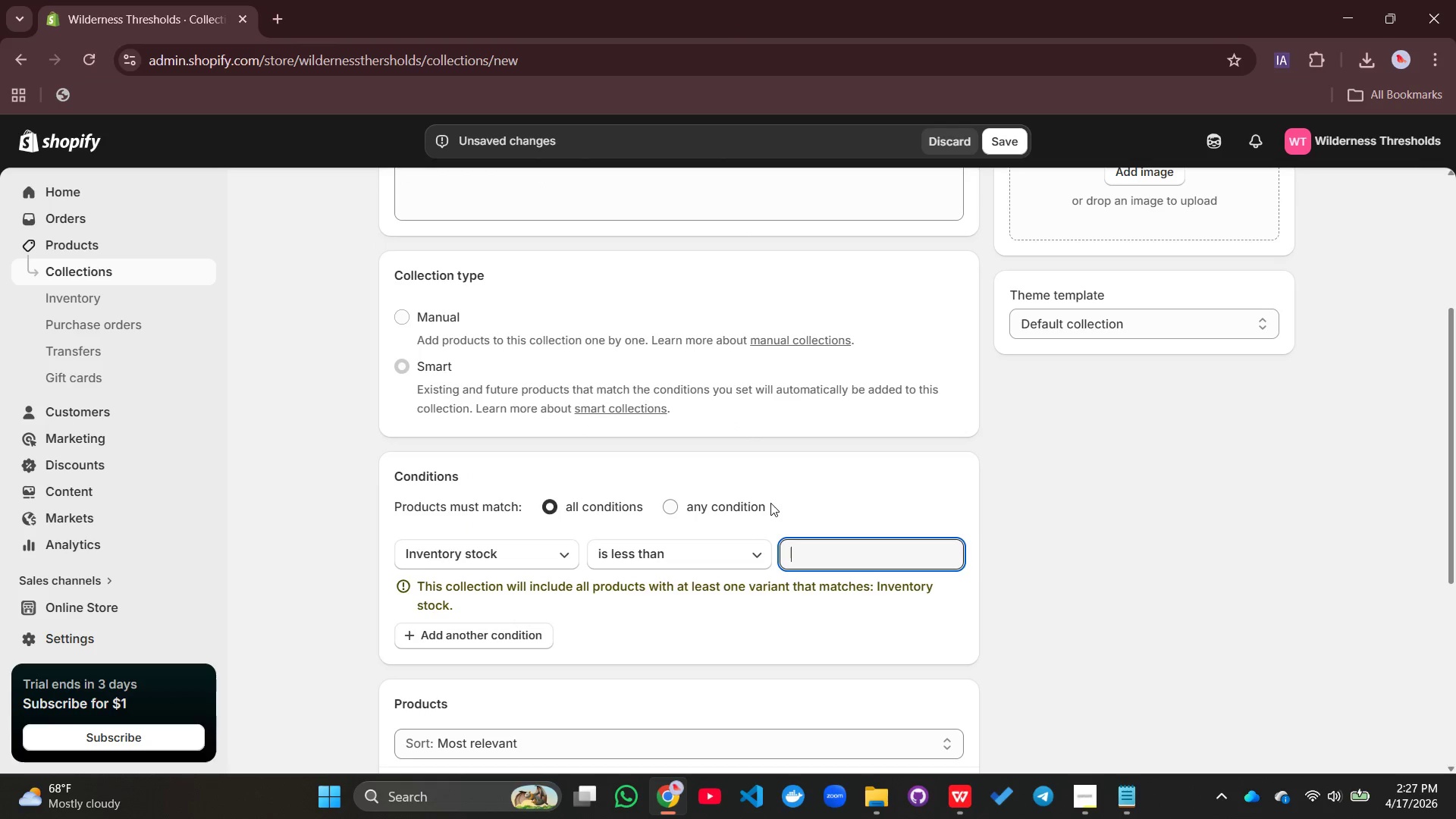 
key(5)
 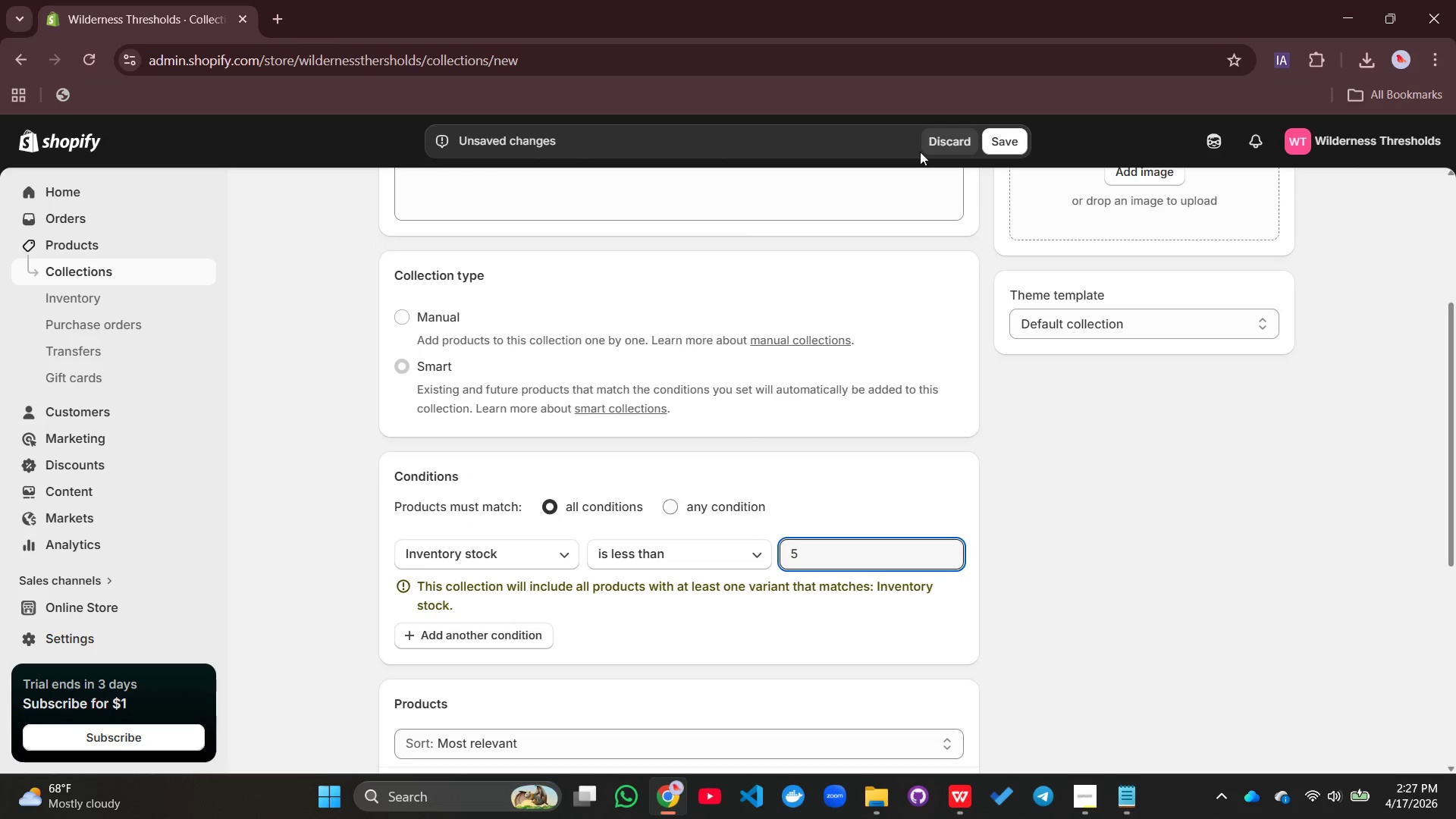 
left_click([1015, 139])
 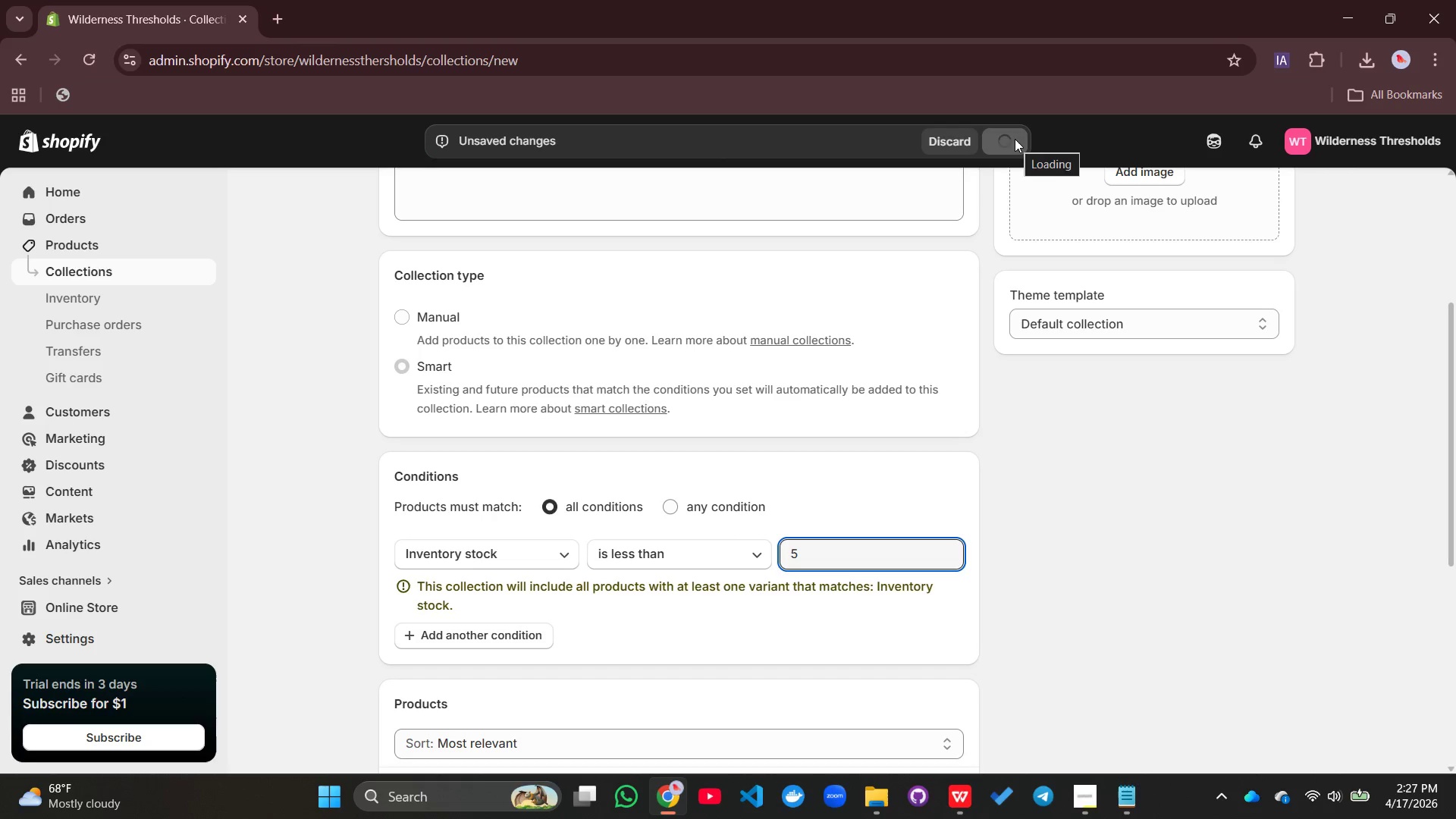 
scroll: coordinate [744, 553], scroll_direction: down, amount: 7.0
 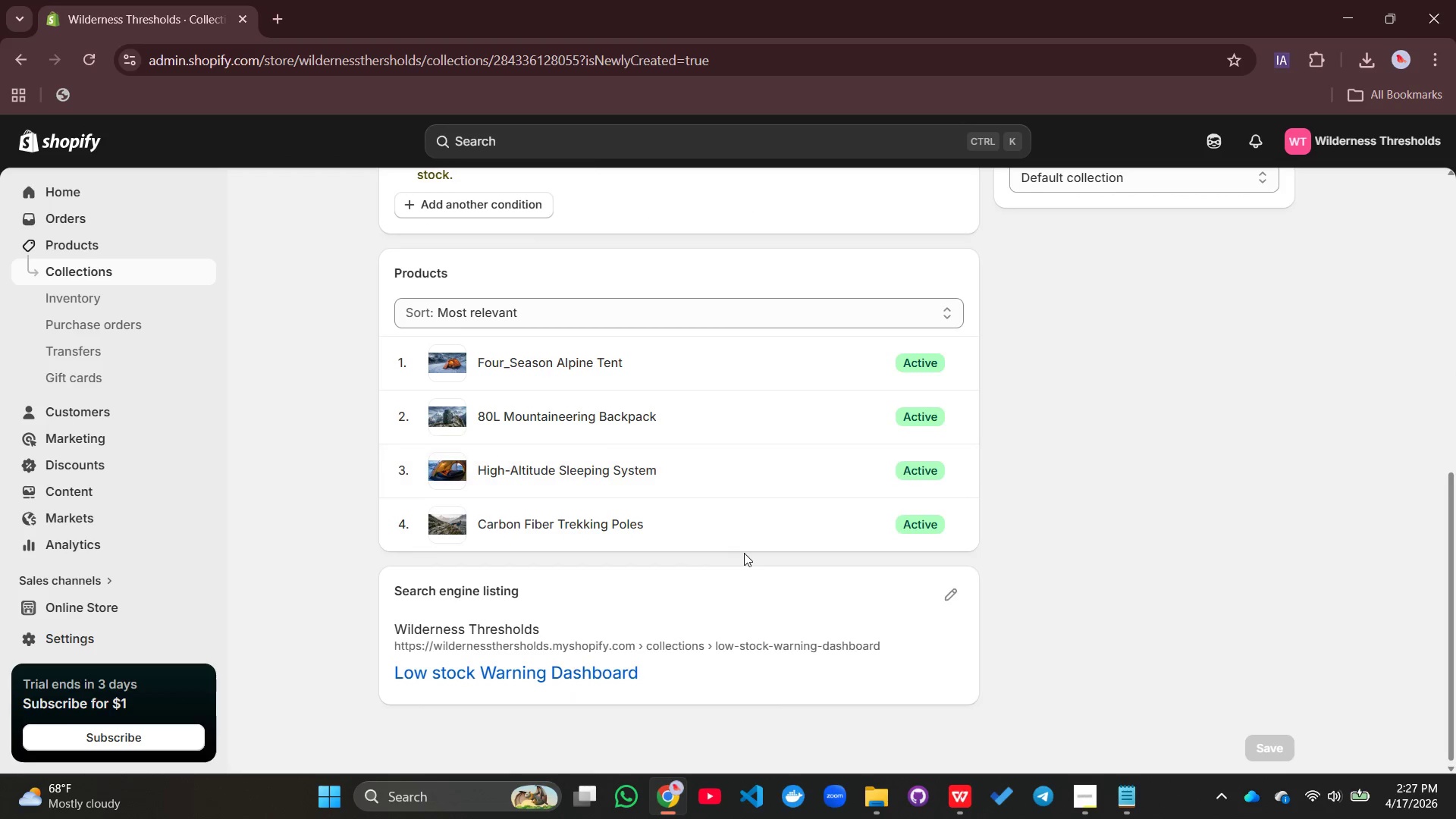 
scroll: coordinate [744, 553], scroll_direction: up, amount: 3.0
 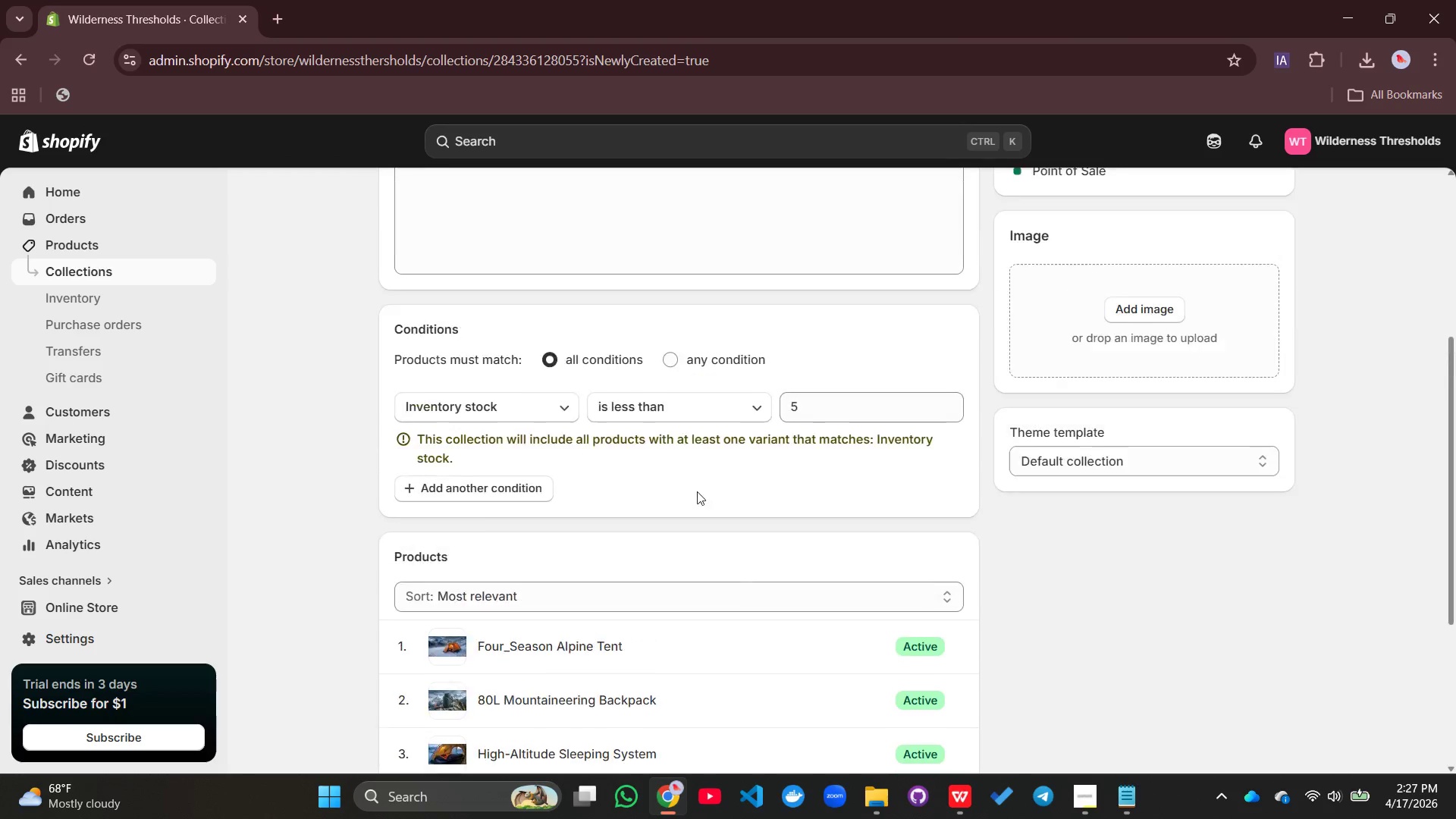 
mouse_move([627, 385])
 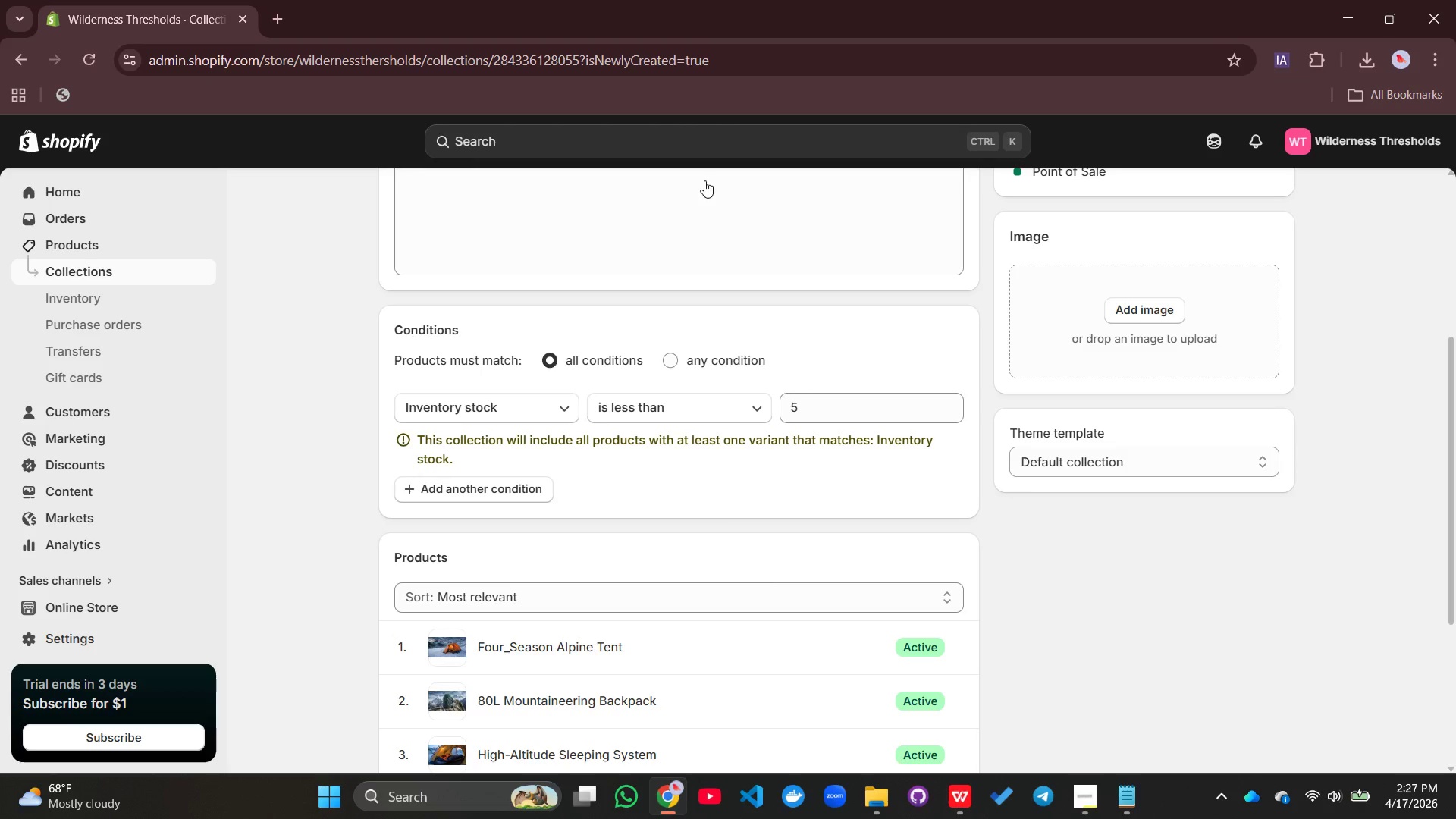 
scroll: coordinate [635, 389], scroll_direction: up, amount: 6.0
 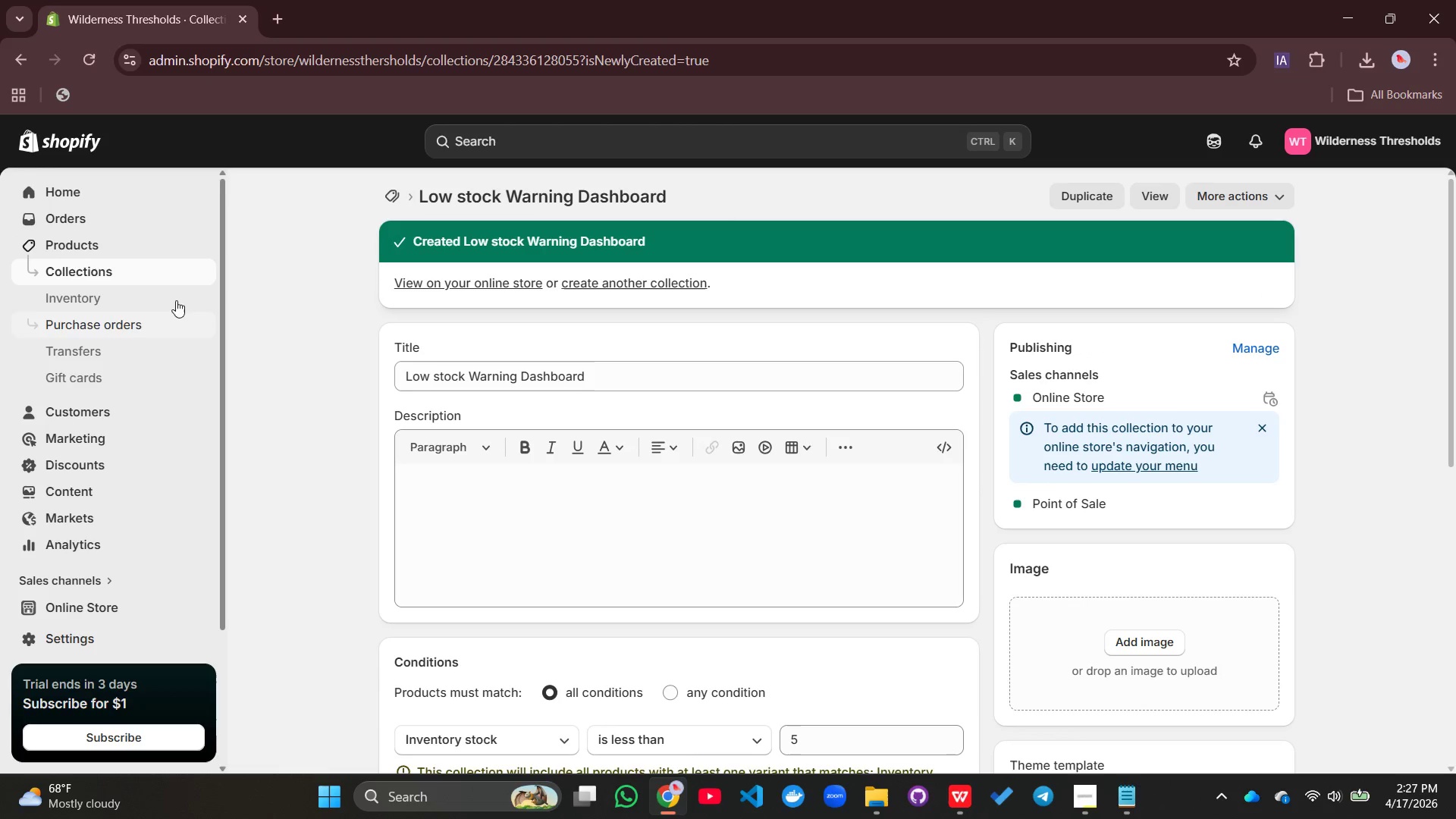 
left_click([121, 270])
 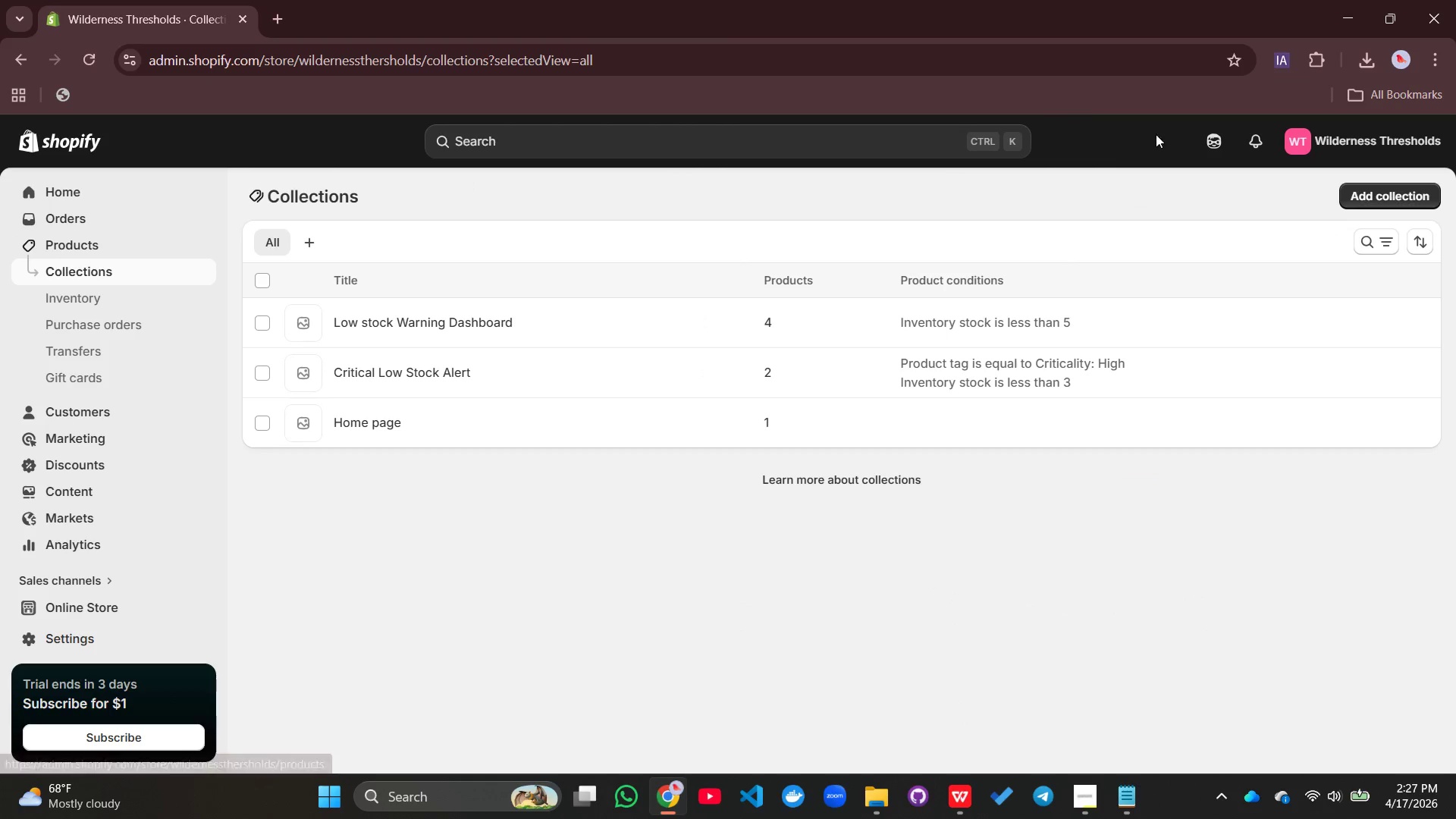 
scroll: coordinate [122, 270], scroll_direction: up, amount: 1.0
 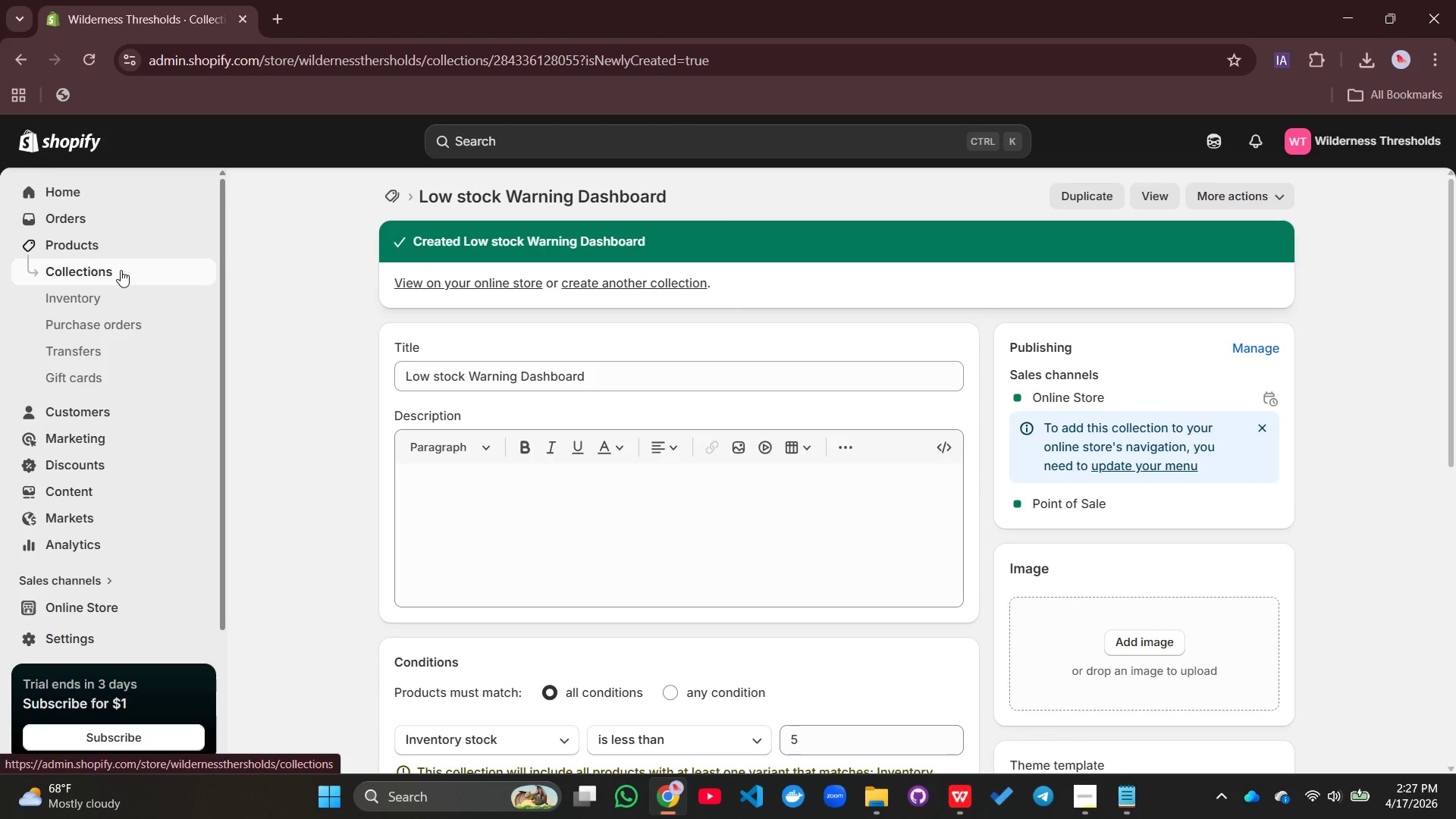 
left_click([1393, 191])
 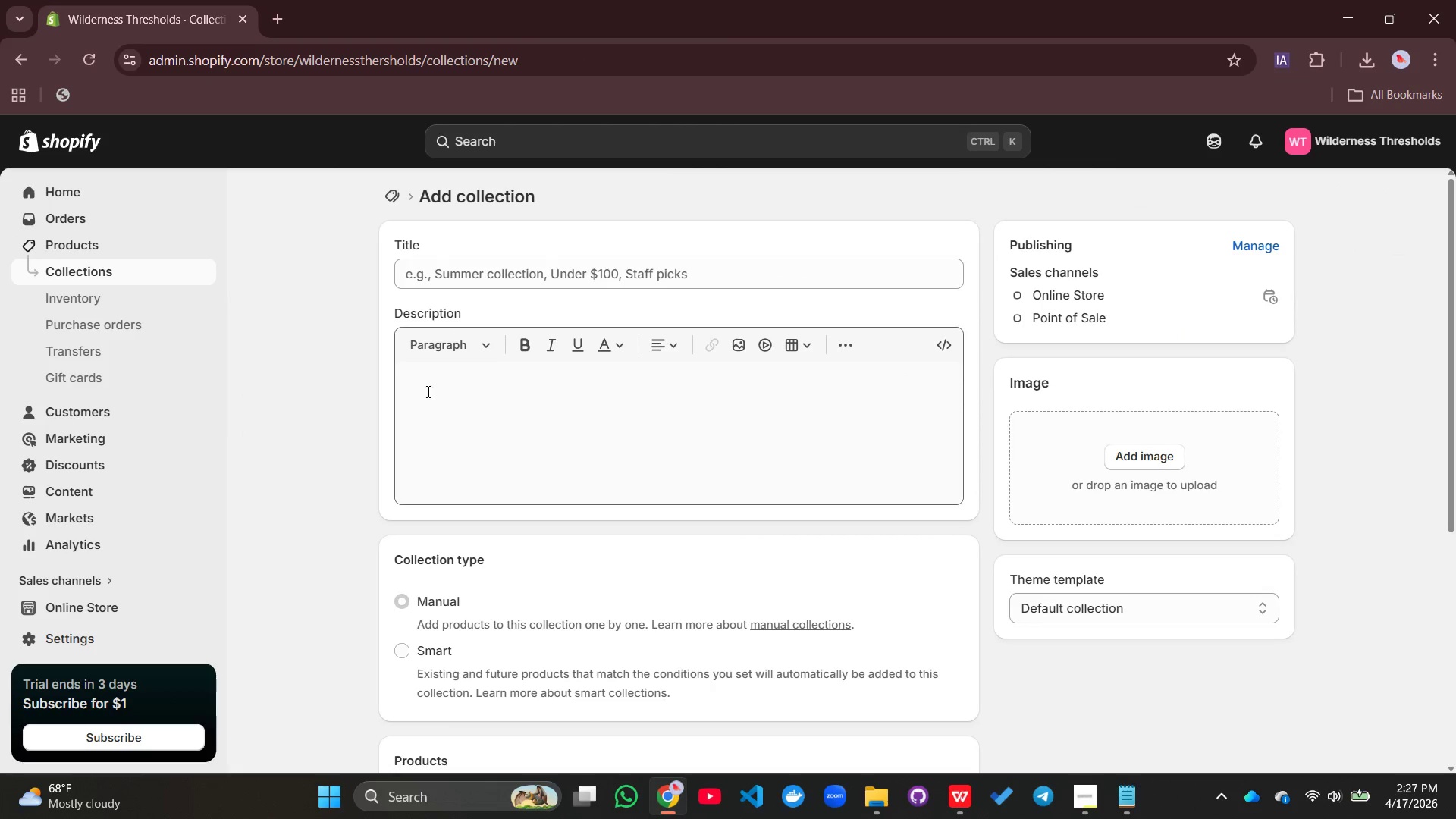 
left_click([446, 282])
 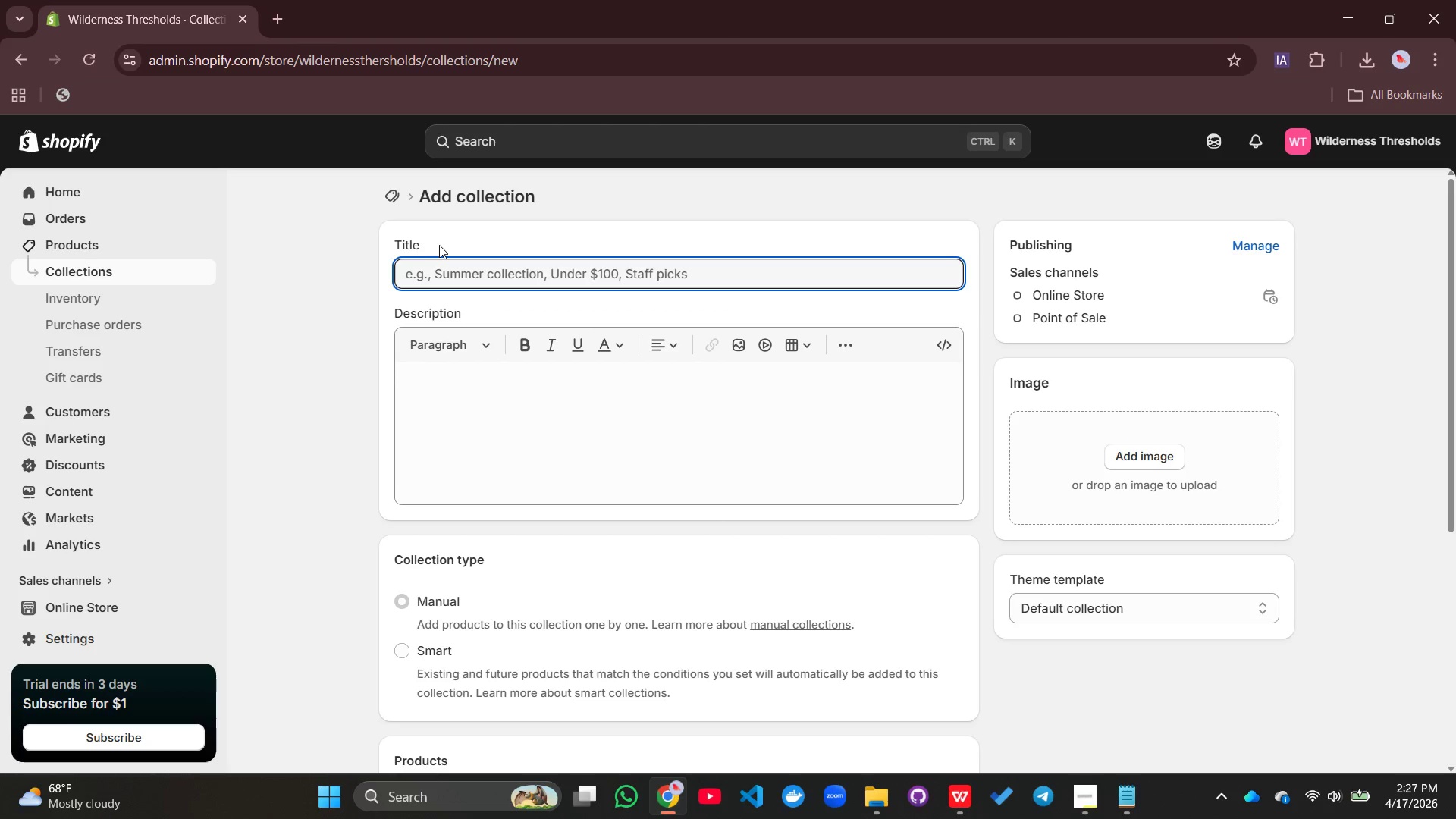 
type(Rental Equipment Monitoring)
 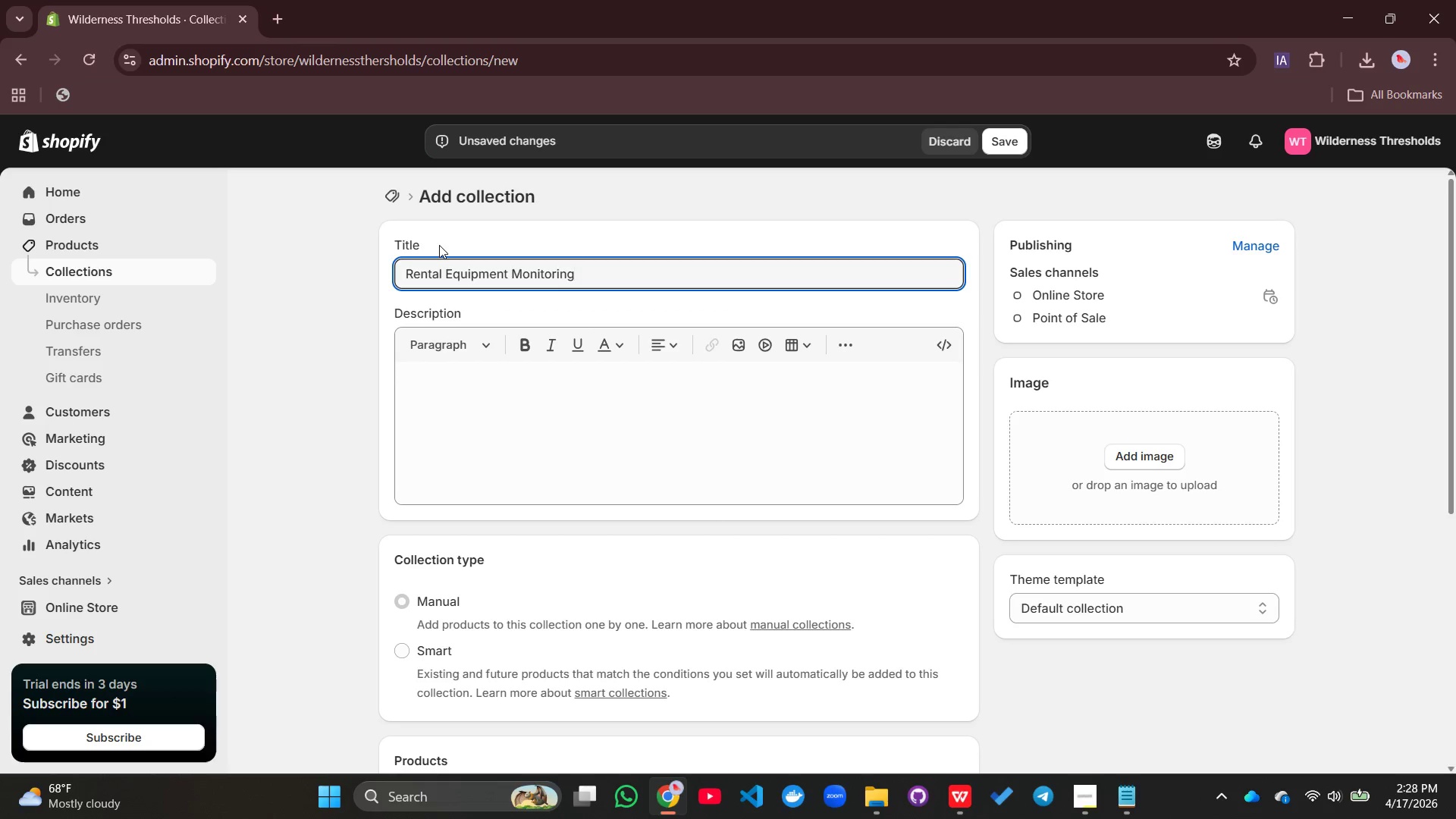 
scroll: coordinate [486, 538], scroll_direction: down, amount: 2.0
 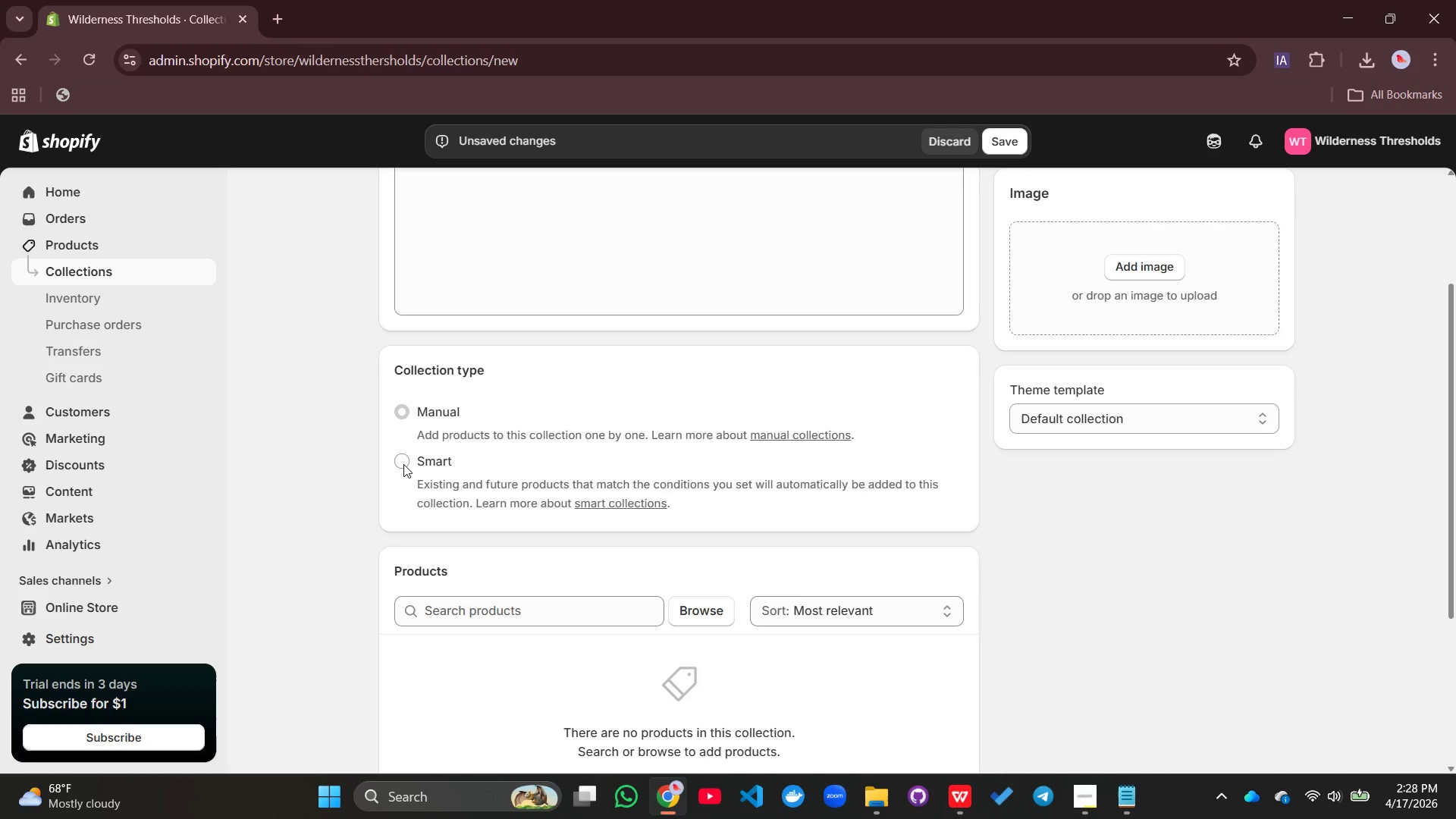 
left_click([403, 464])
 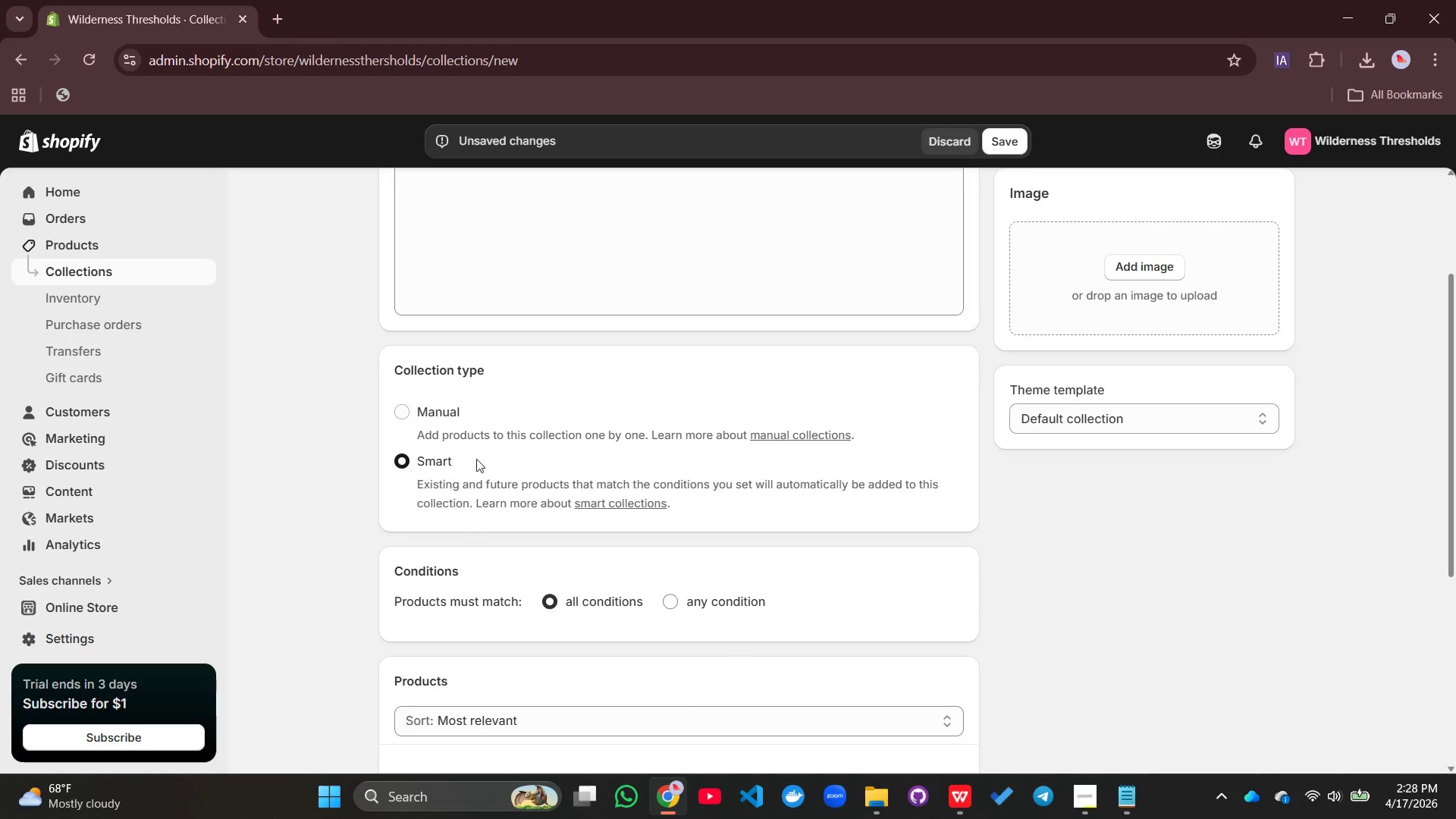 
scroll: coordinate [519, 455], scroll_direction: down, amount: 4.0
 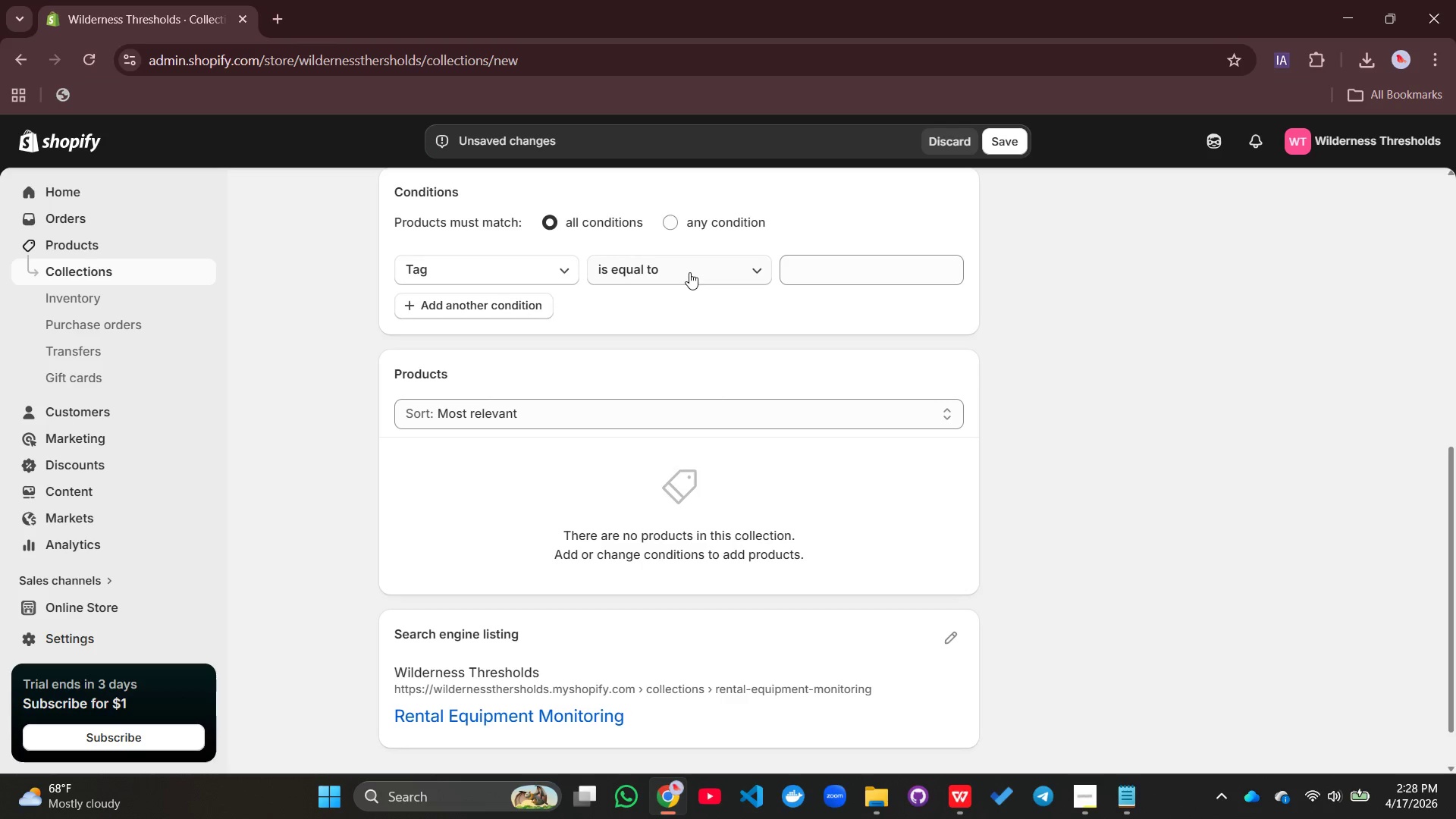 
wait(5.84)
 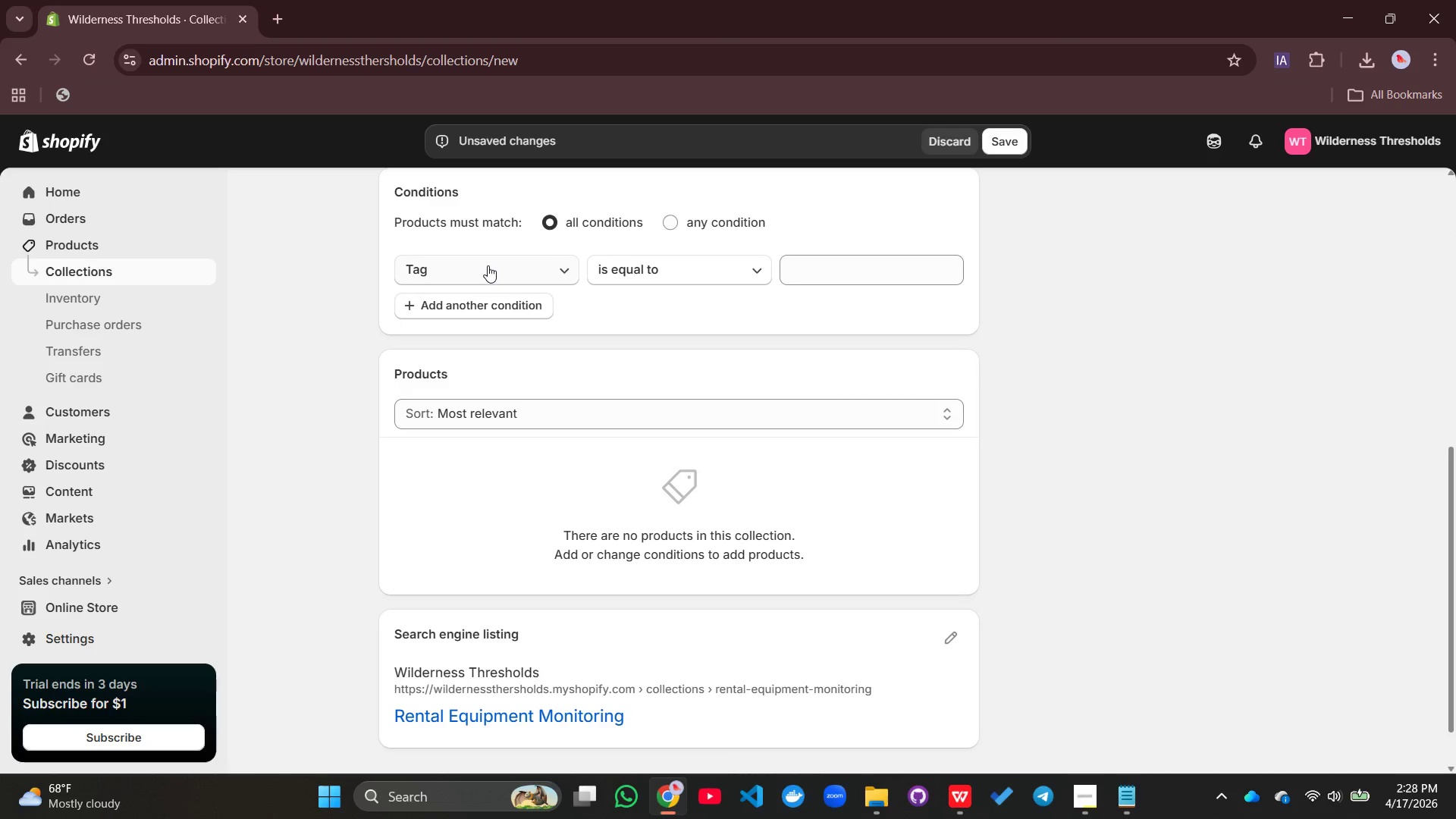 
left_click([811, 268])
 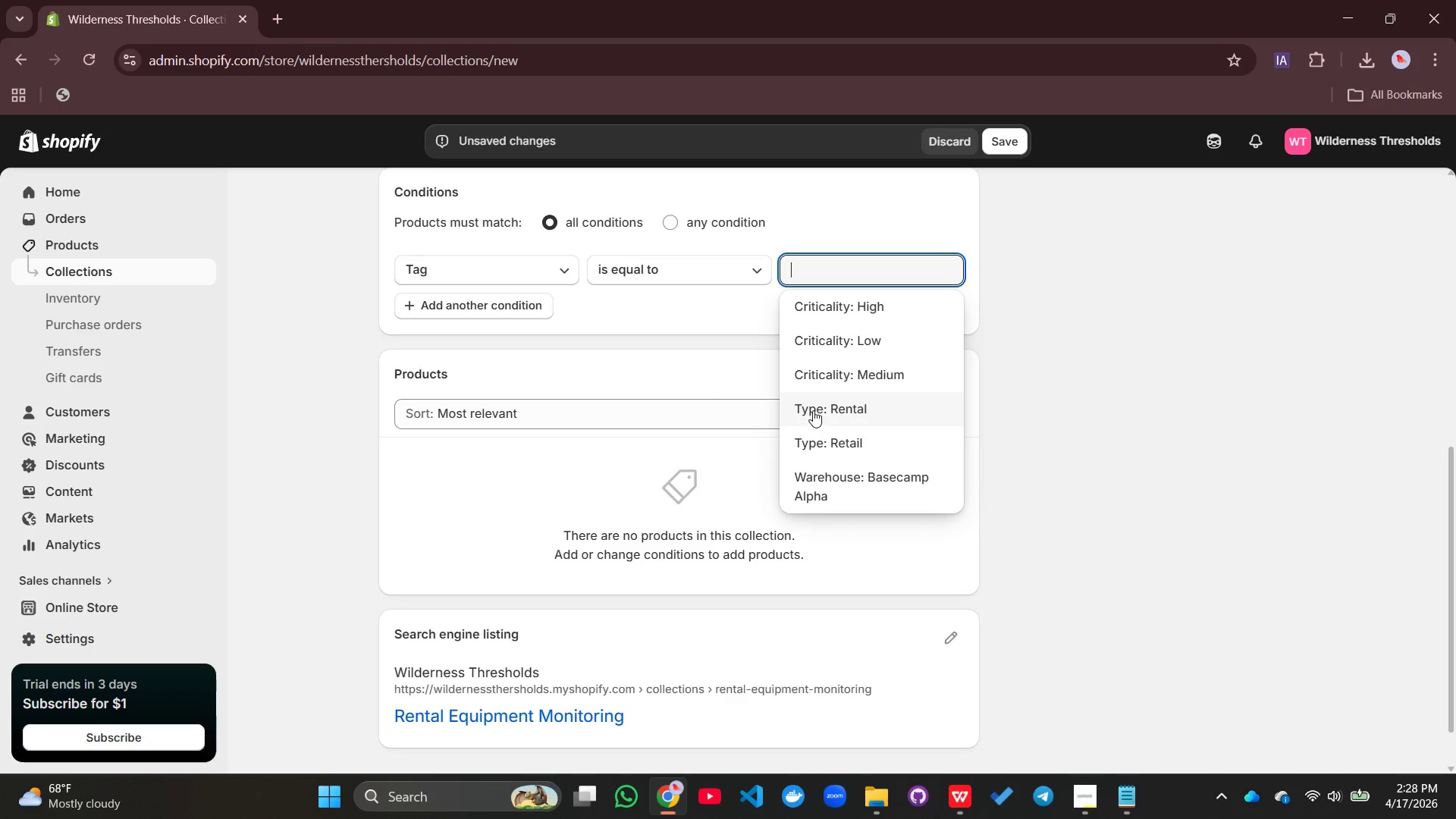 
mouse_move([656, 355])
 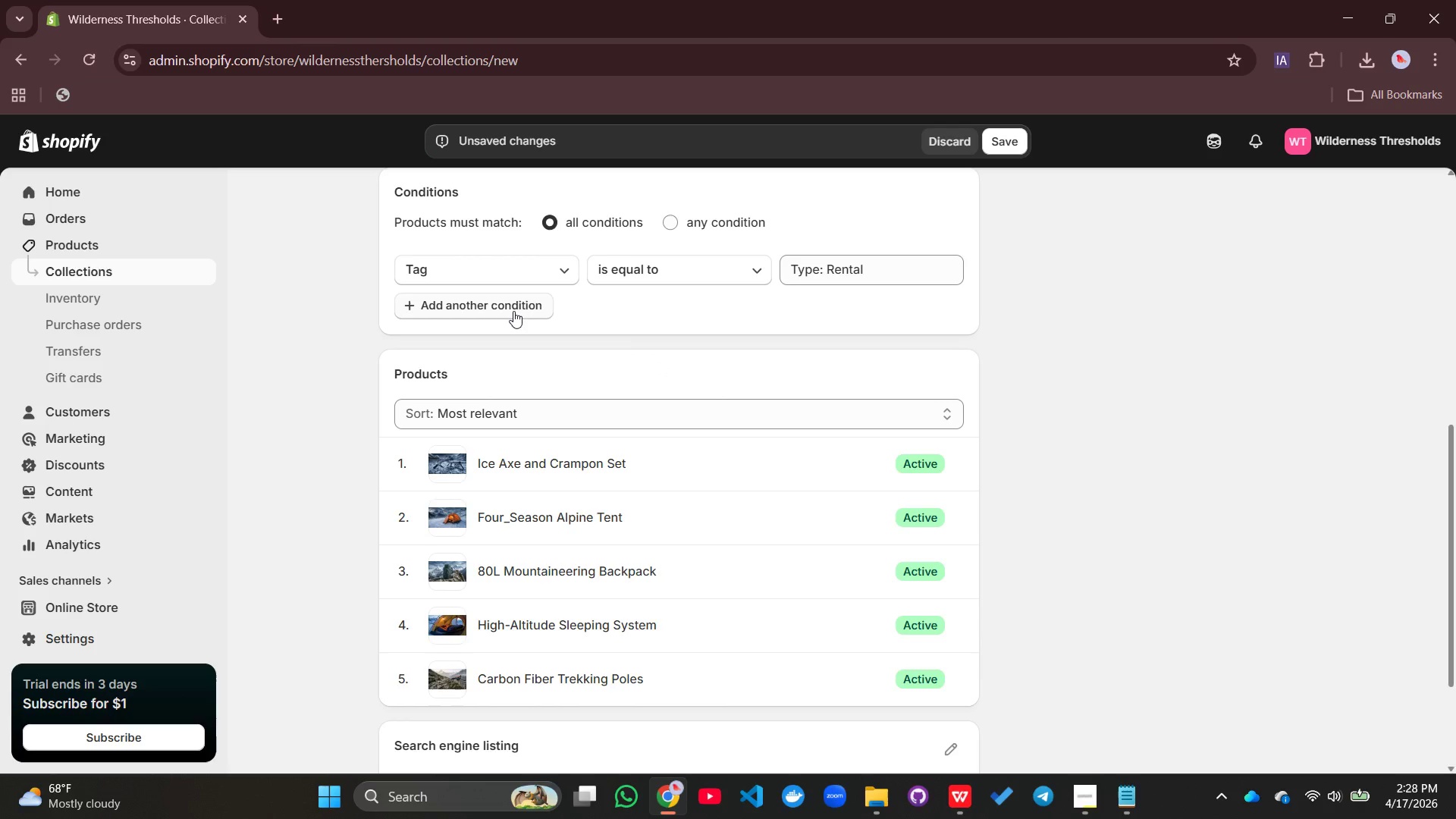 
left_click([513, 311])
 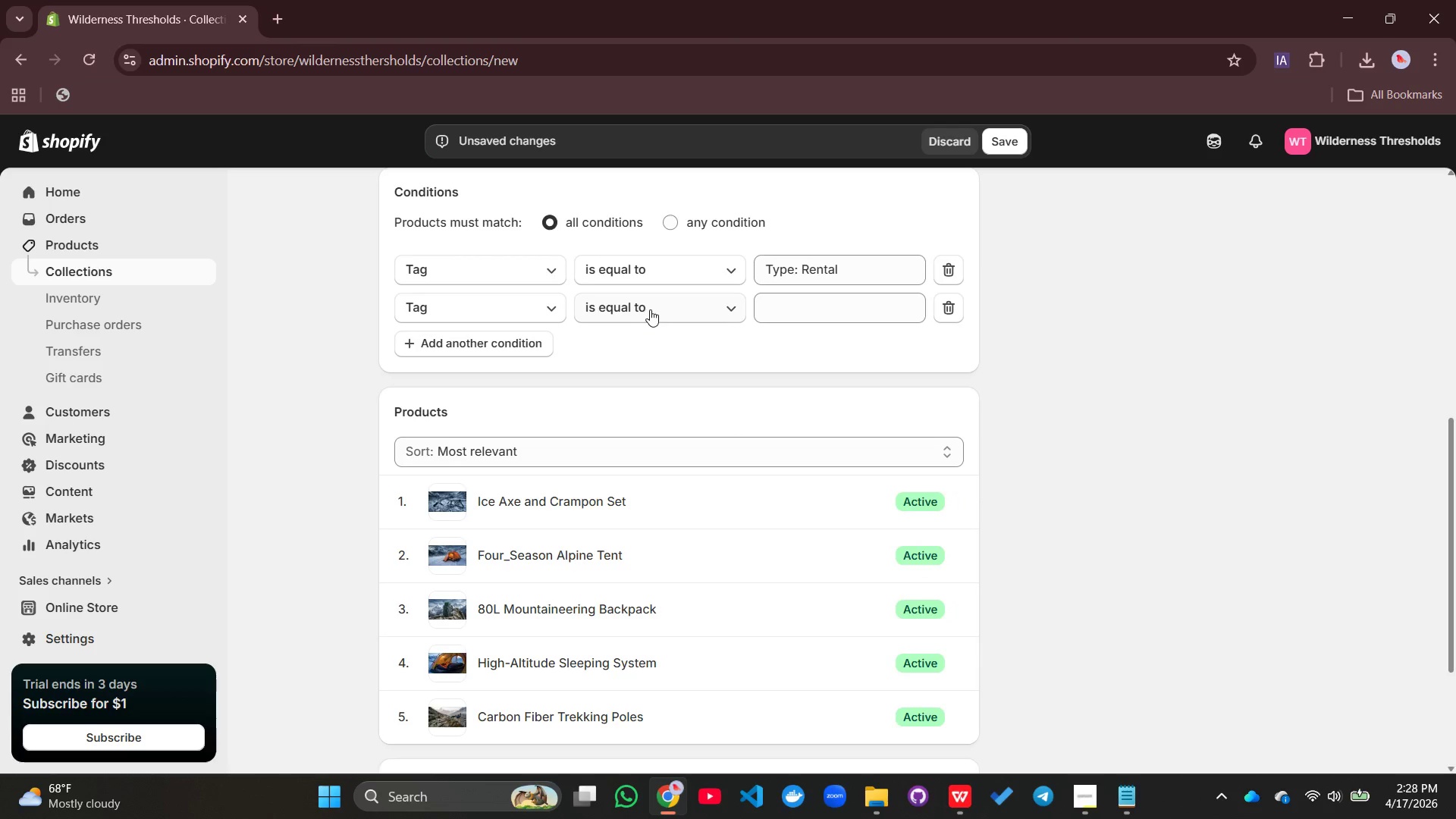 
left_click([491, 304])
 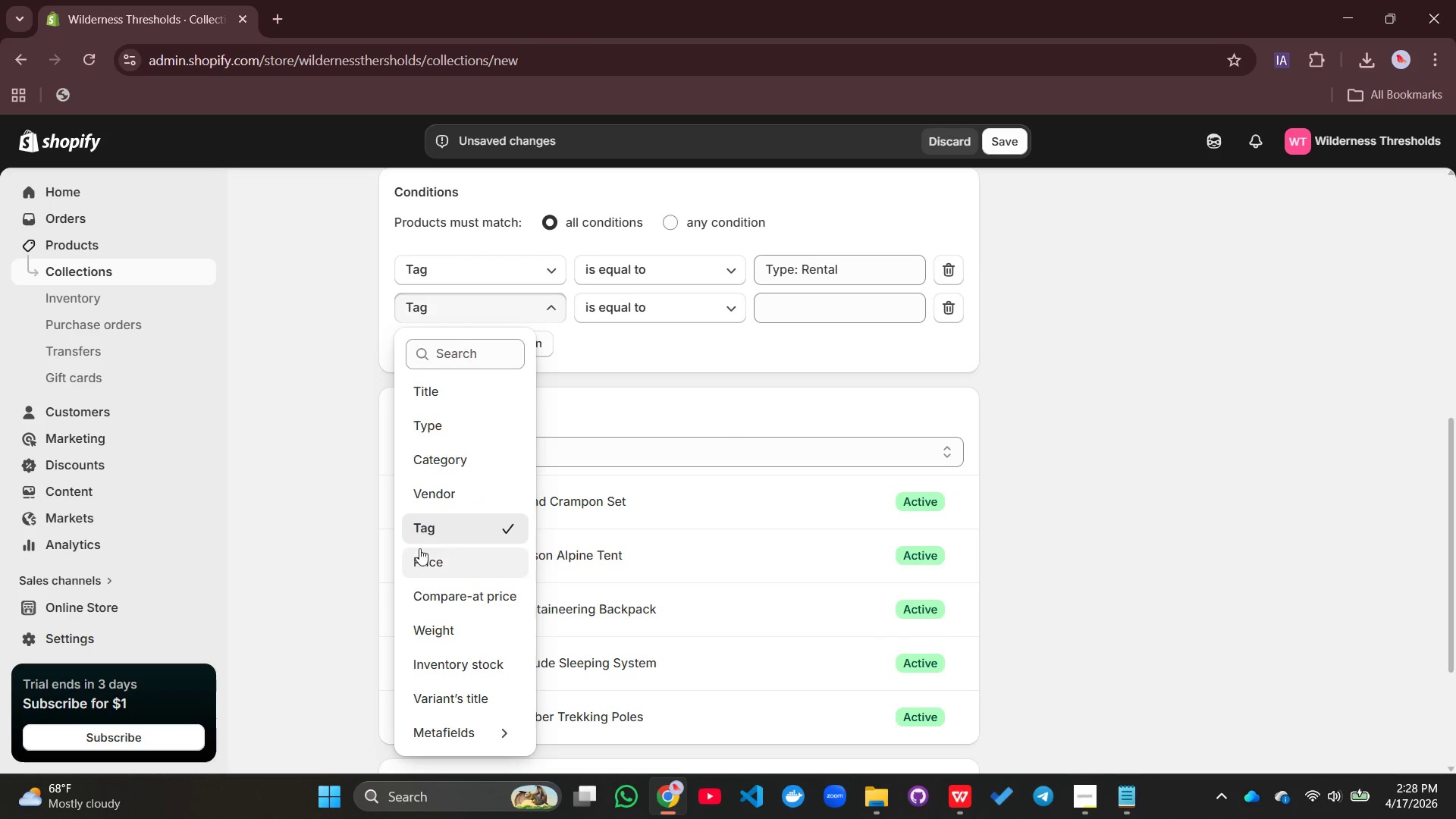 
scroll: coordinate [447, 576], scroll_direction: up, amount: 1.0
 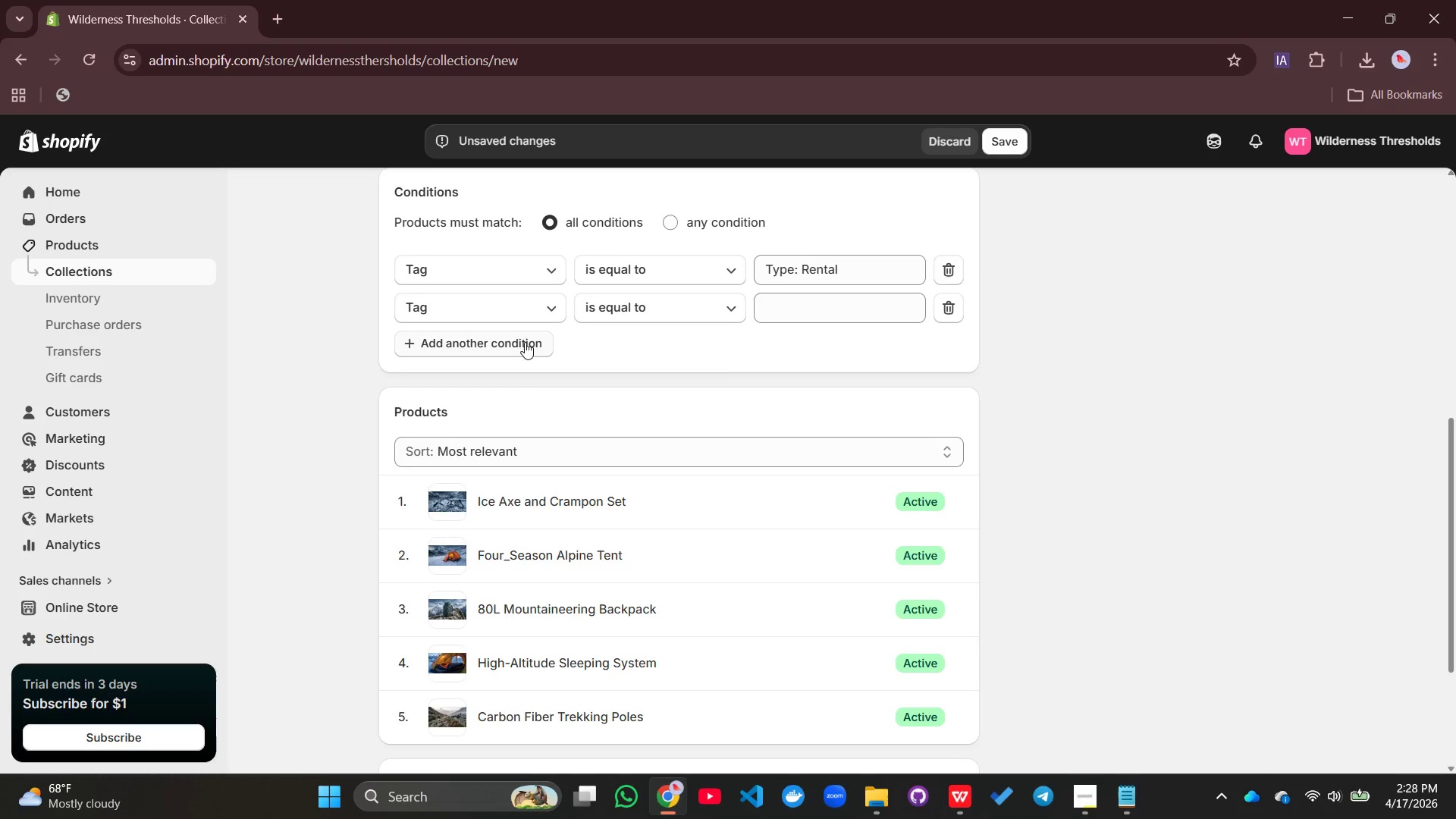 
wait(5.63)
 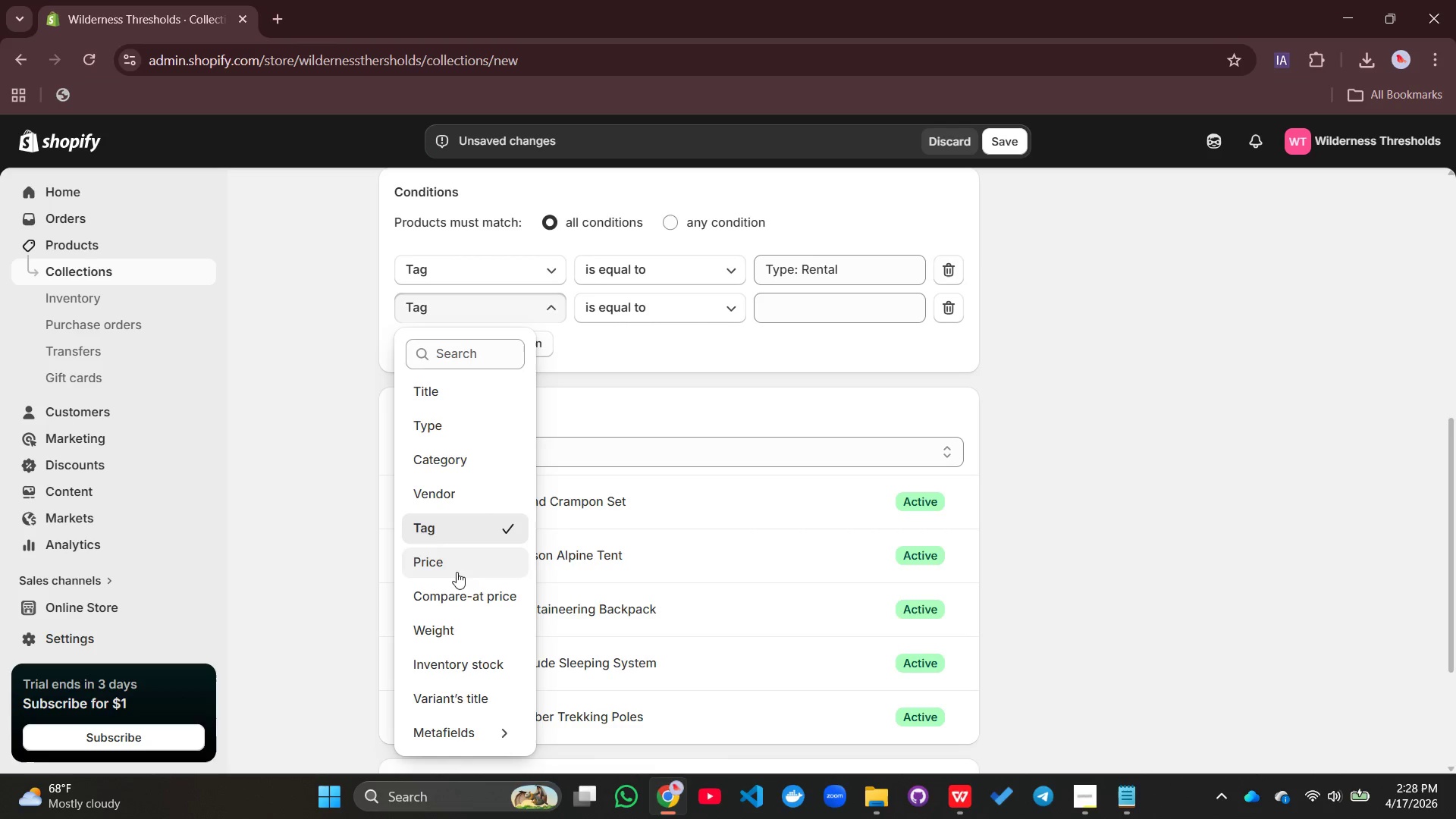 
left_click([516, 311])
 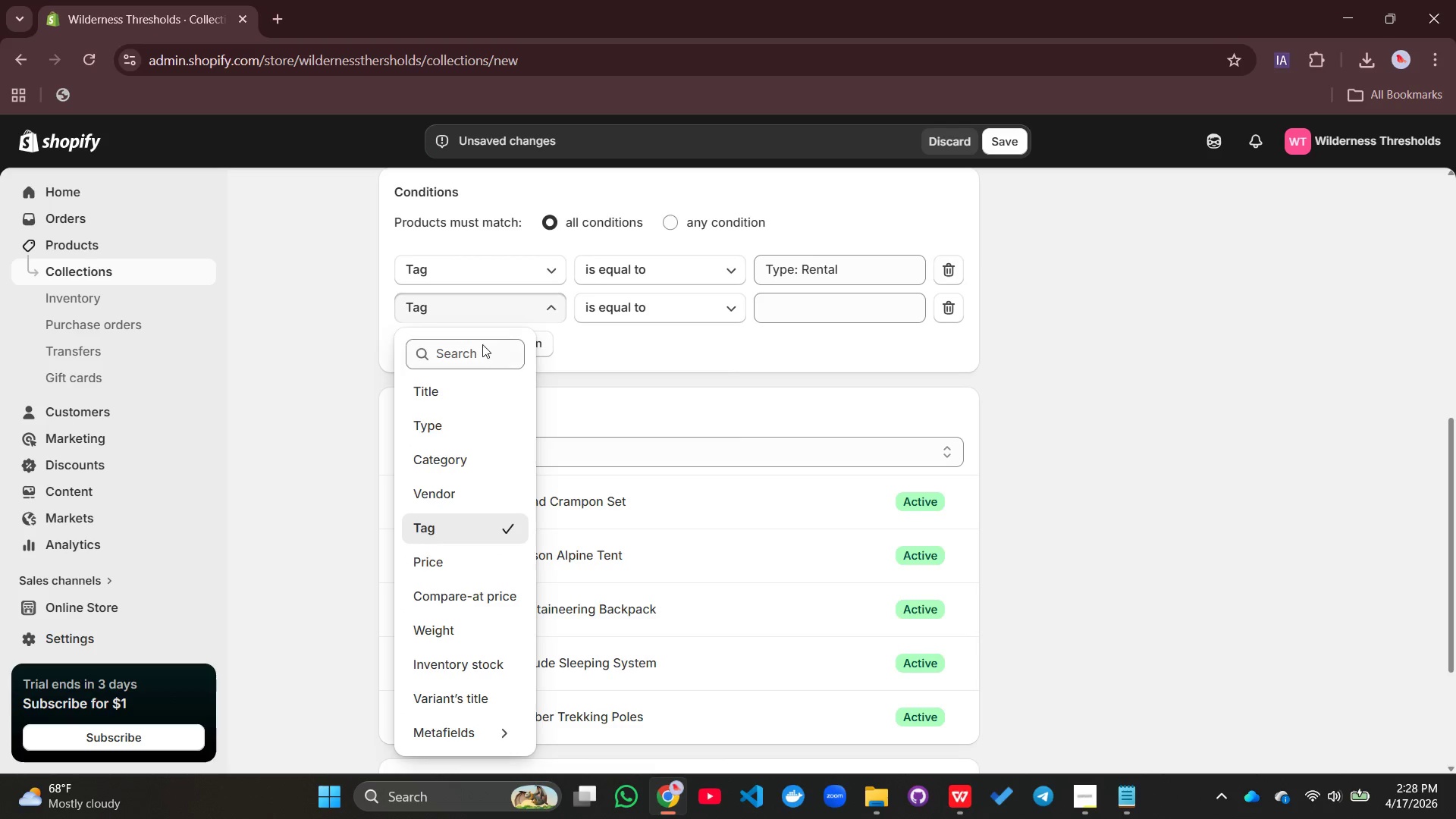 
left_click([465, 353])
 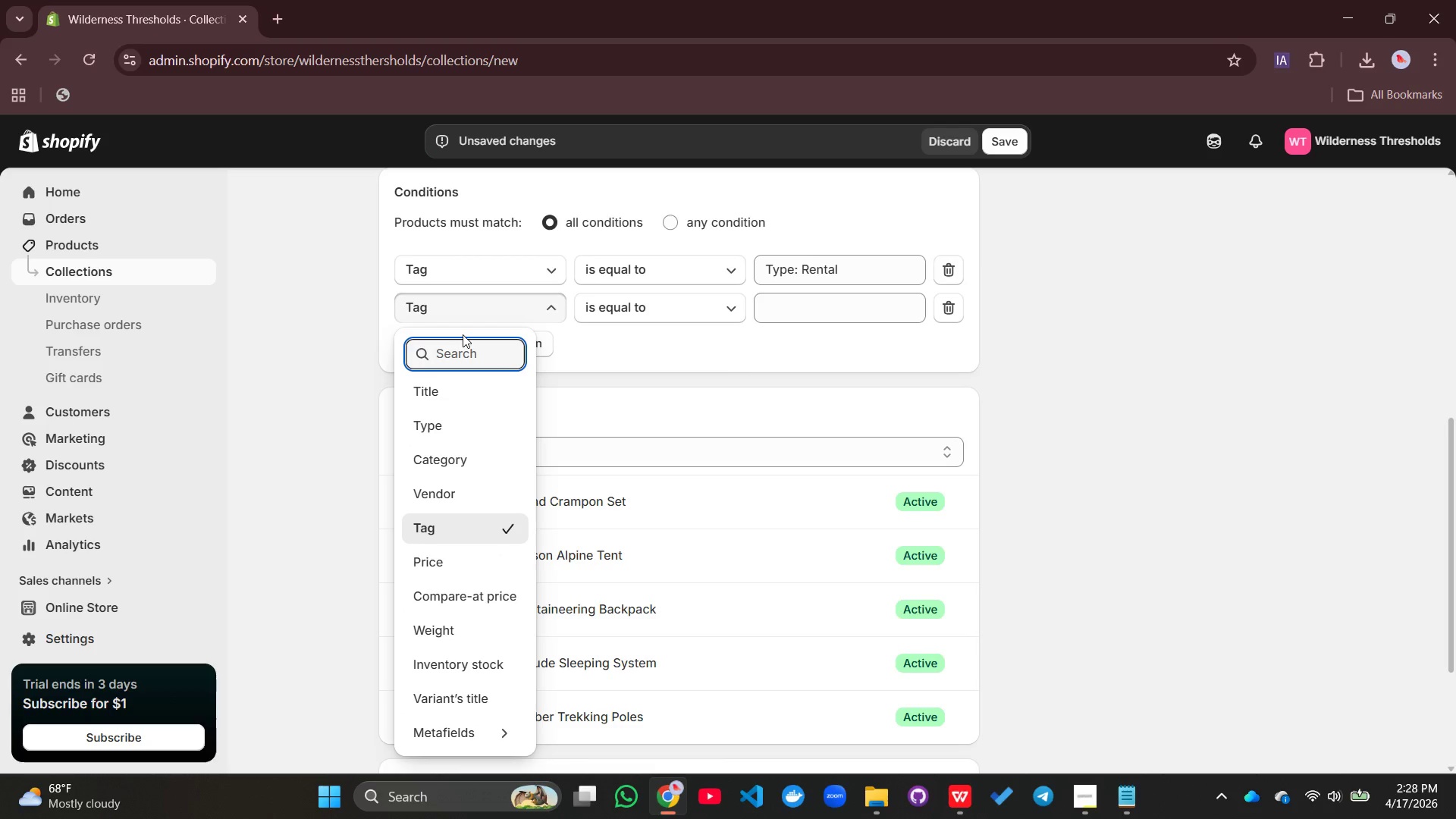 
type(in)
 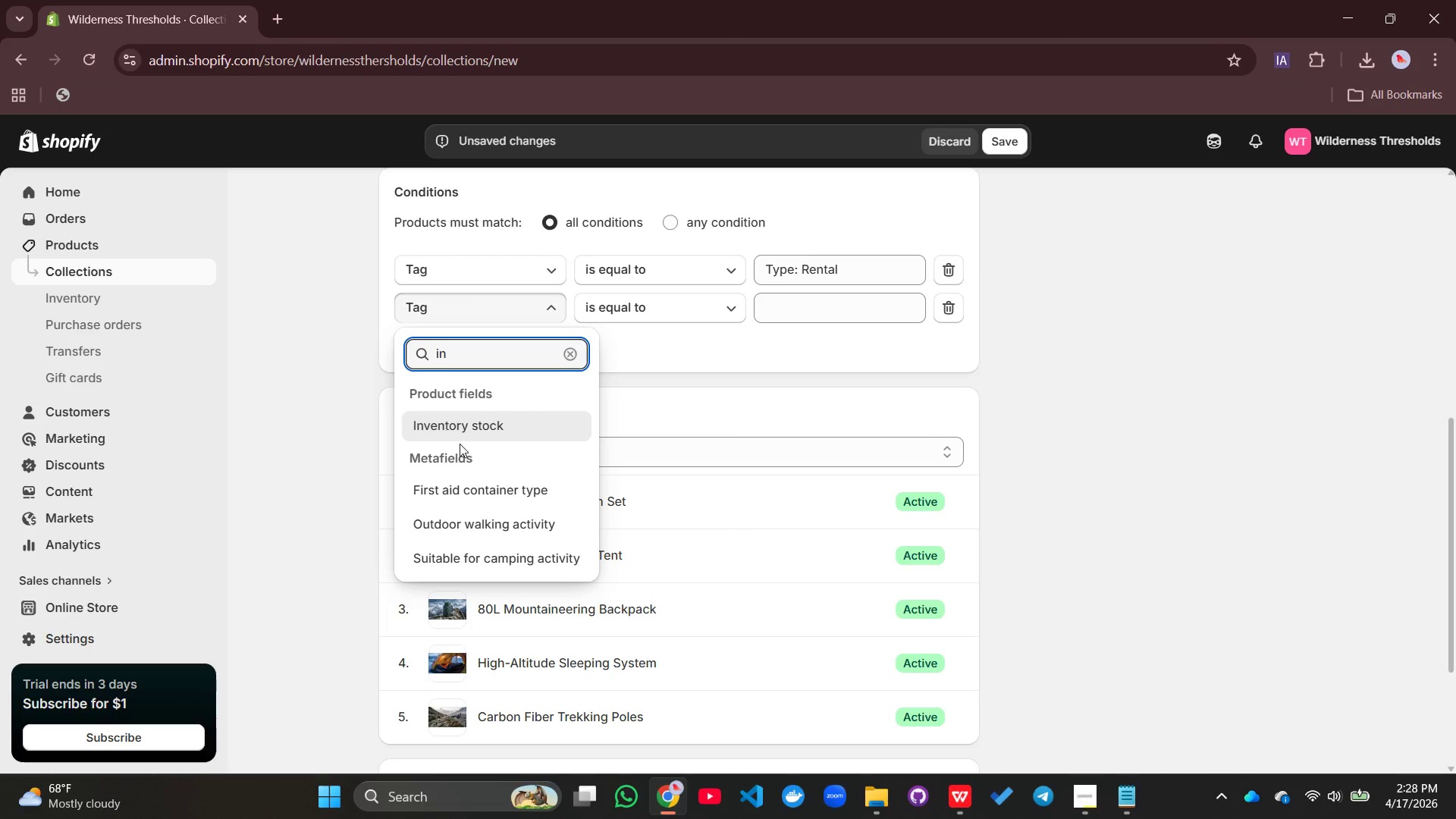 
left_click([463, 431])
 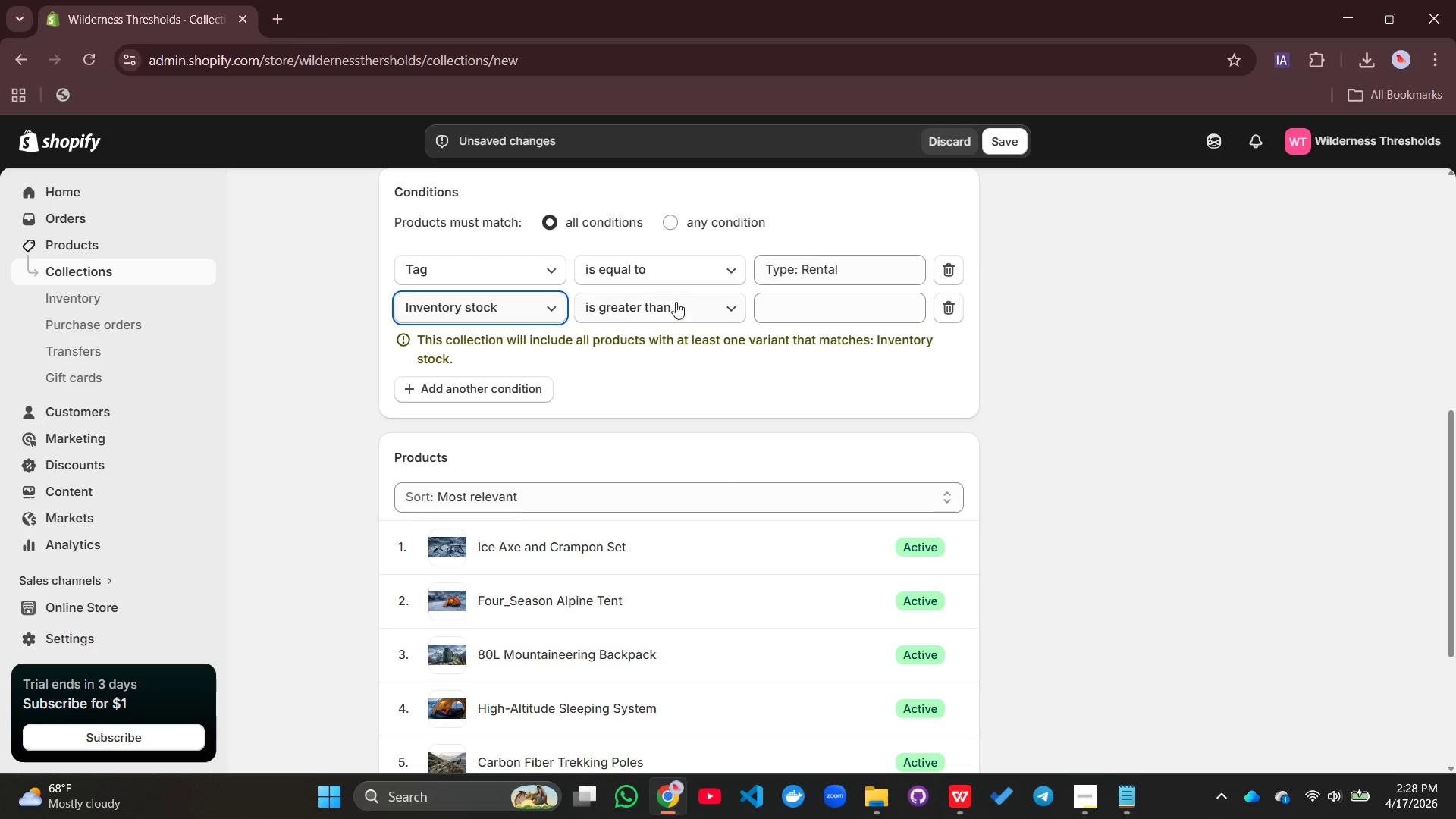 
wait(5.14)
 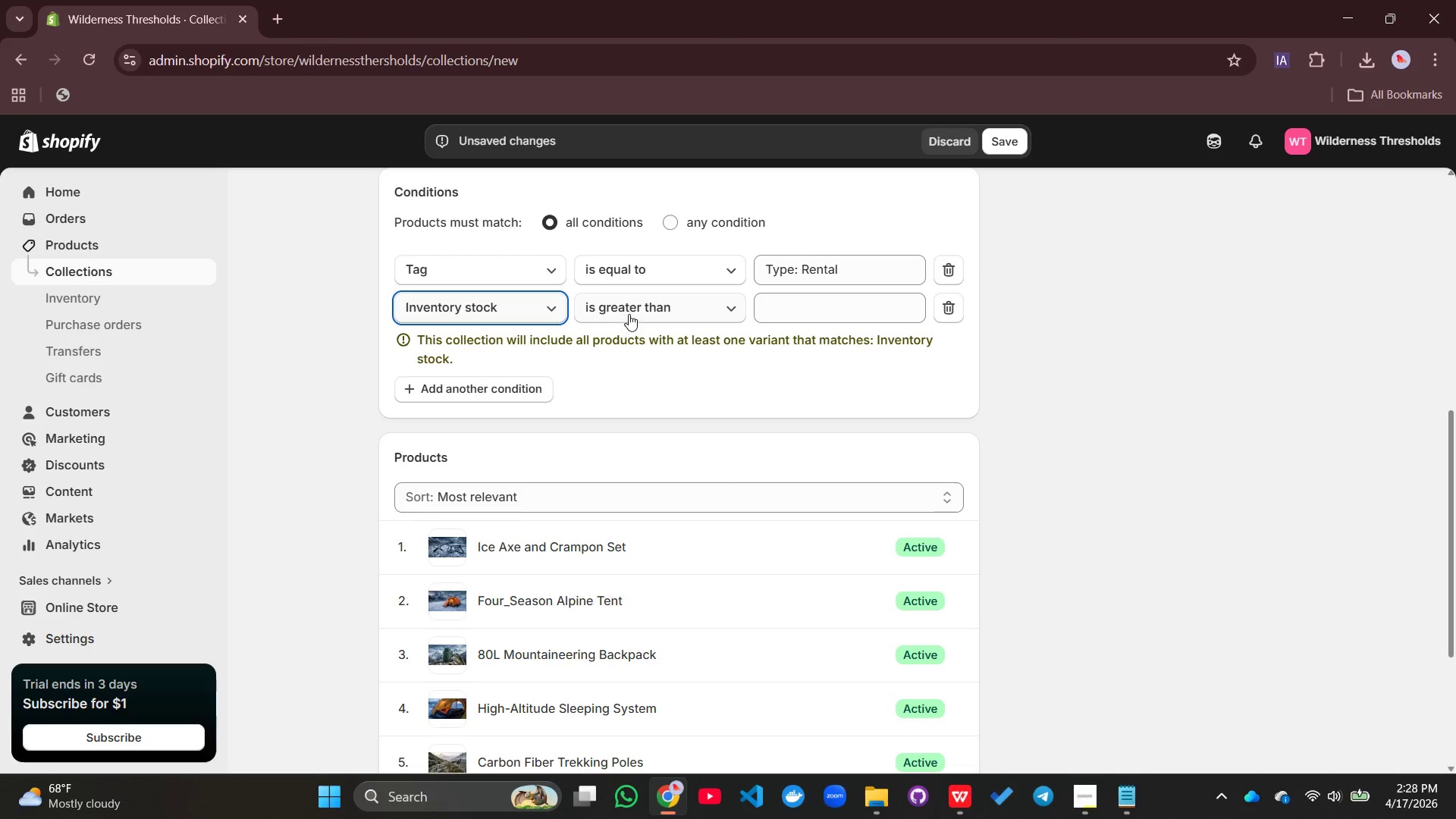 
left_click([646, 422])
 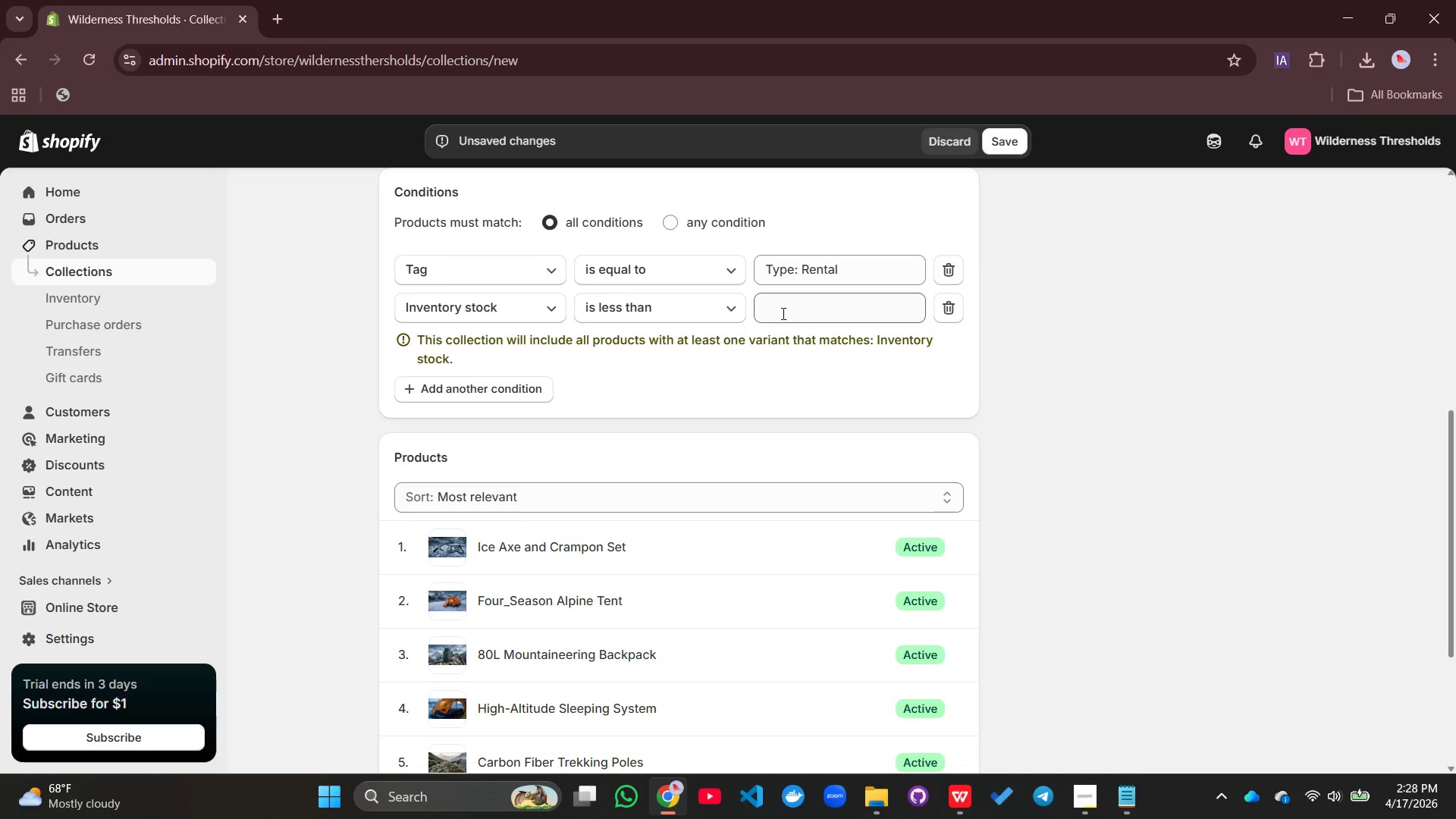 
left_click([786, 308])
 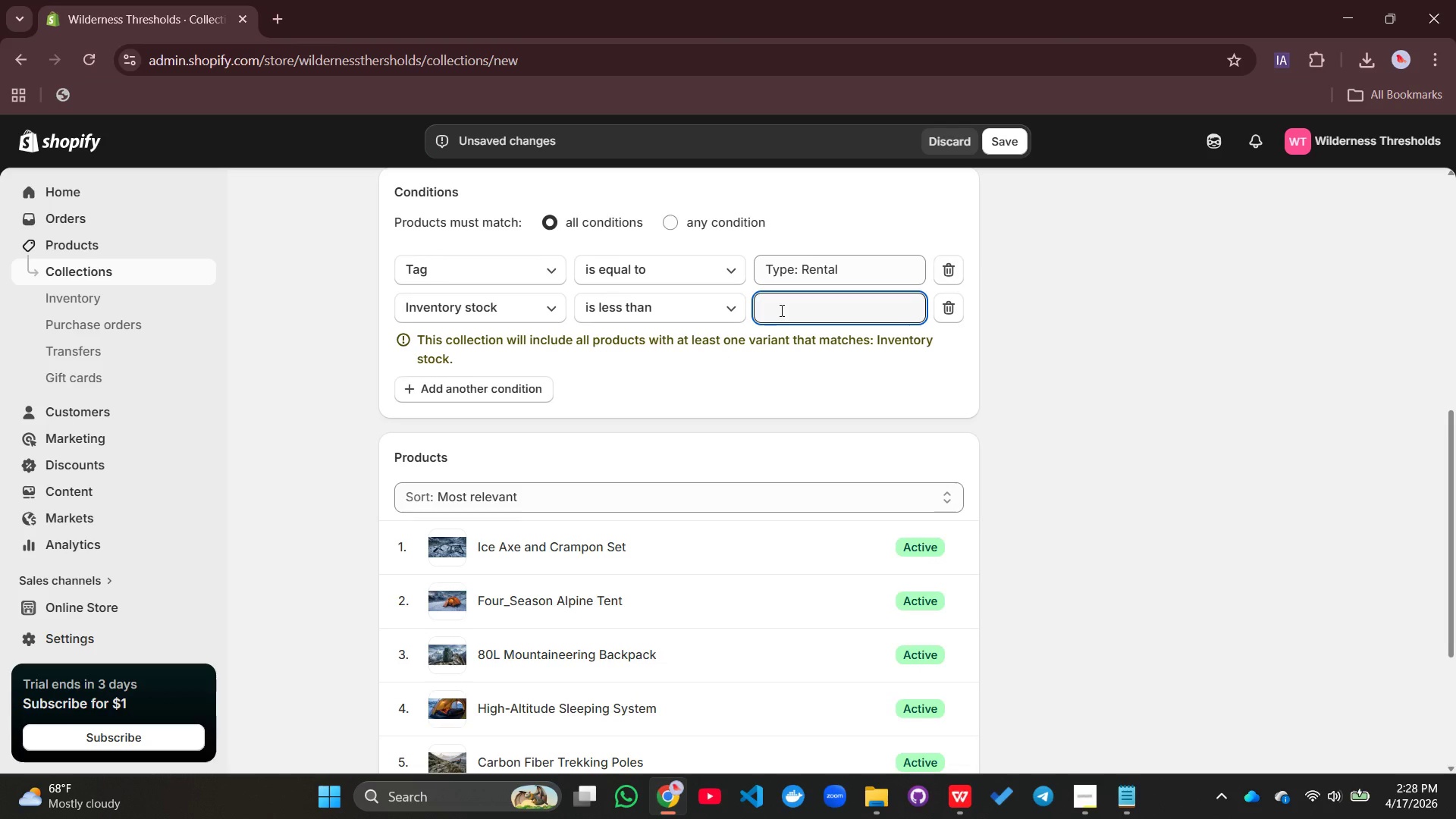 
key(5)
 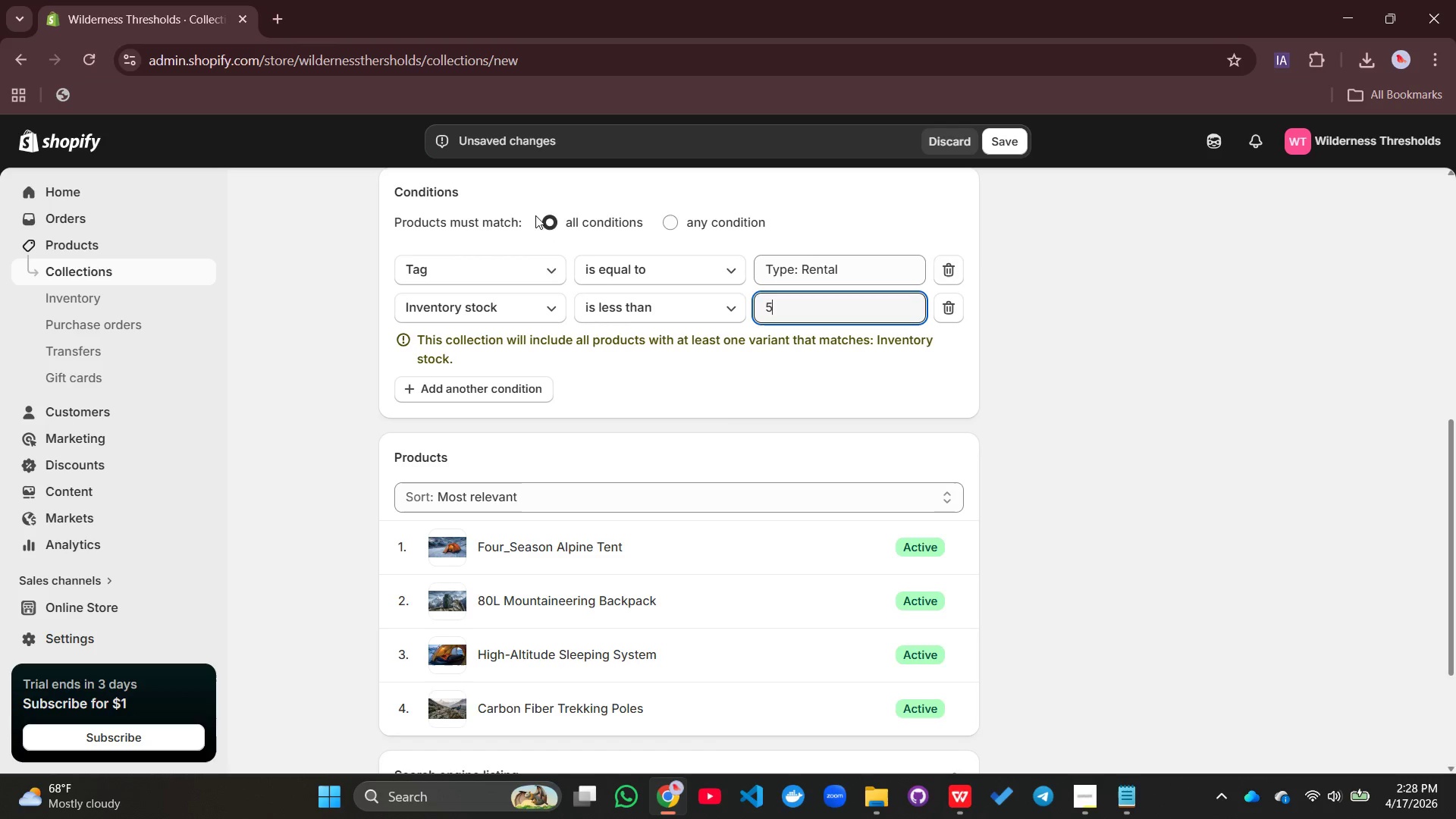 
scroll: coordinate [648, 367], scroll_direction: down, amount: 1.0
 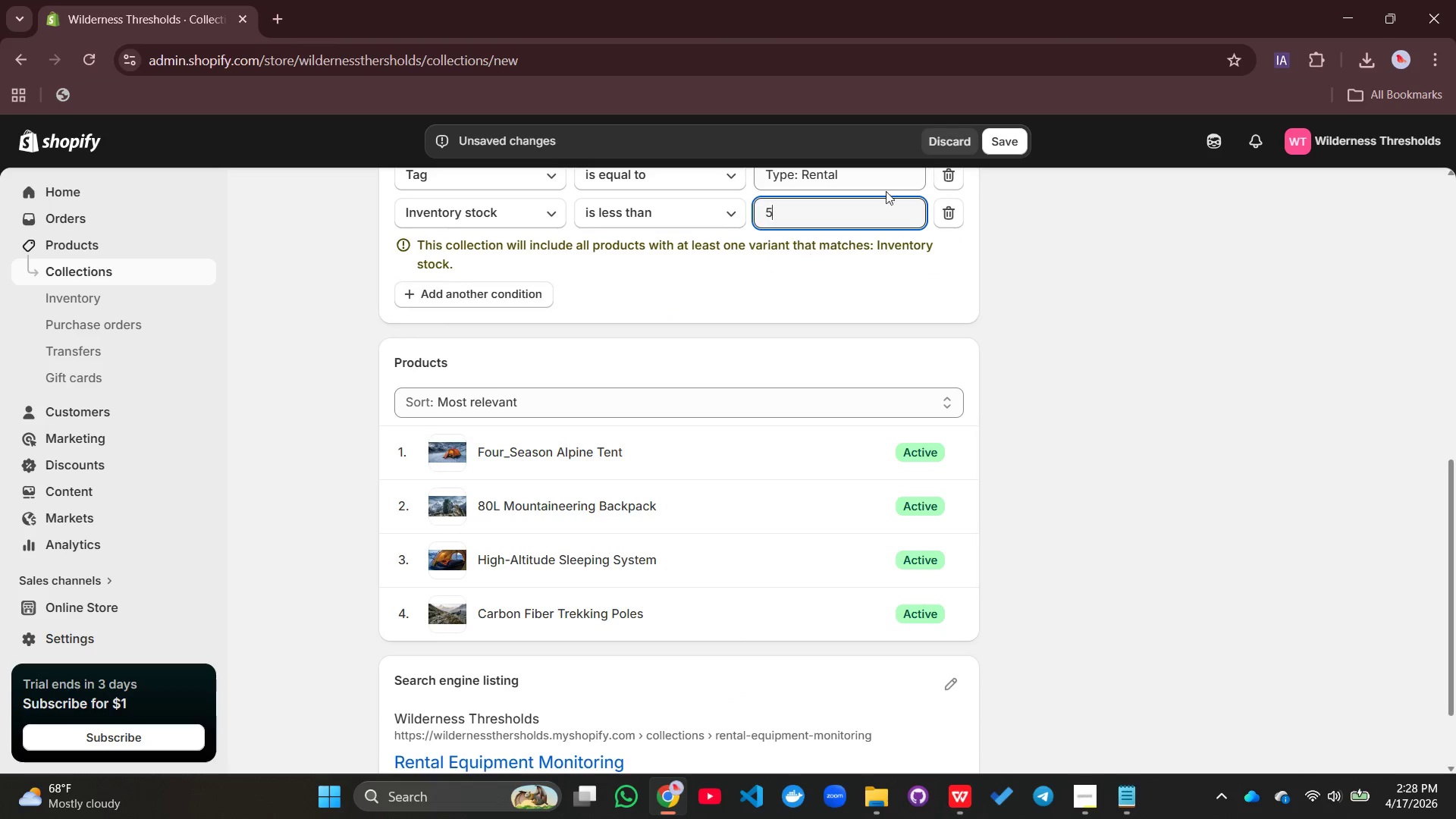 
left_click([990, 135])
 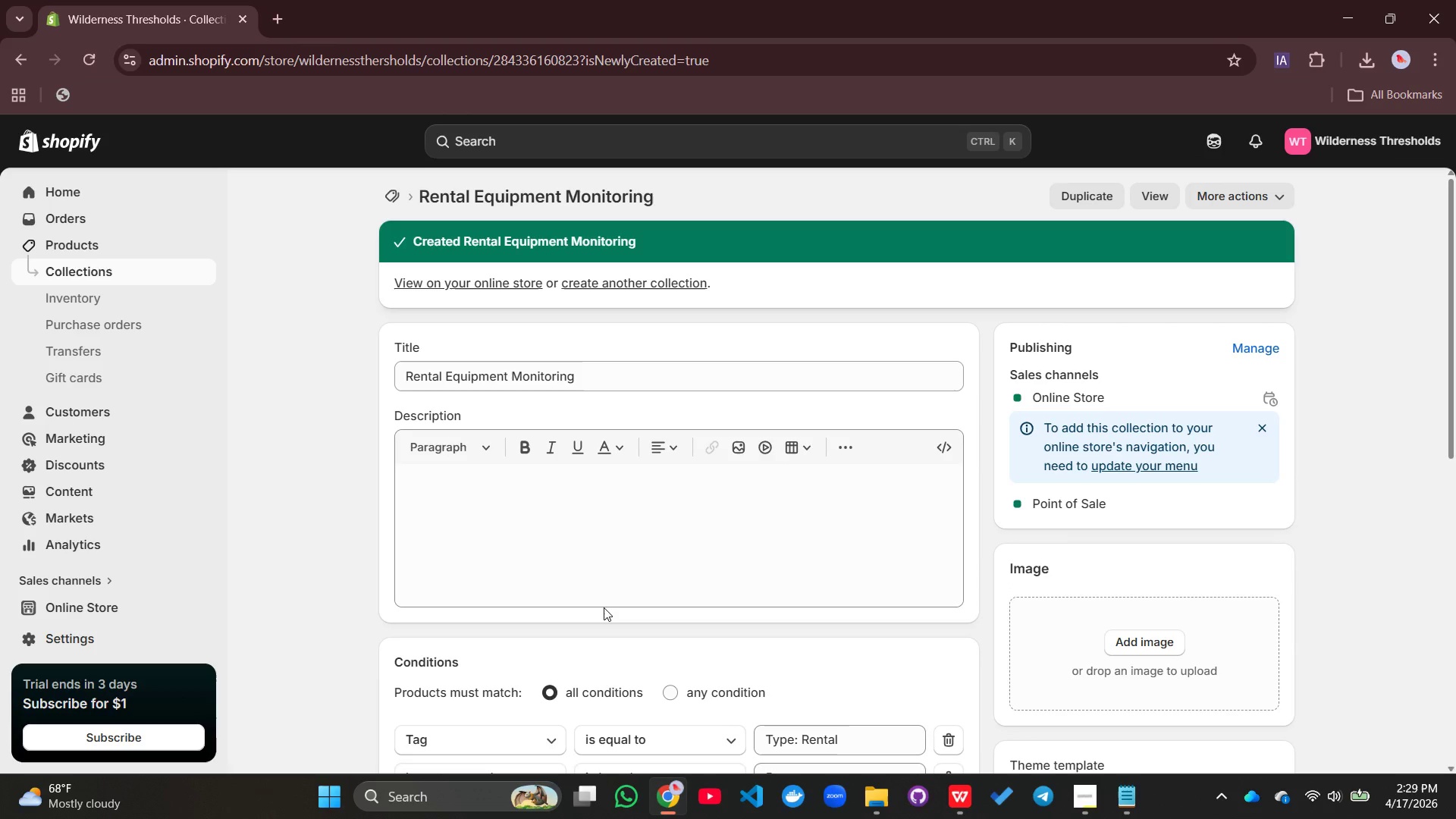 
wait(13.64)
 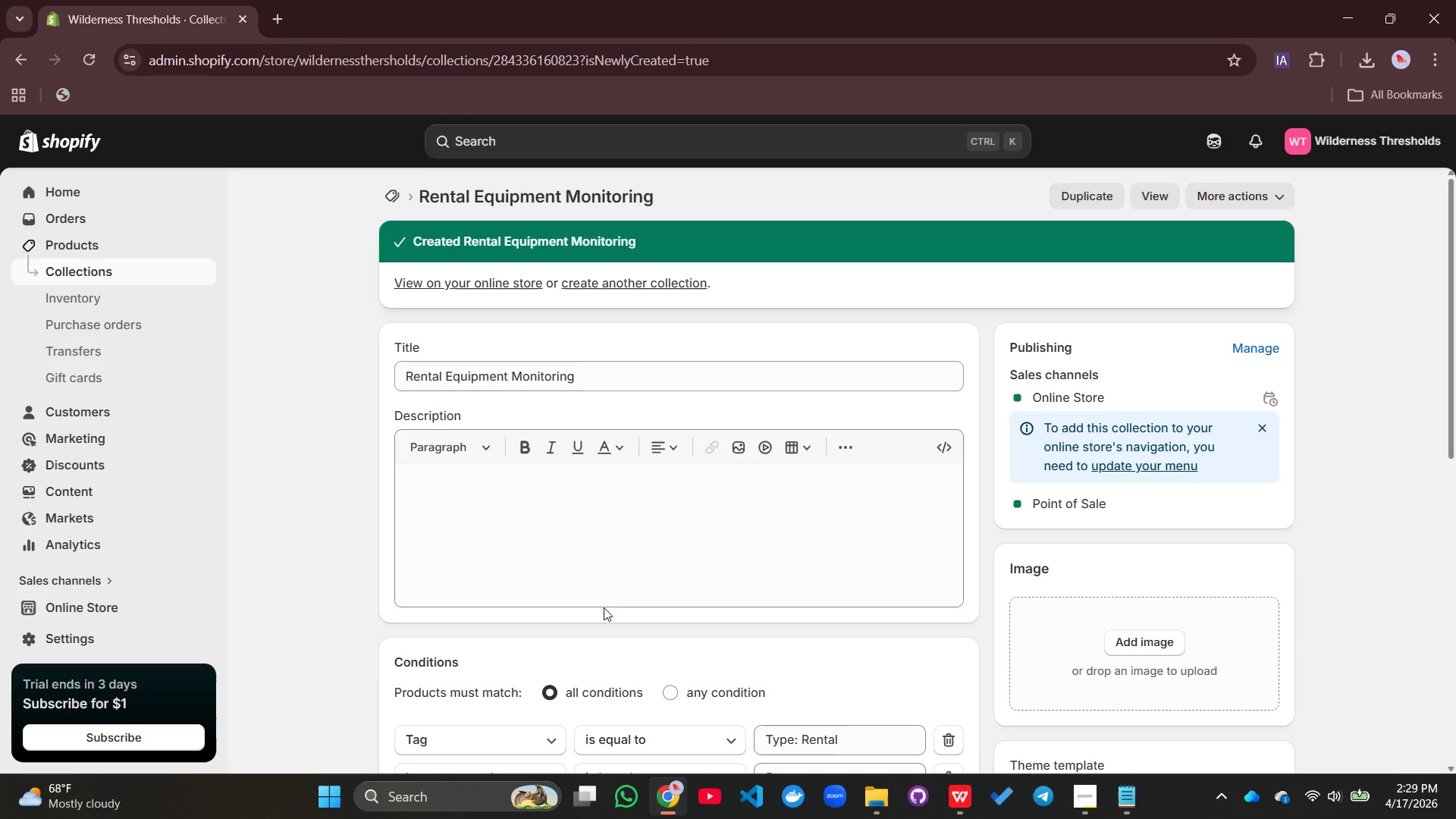 
left_click([120, 273])
 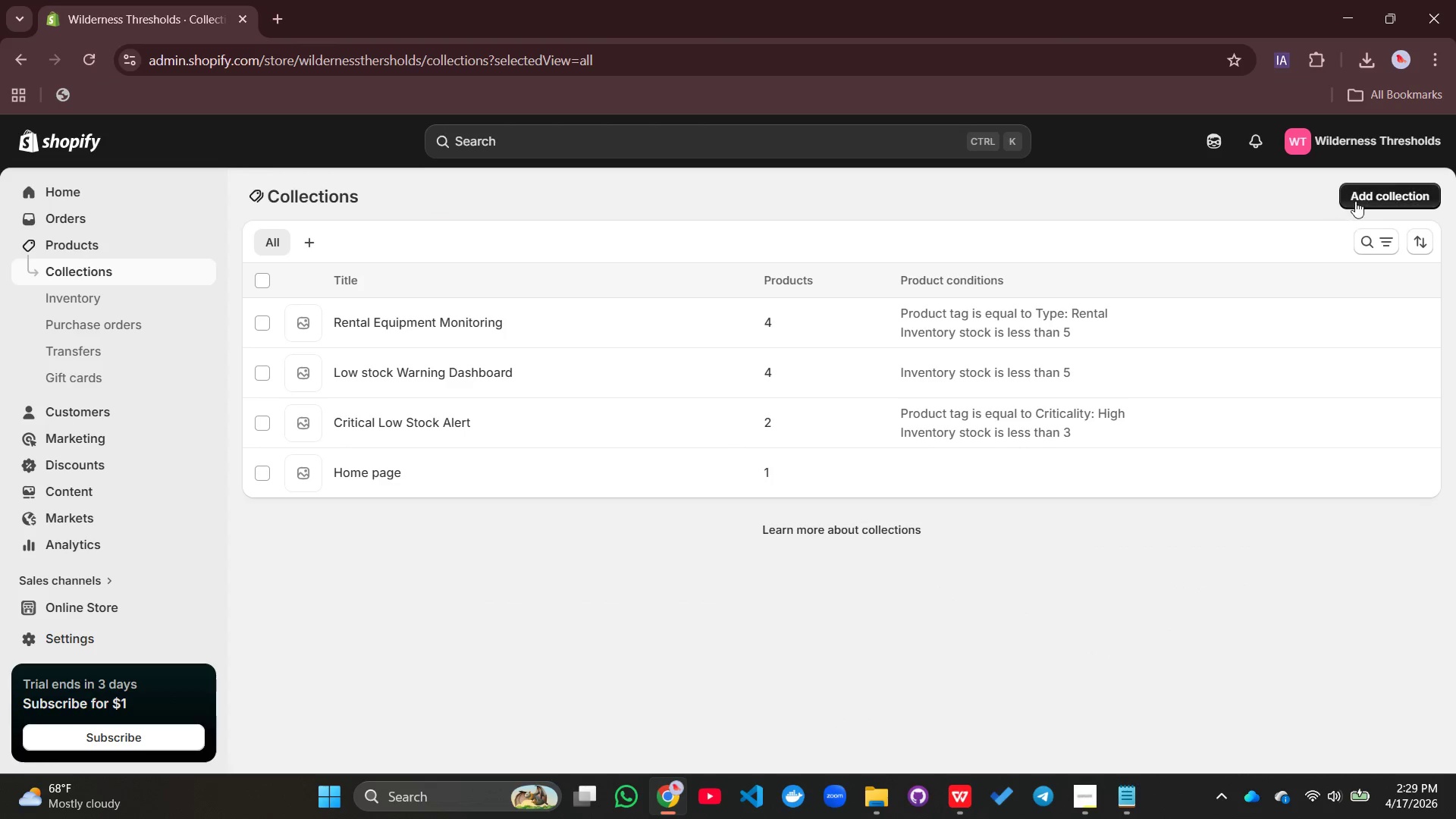 
left_click([1365, 196])
 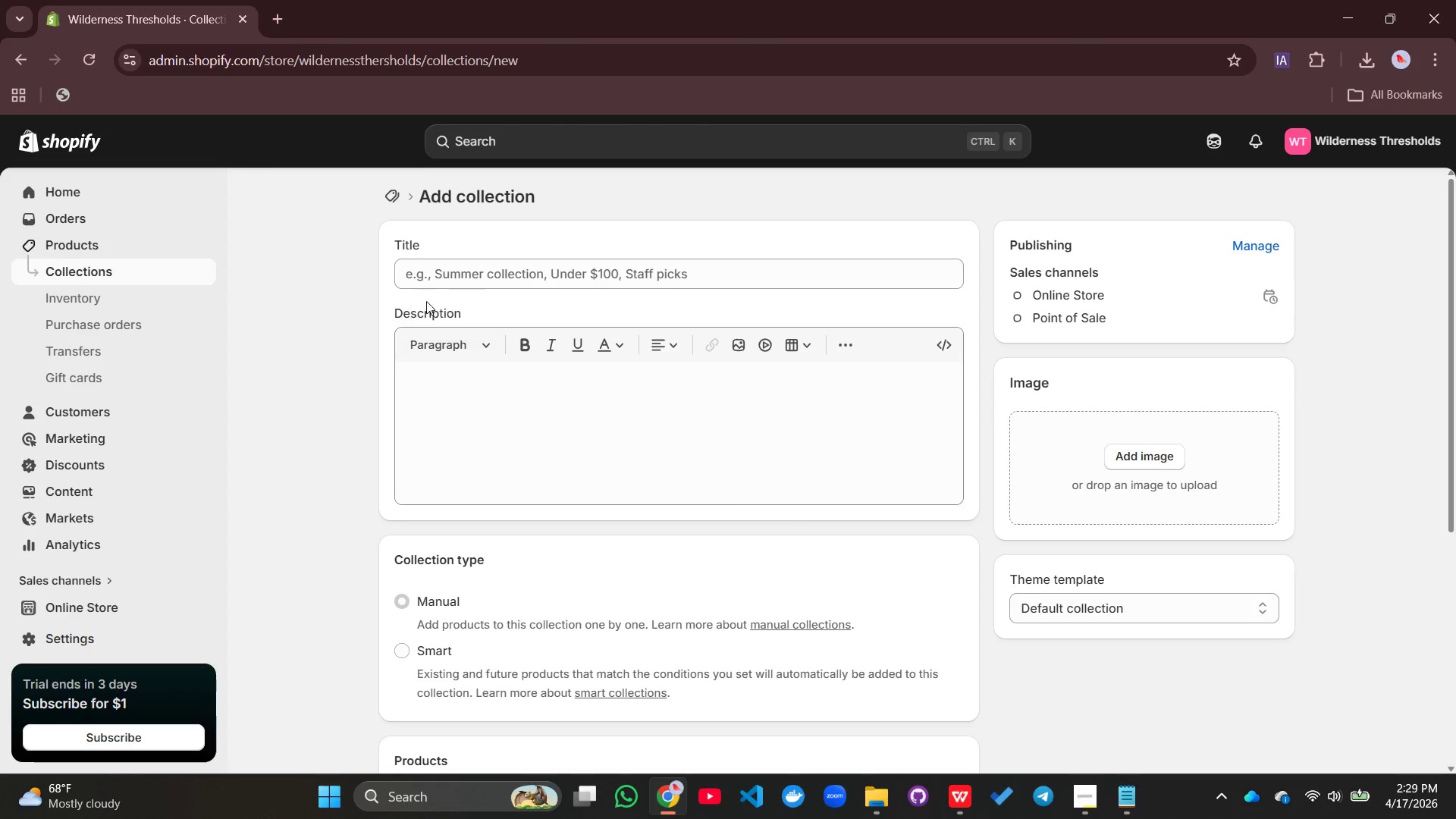 
left_click([481, 270])
 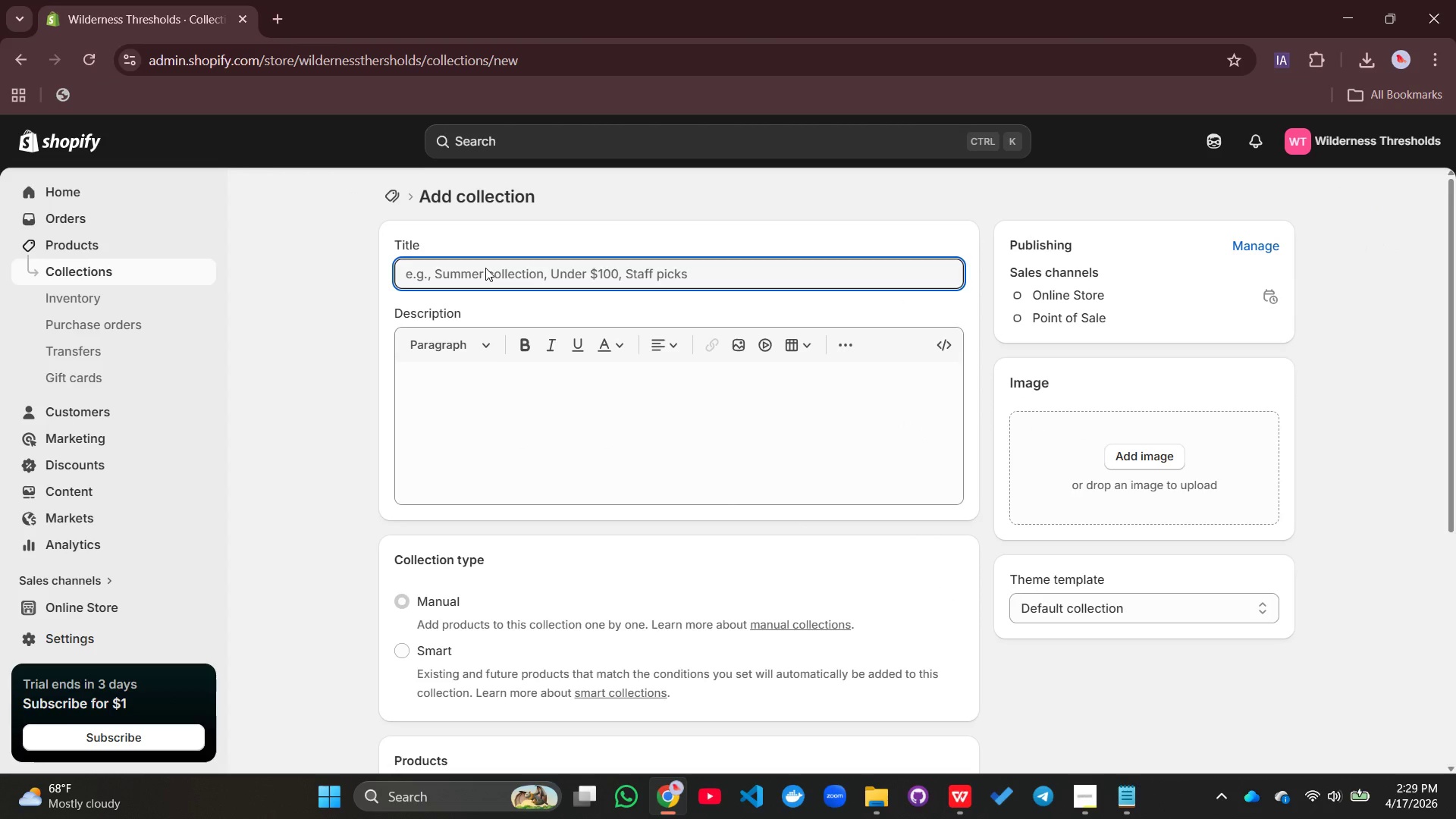 
type(High Velocity reta)
key(Backspace)
 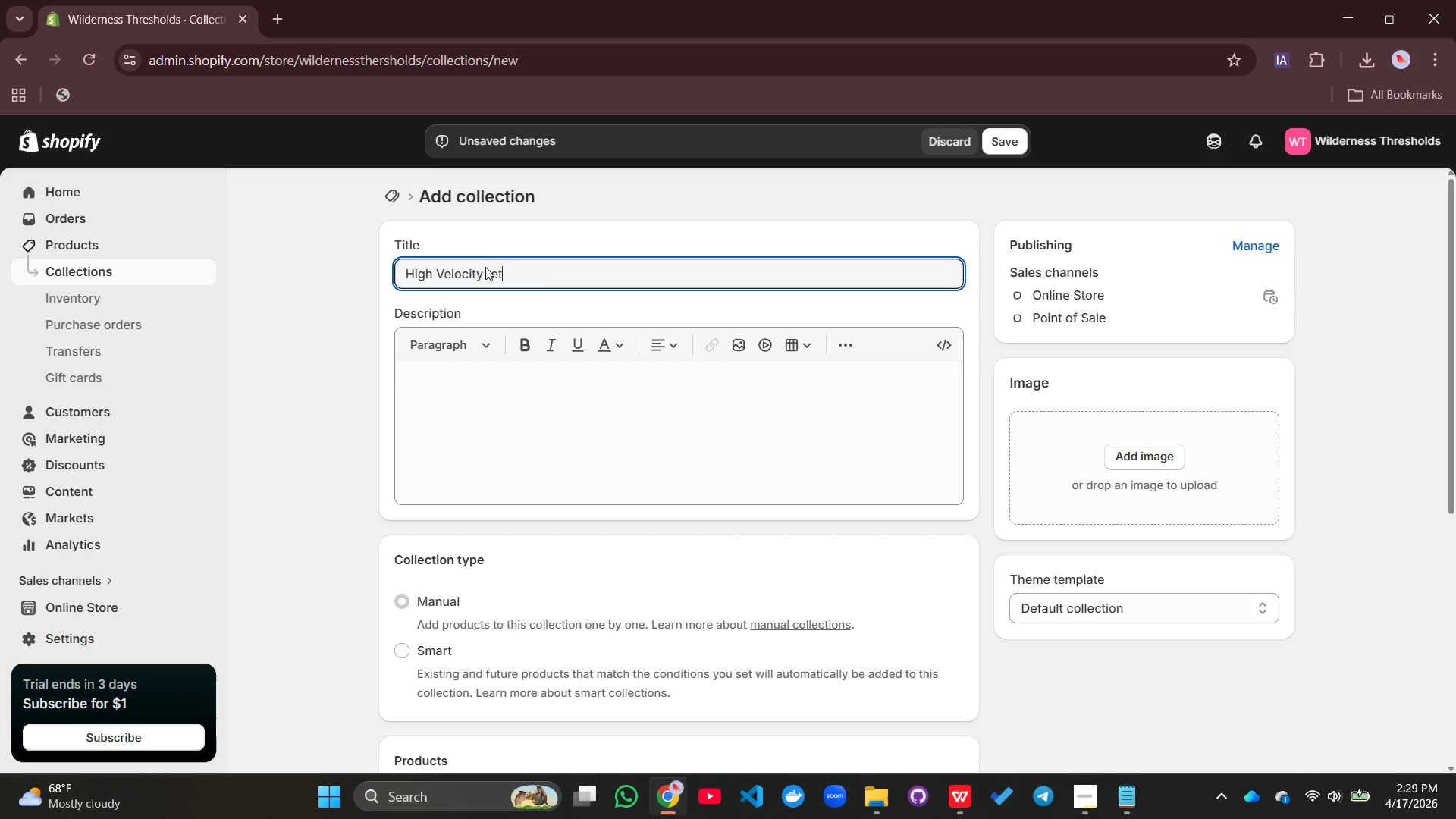 
key(Backspace)
key(Backspace)
key(Backspace)
type(Retail Products)
 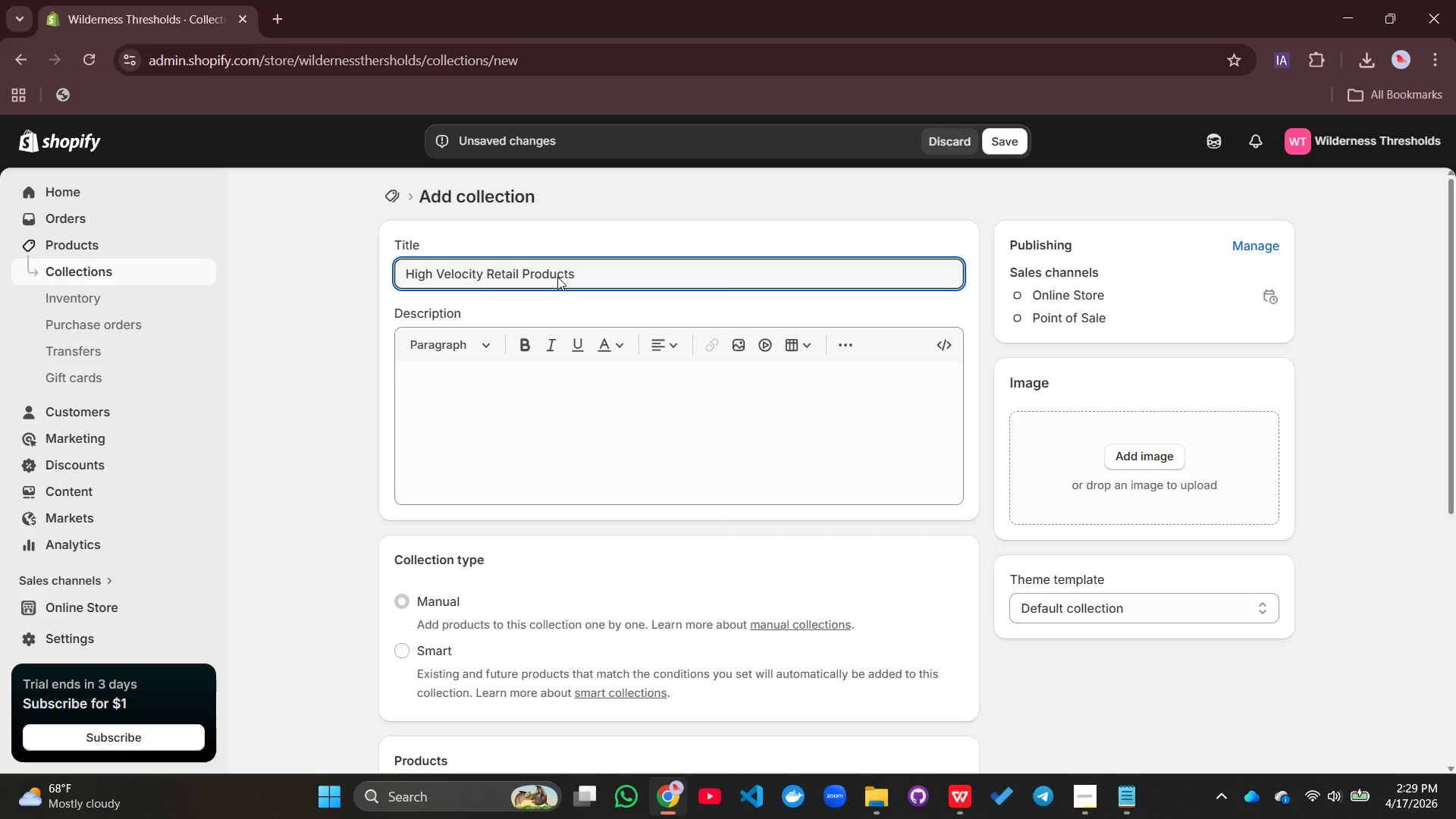 
scroll: coordinate [462, 544], scroll_direction: down, amount: 2.0
 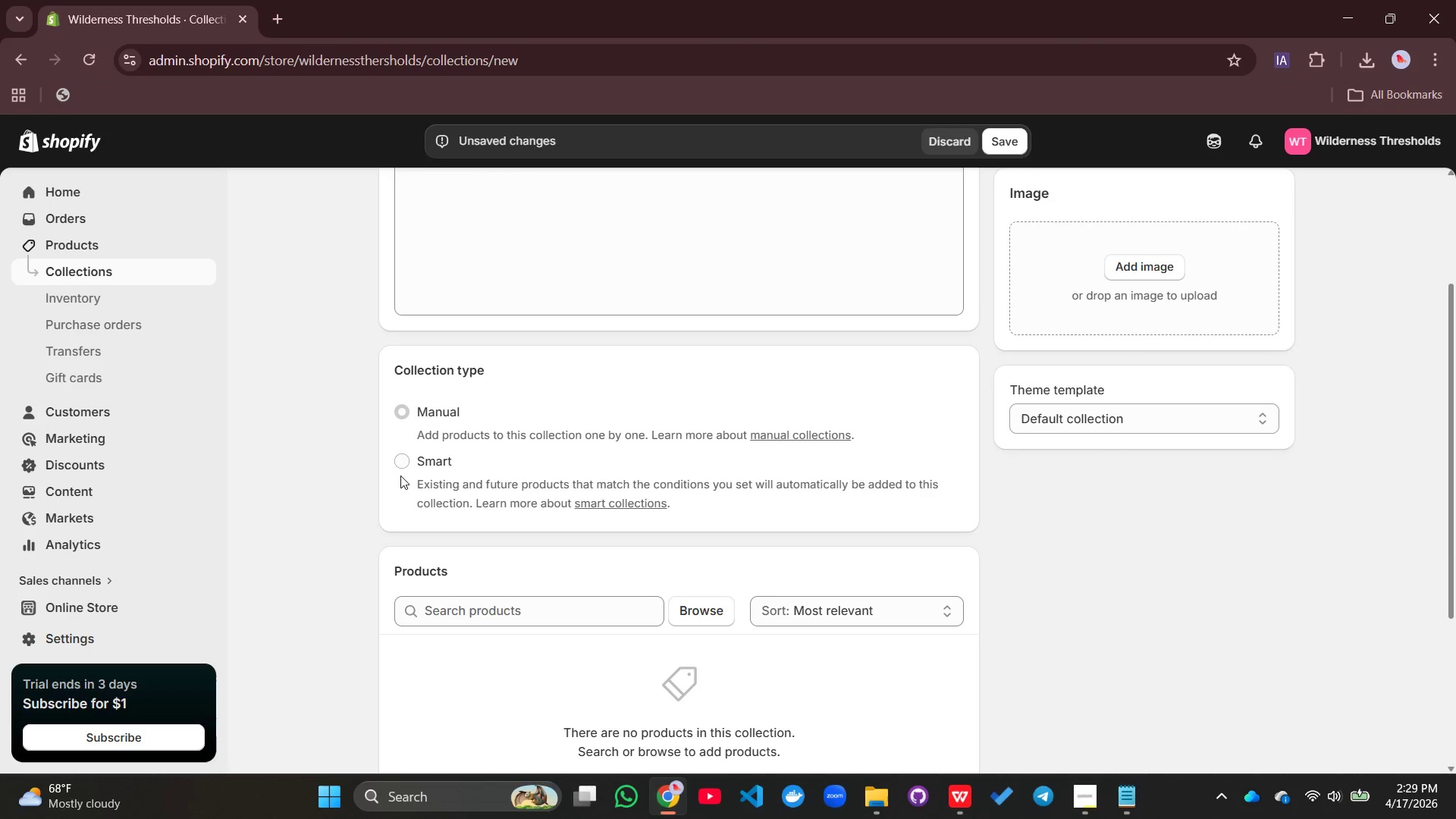 
left_click([400, 474])
 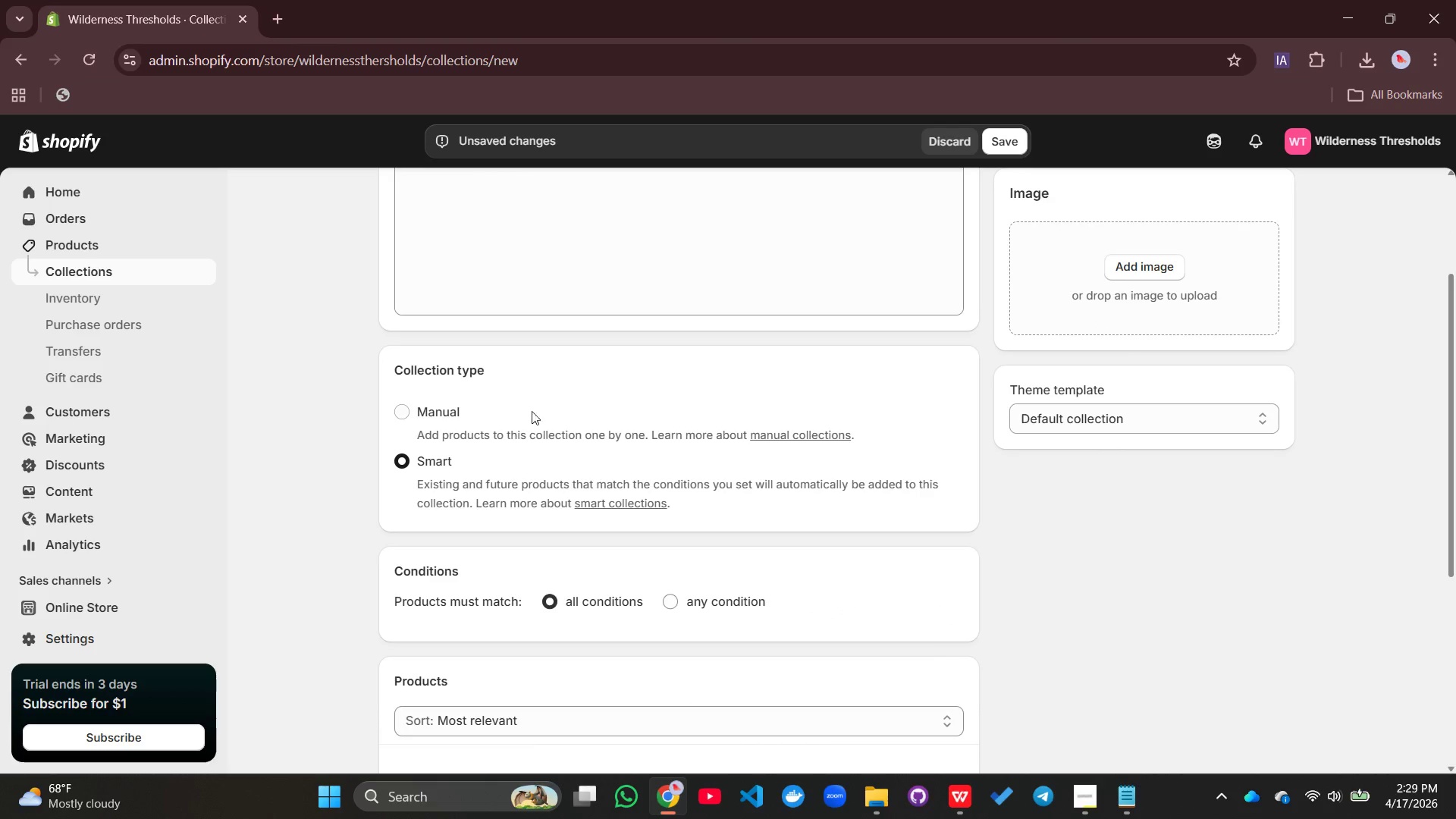 
scroll: coordinate [540, 400], scroll_direction: down, amount: 3.0
 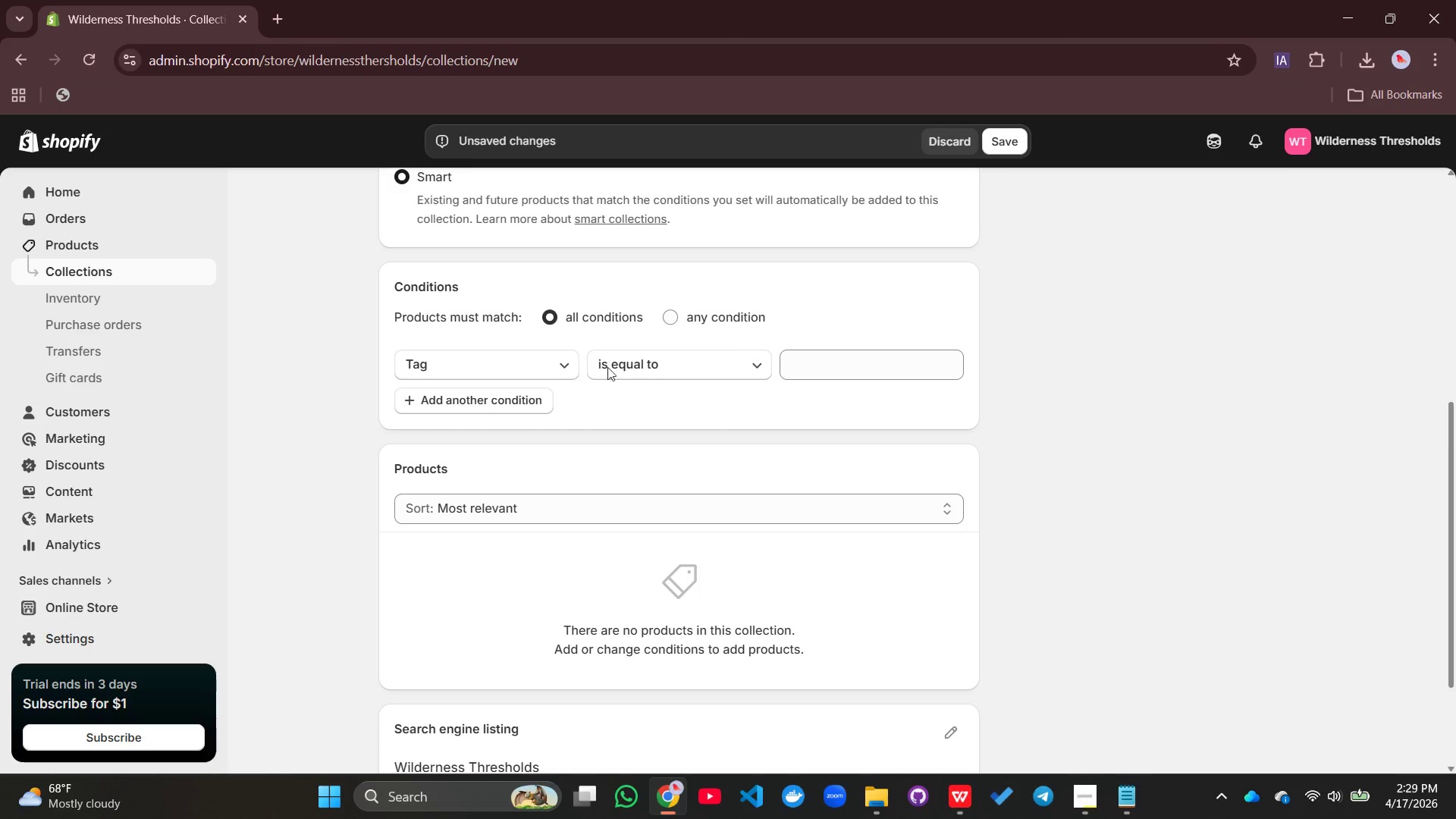 
left_click([811, 358])
 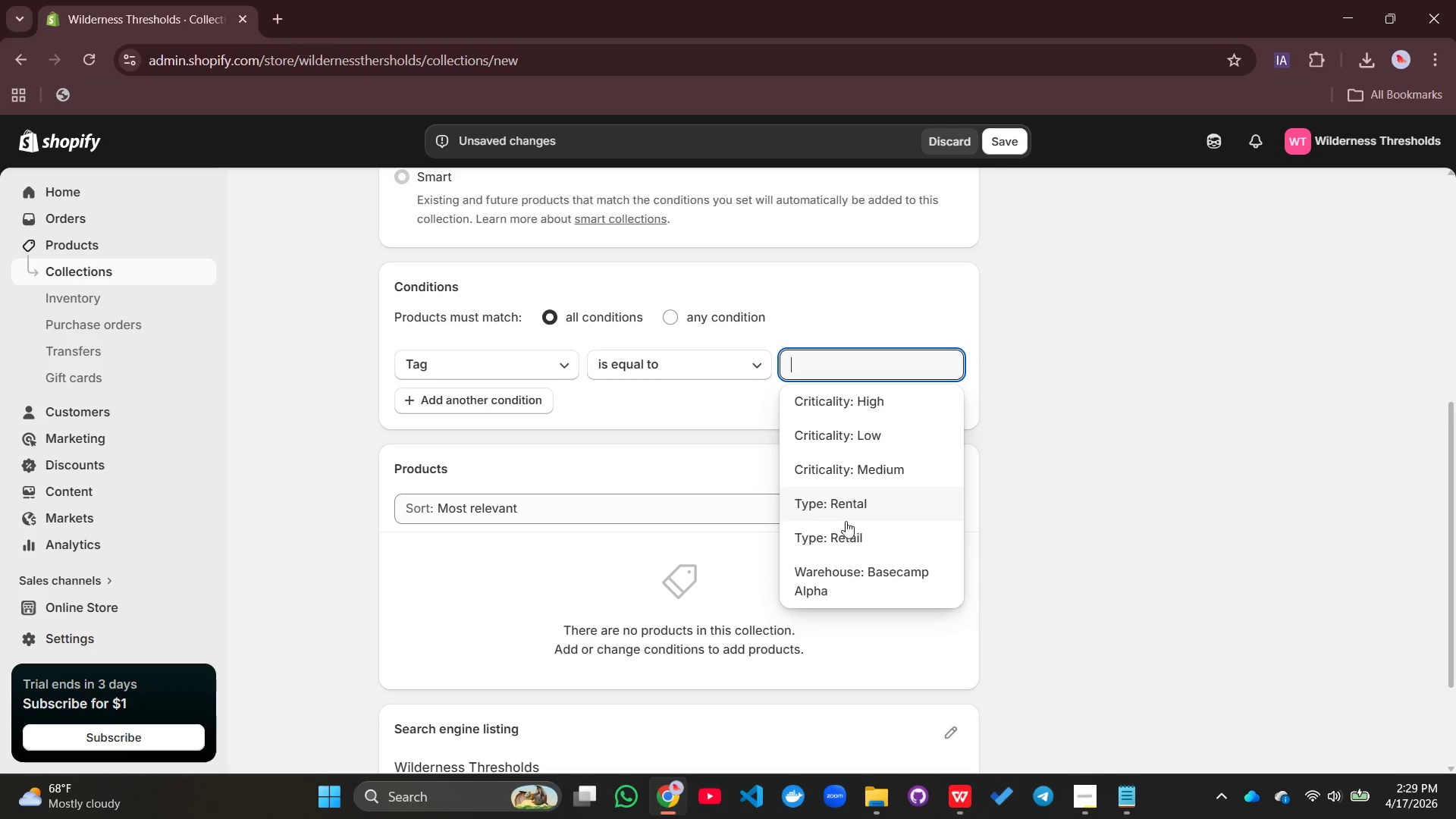 
left_click([839, 538])
 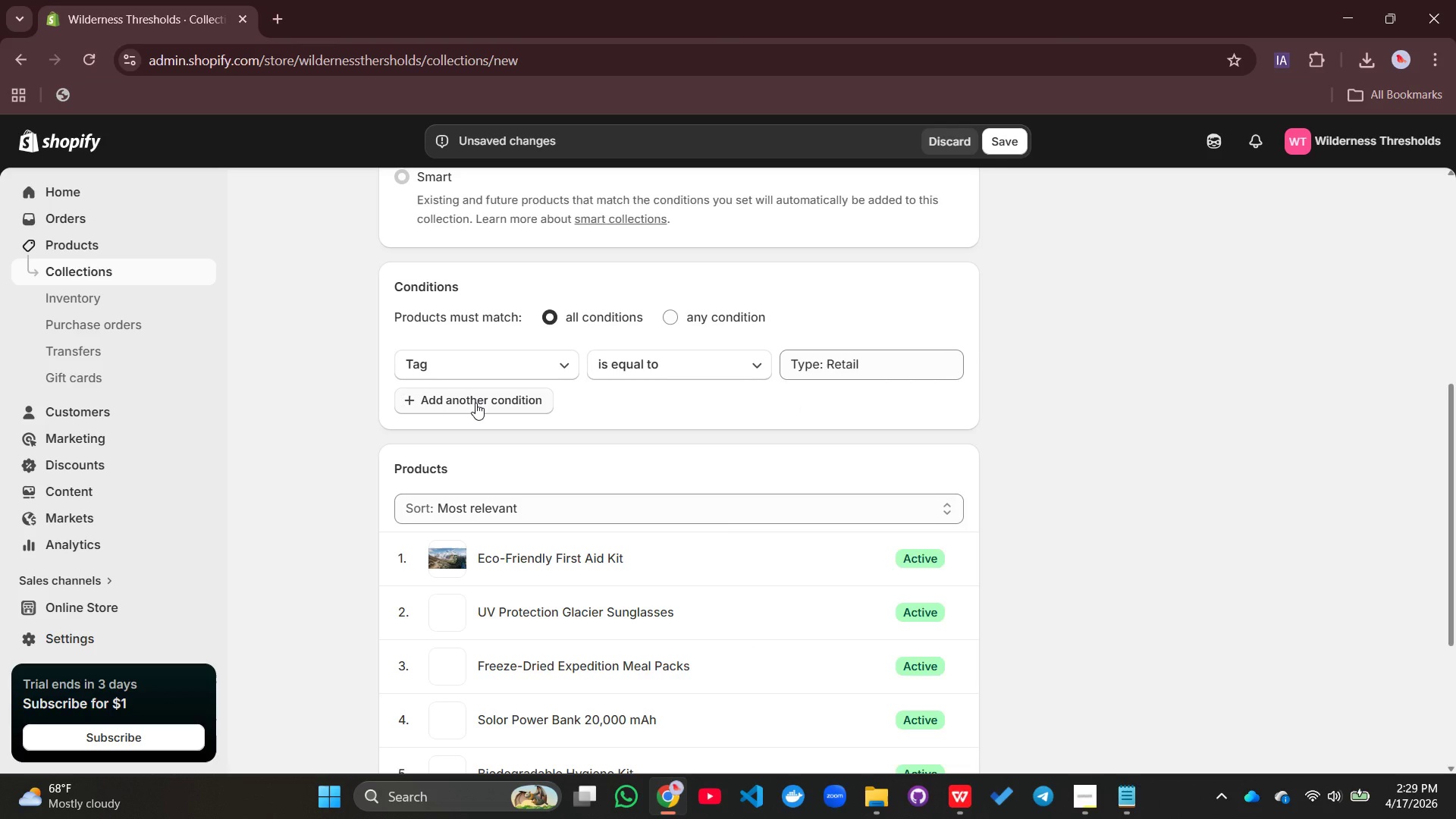 
left_click([475, 403])
 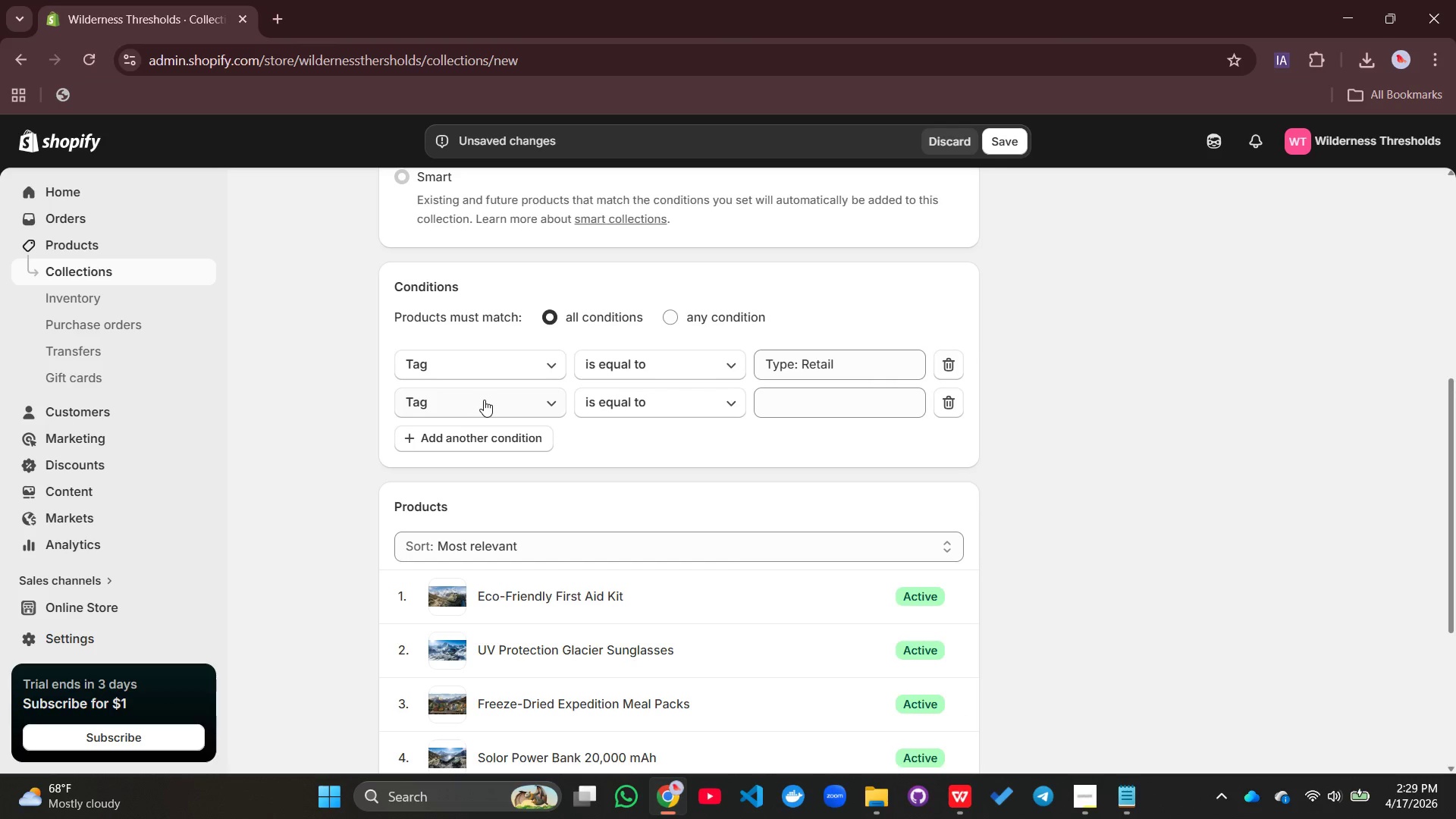 
mouse_move([510, 432])
 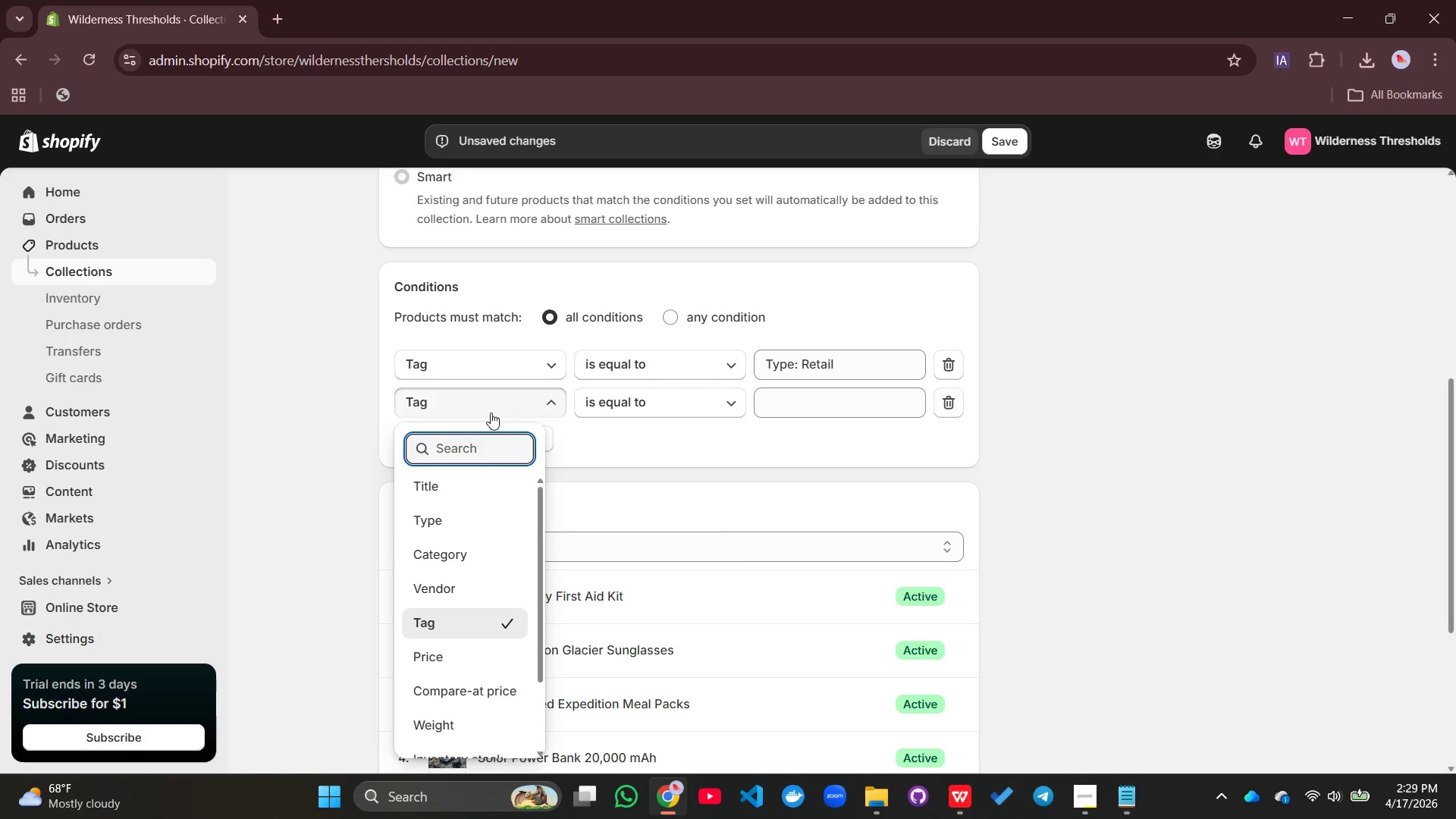 
type(in)
 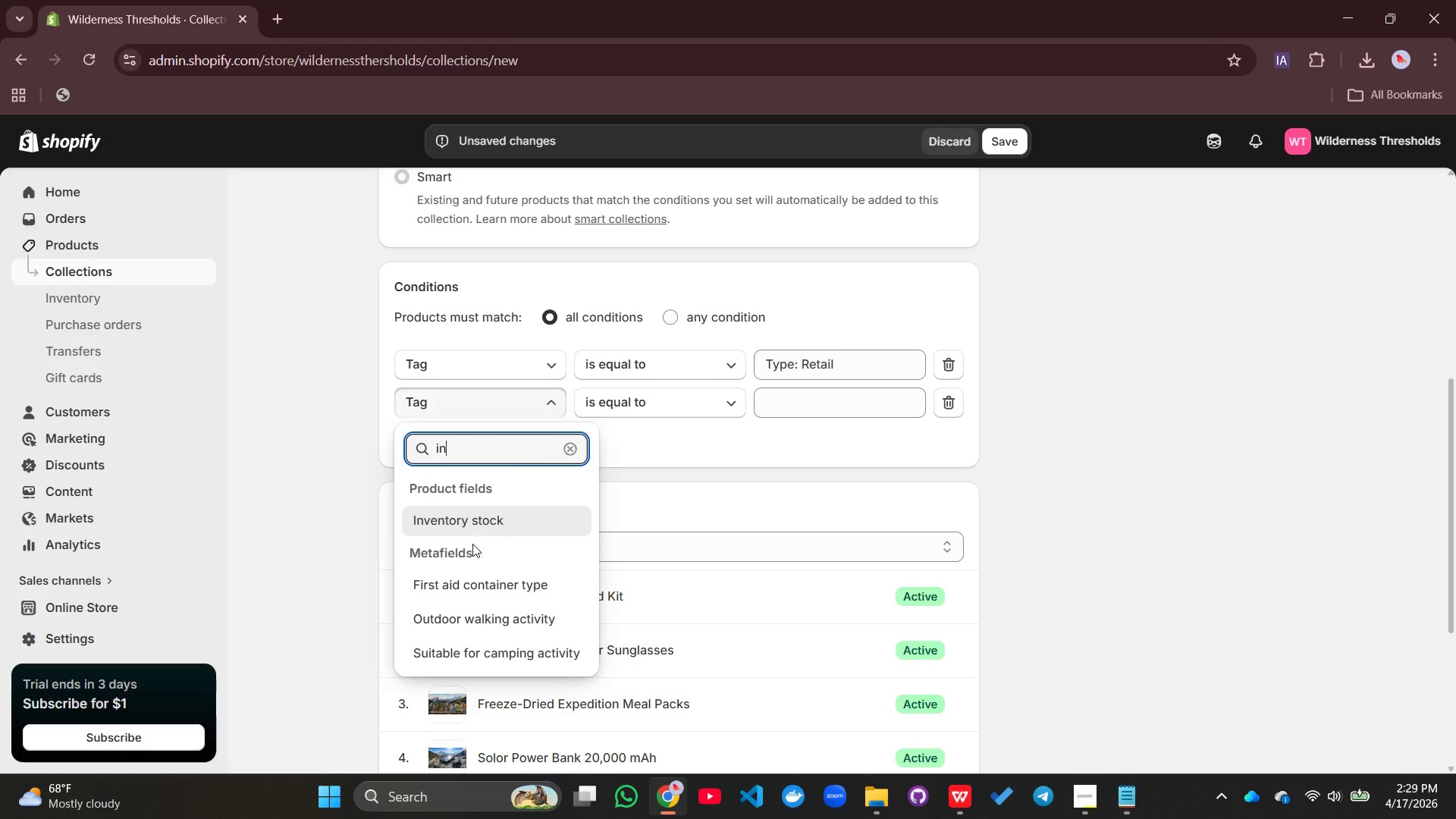 
left_click([472, 529])
 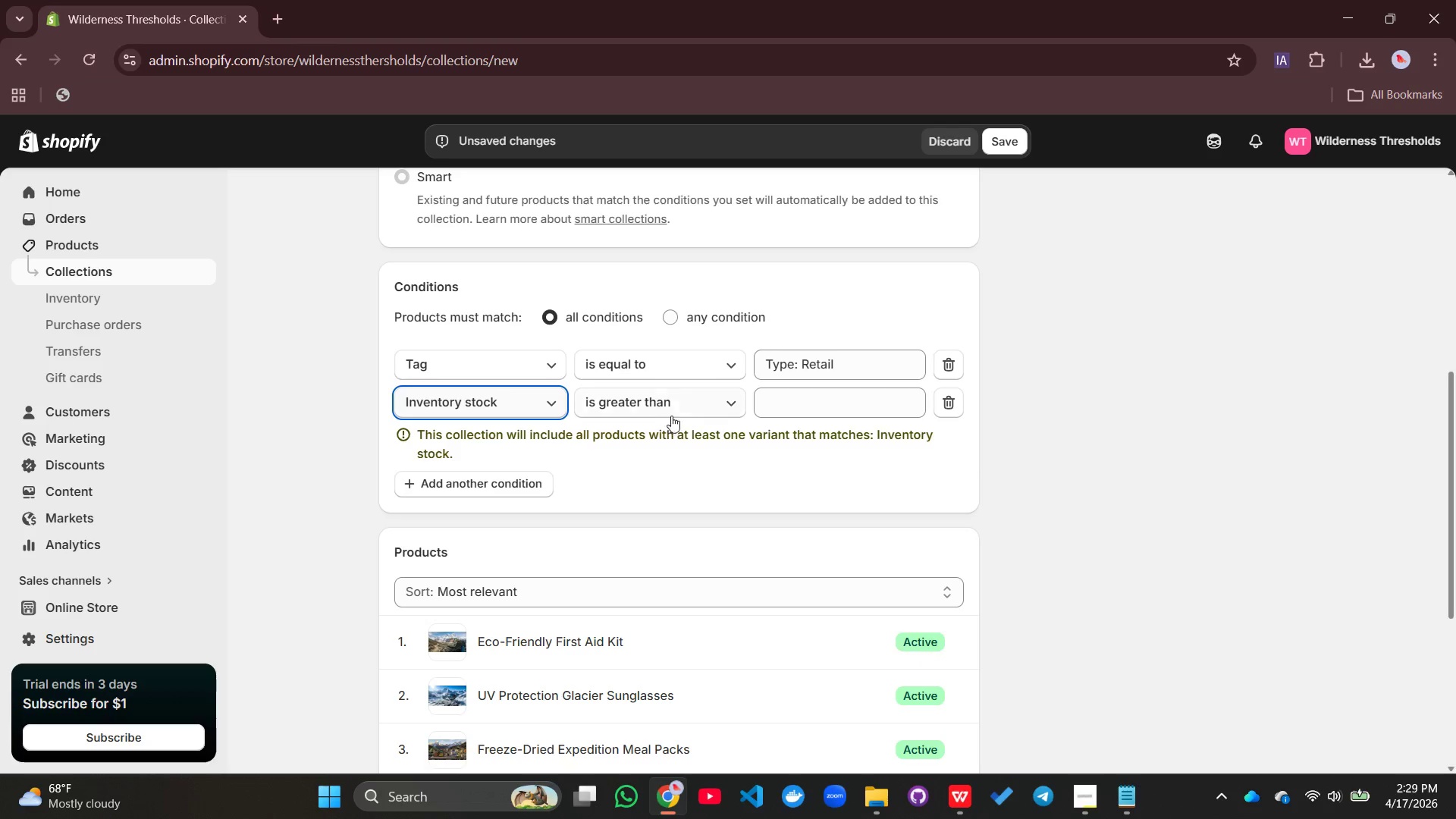 
left_click([676, 410])
 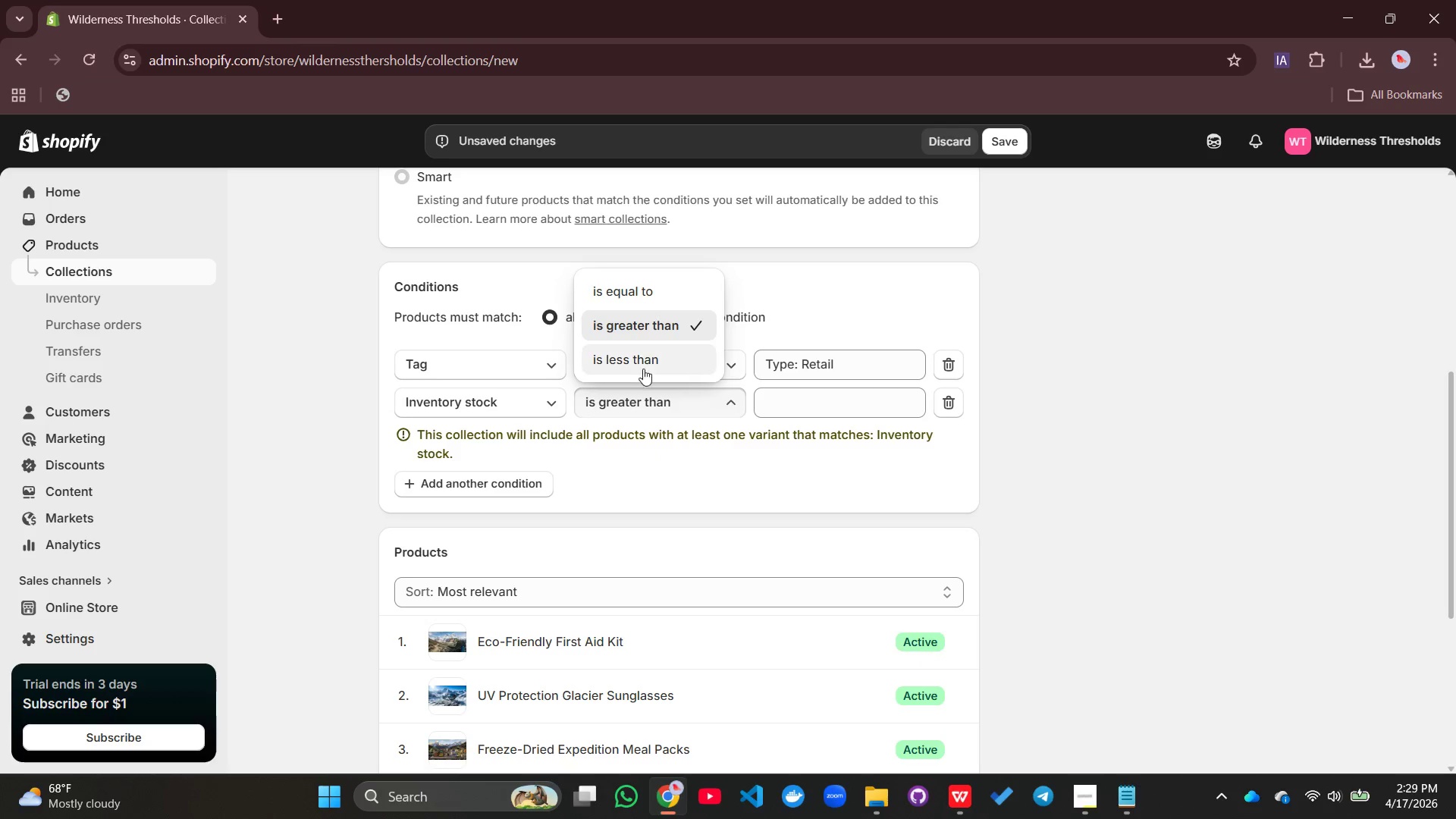 
left_click([643, 363])
 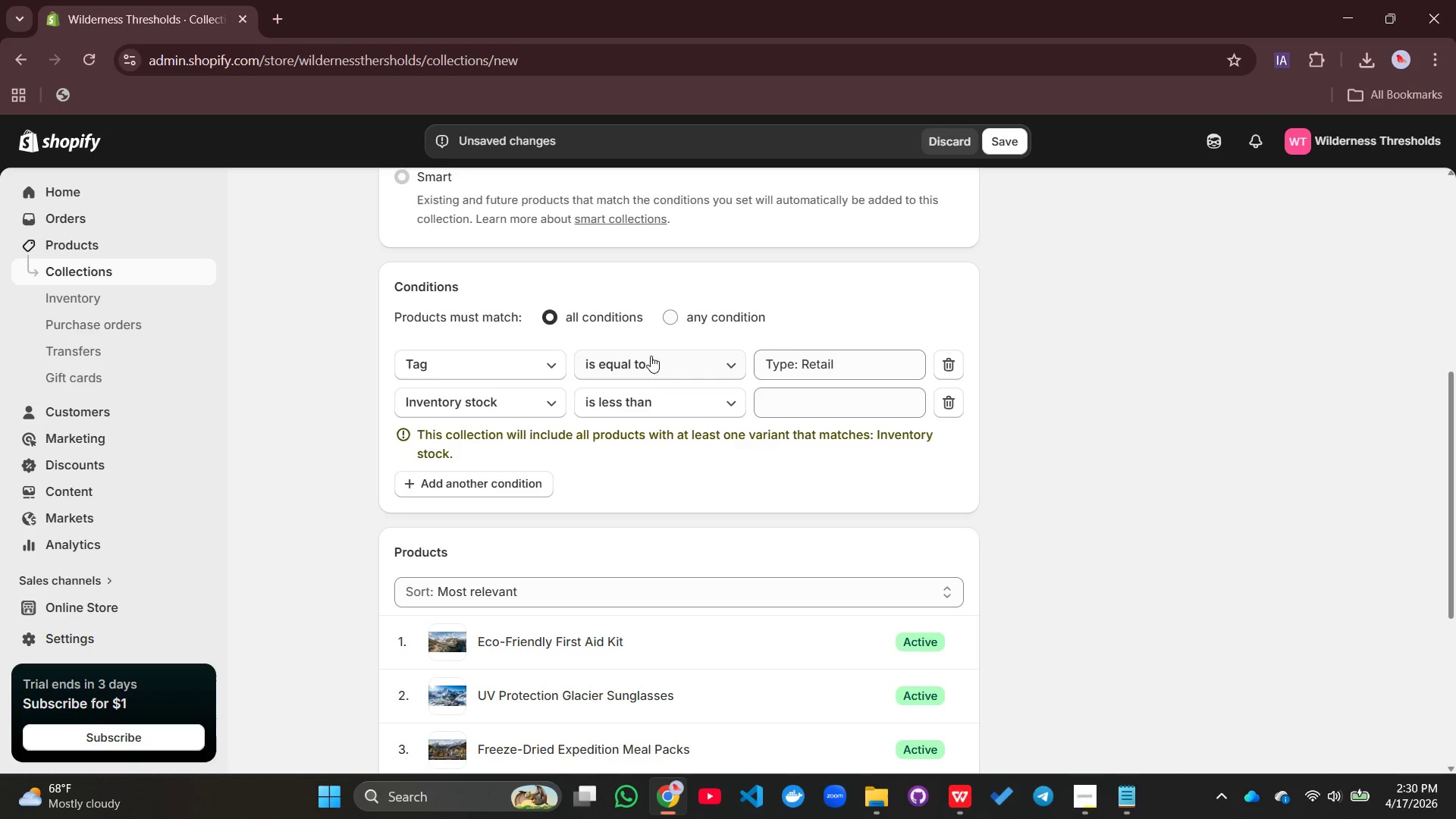 
left_click([792, 410])
 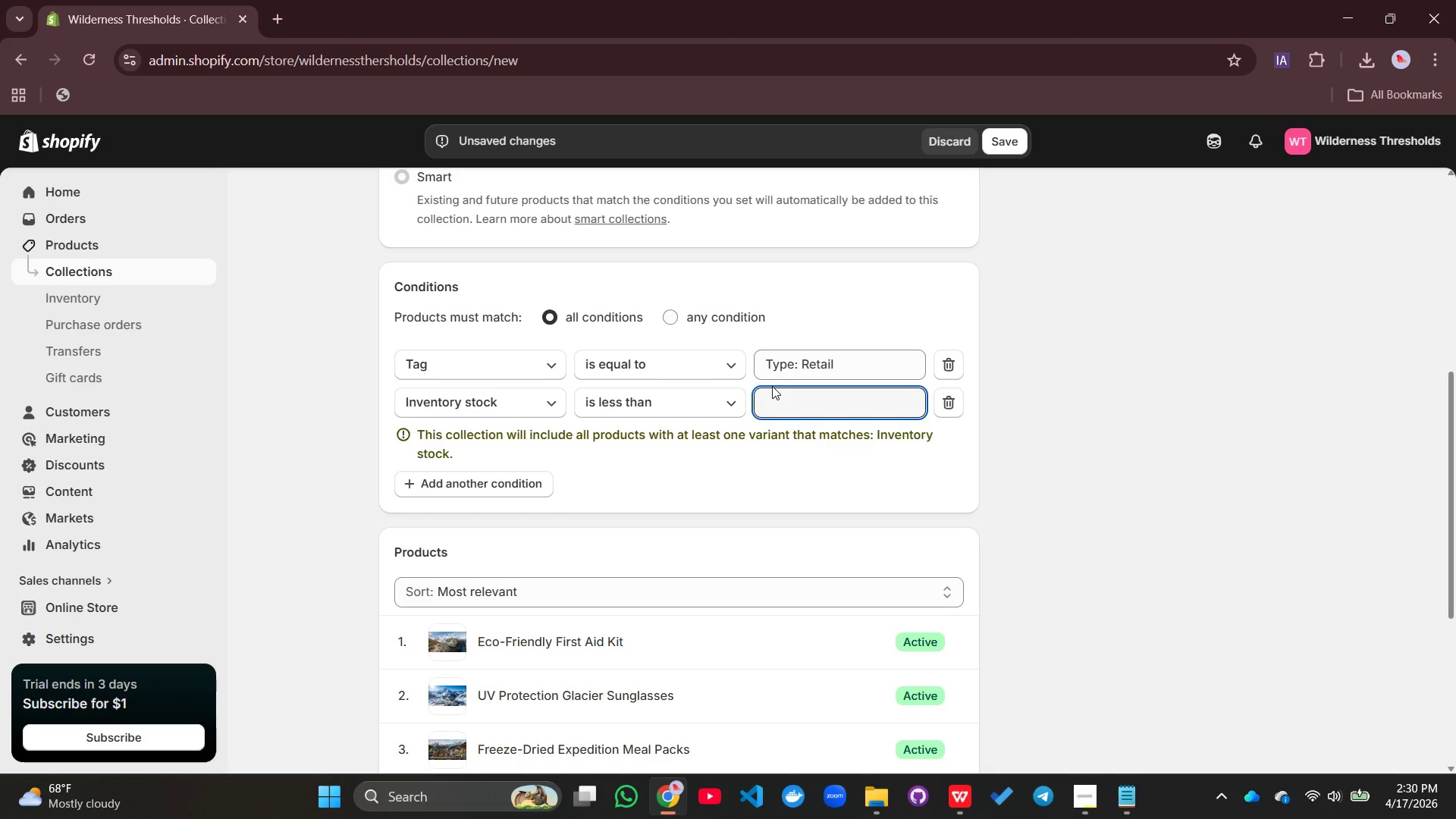 
type(10)
 